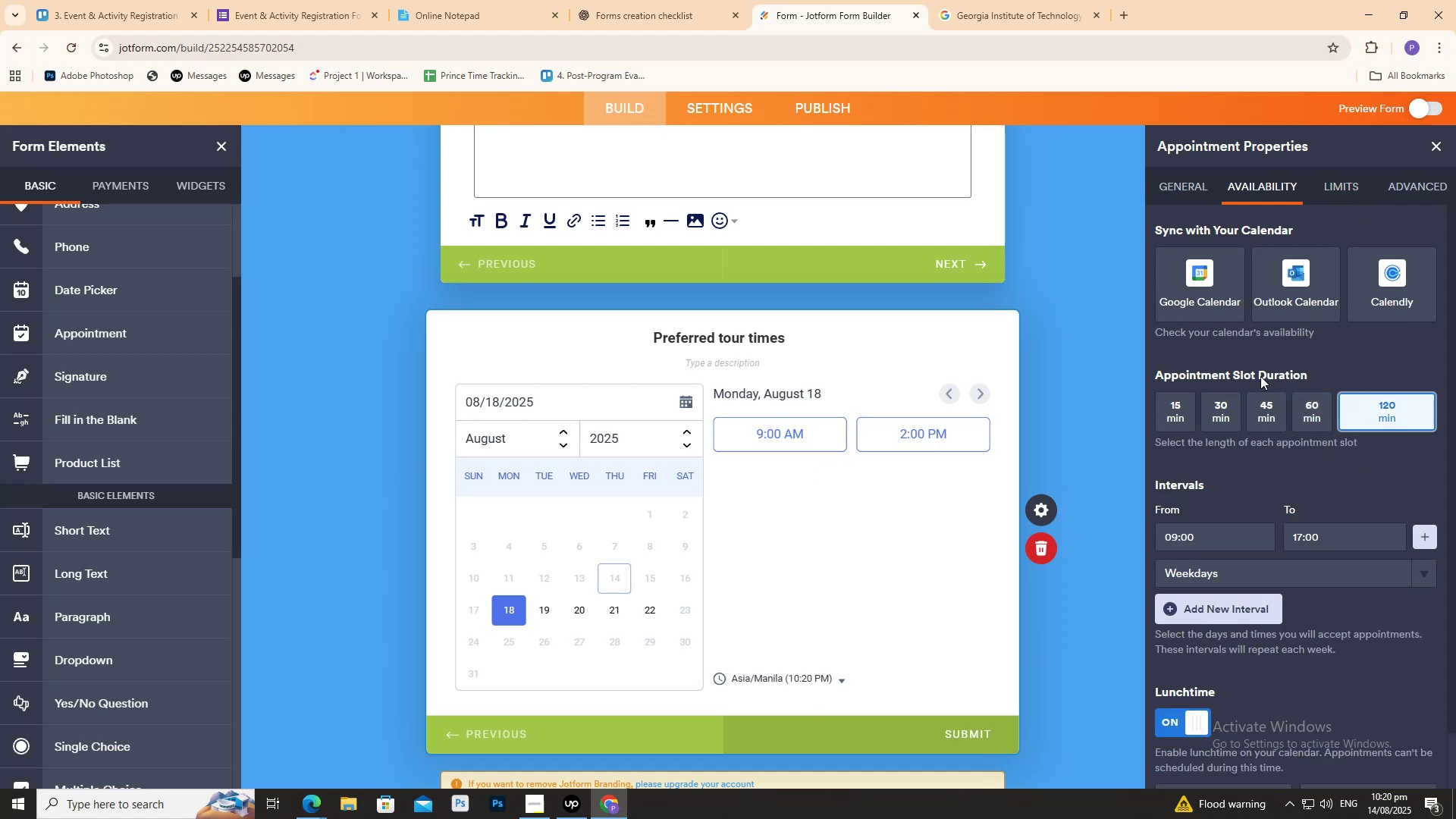 
scroll: coordinate [1291, 497], scroll_direction: down, amount: 8.0
 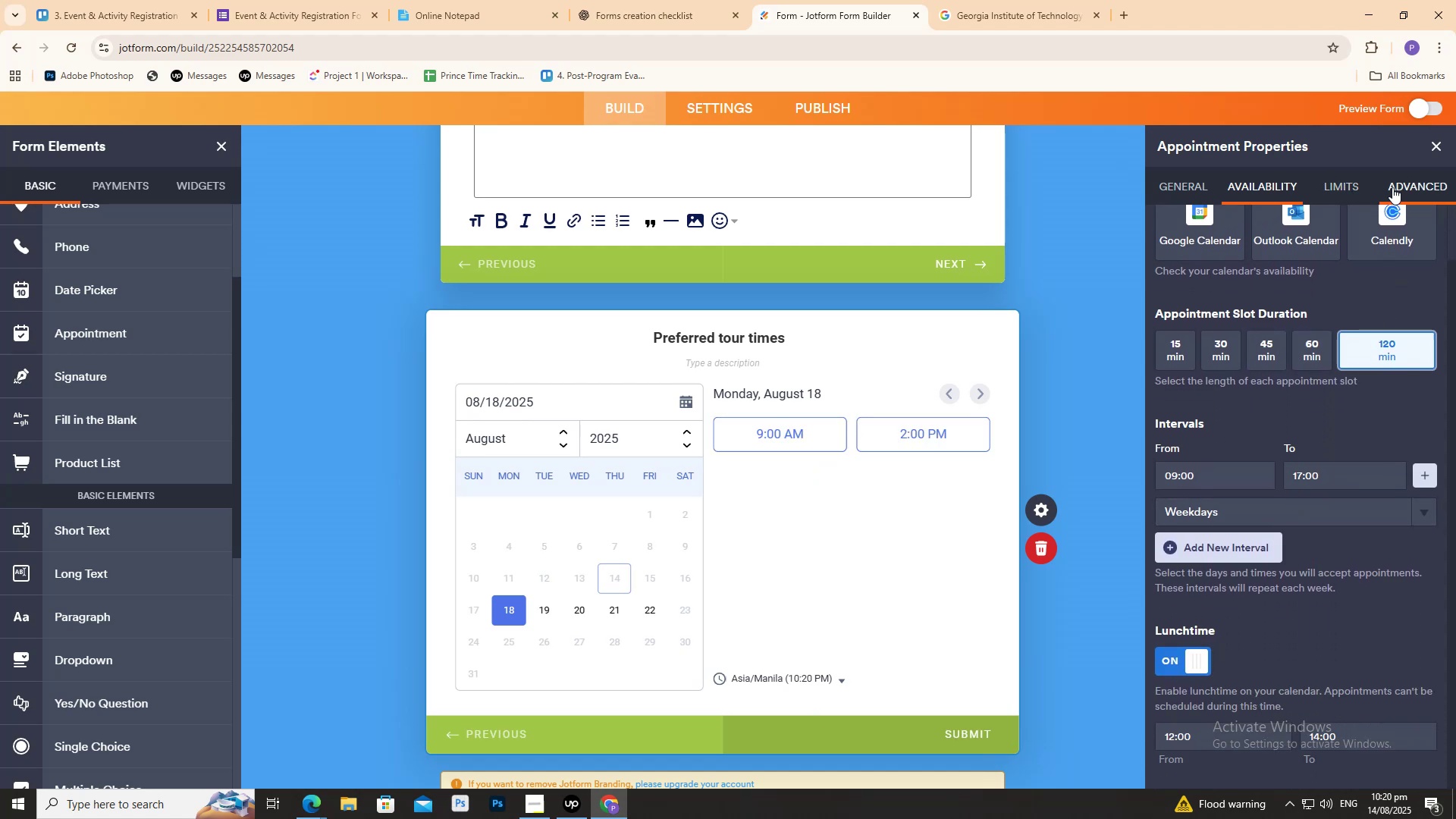 
left_click([1393, 187])
 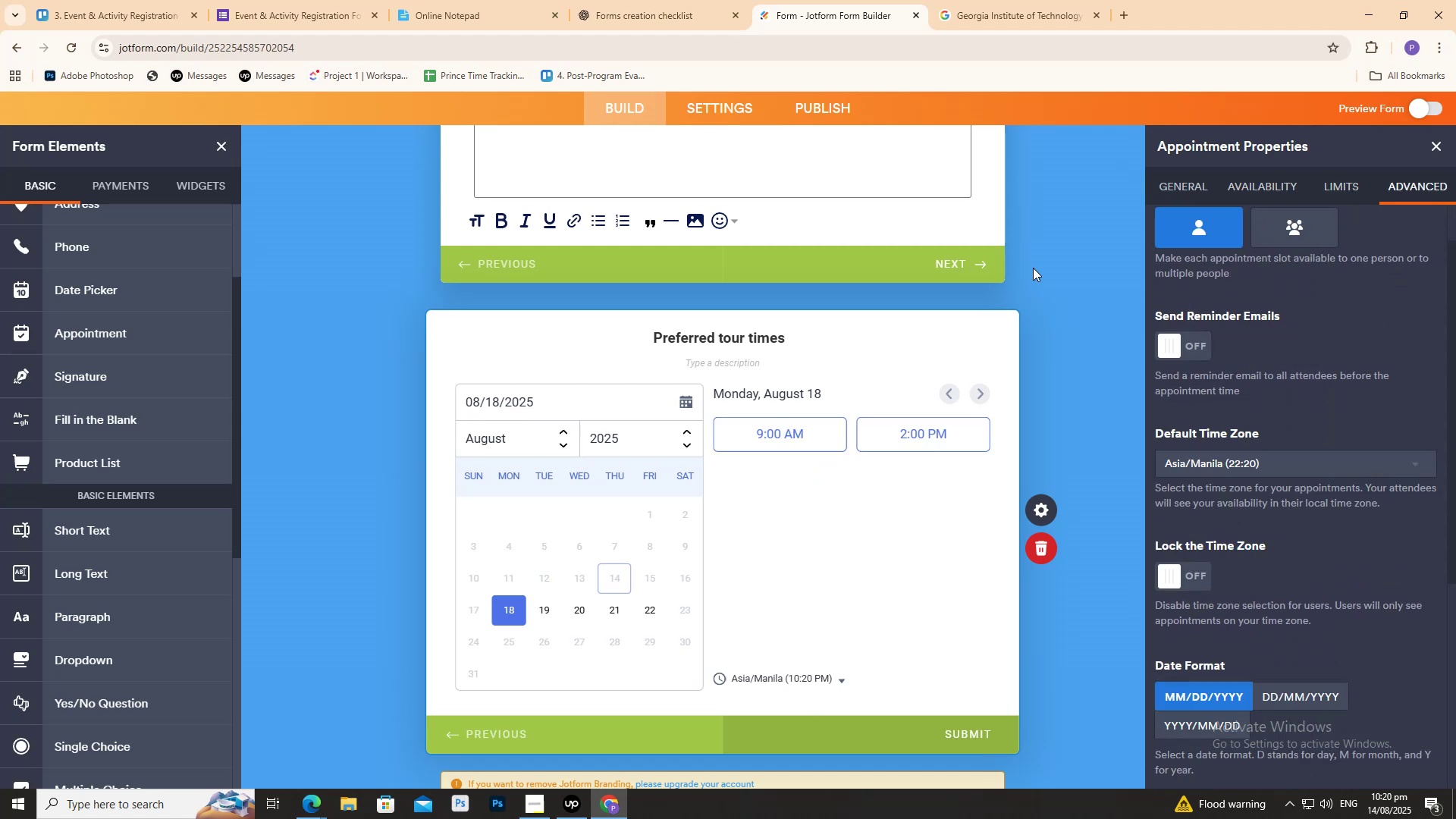 
left_click([1033, 268])
 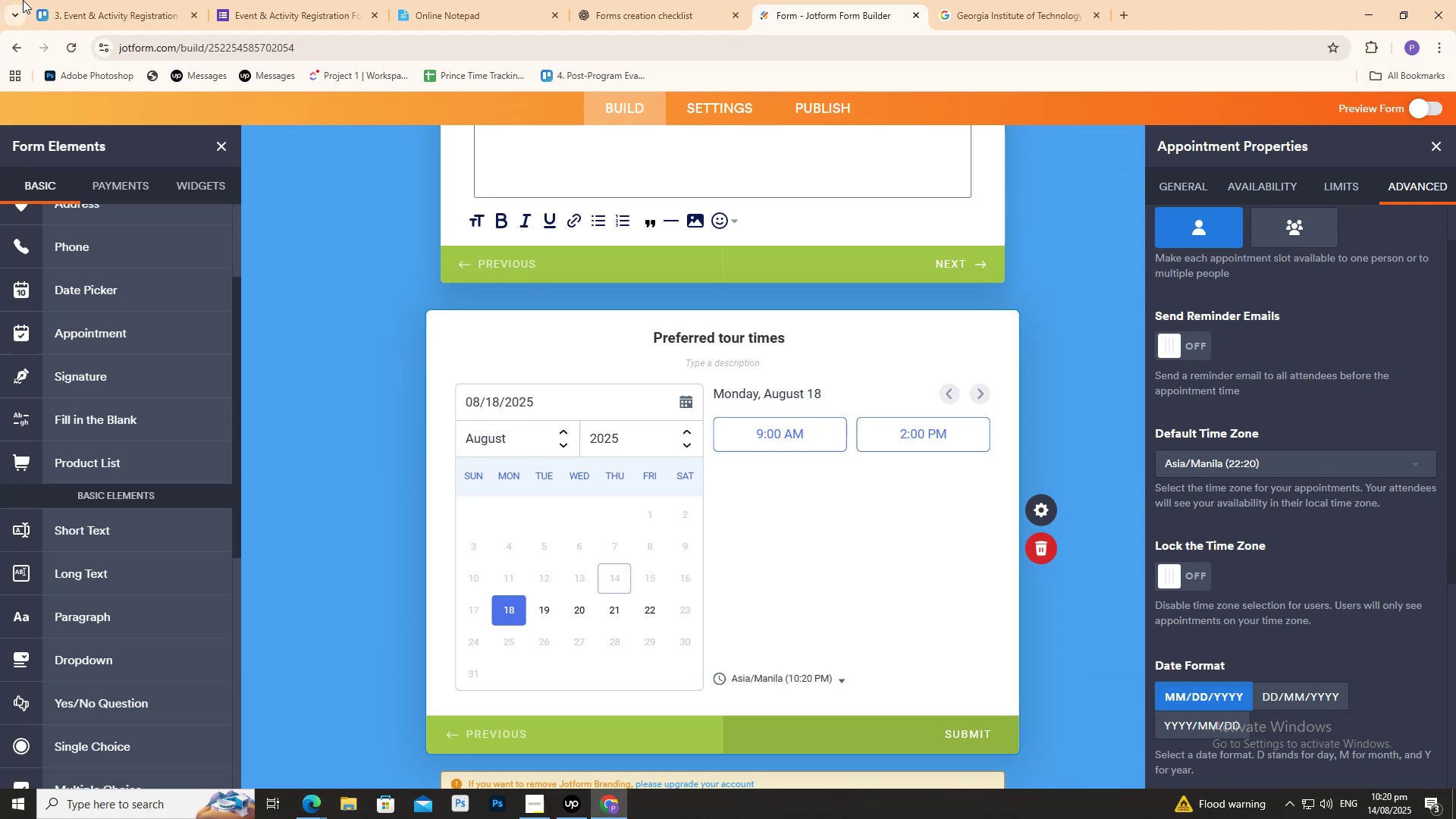 
left_click([74, 0])
 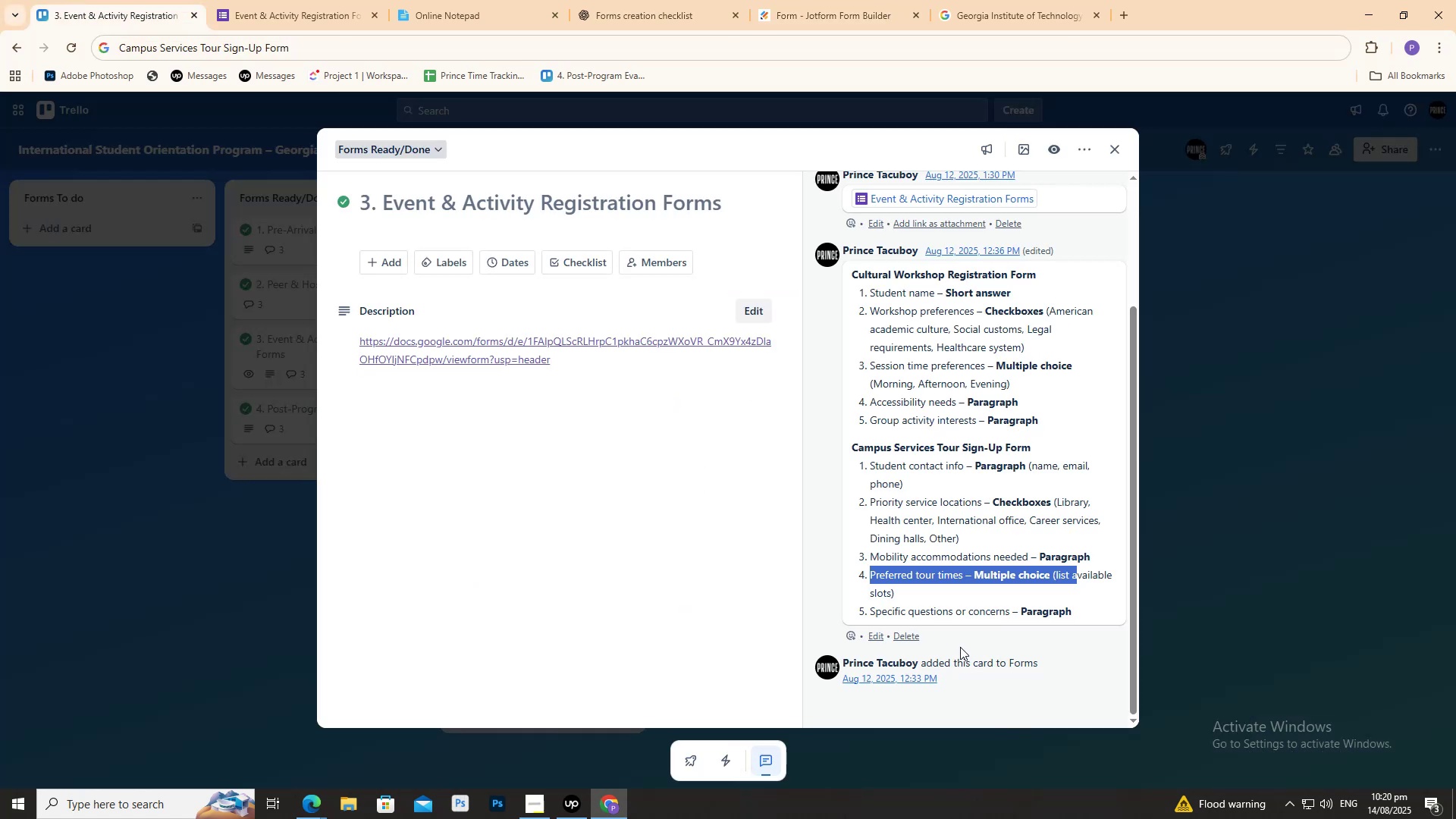 
left_click([1009, 0])
 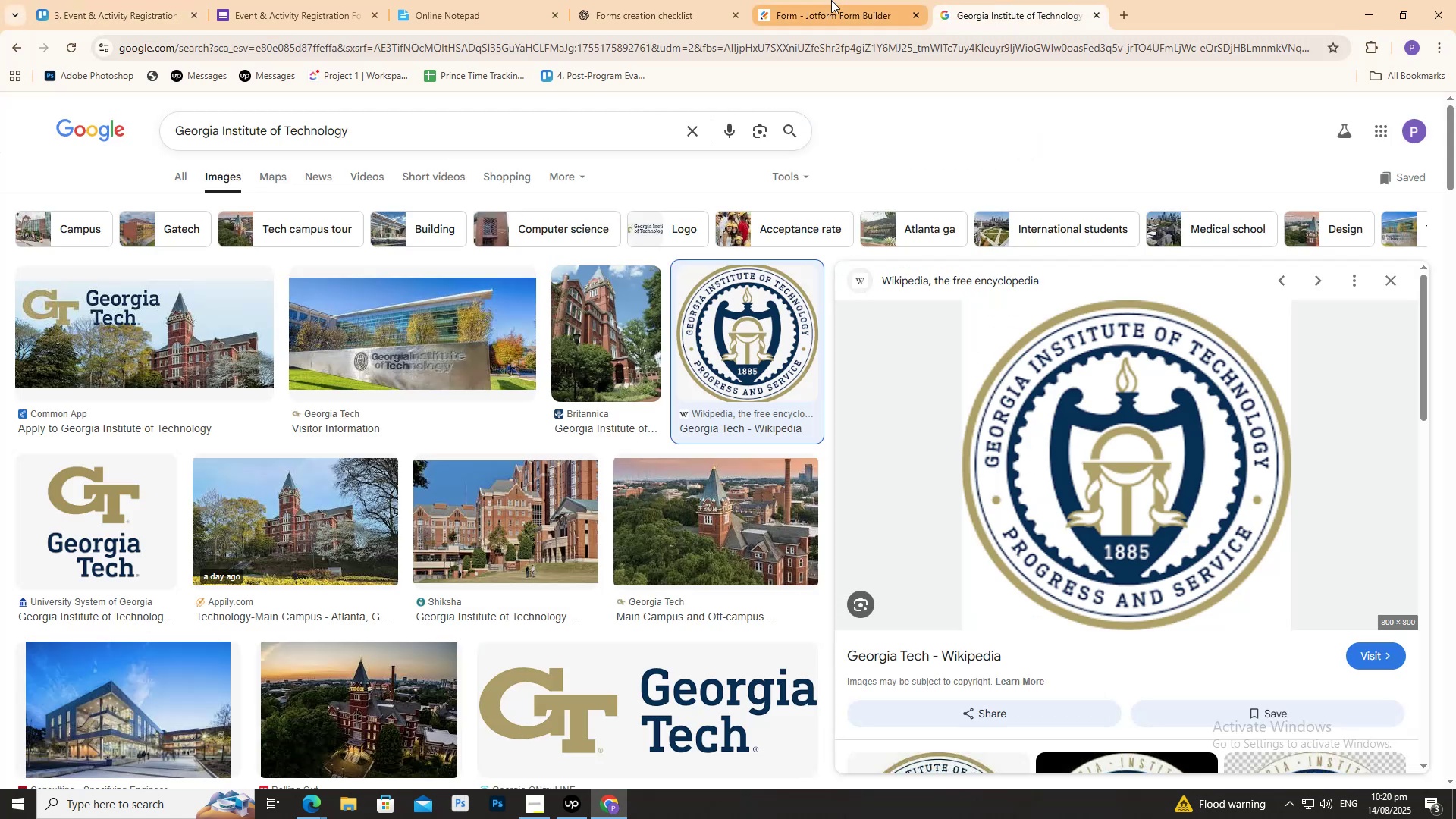 
double_click([830, 0])
 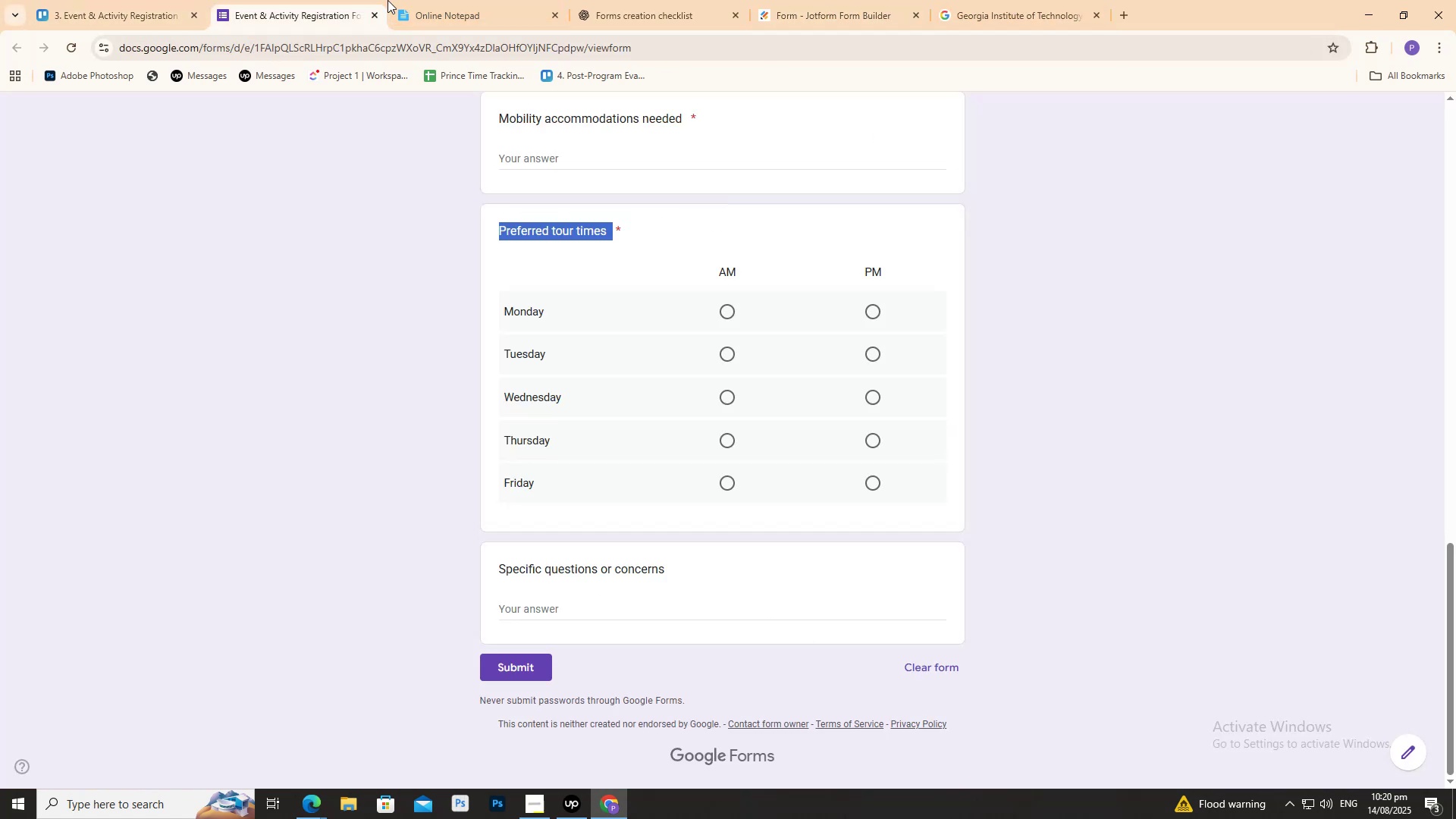 
double_click([446, 0])
 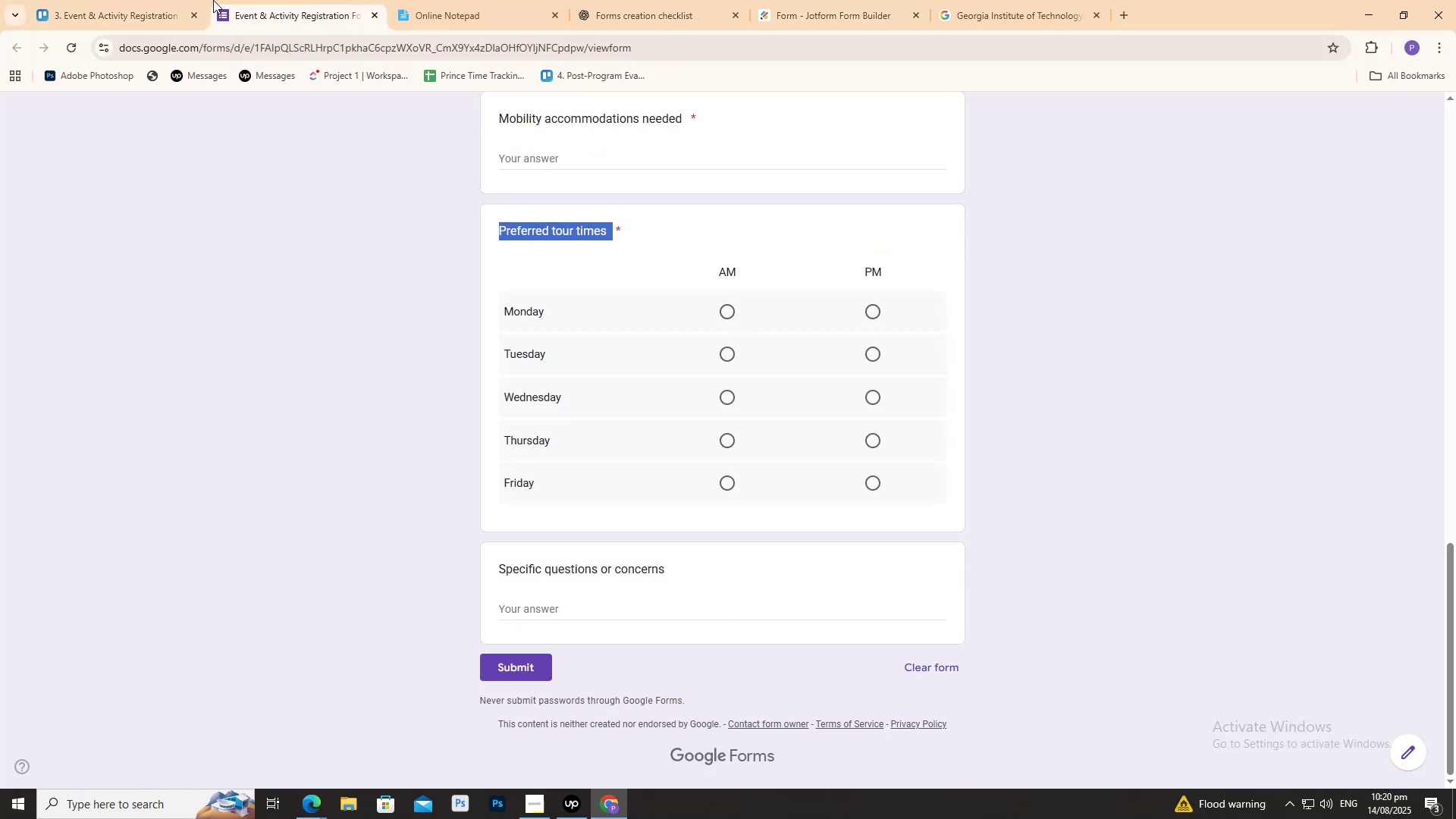 
double_click([75, 0])
 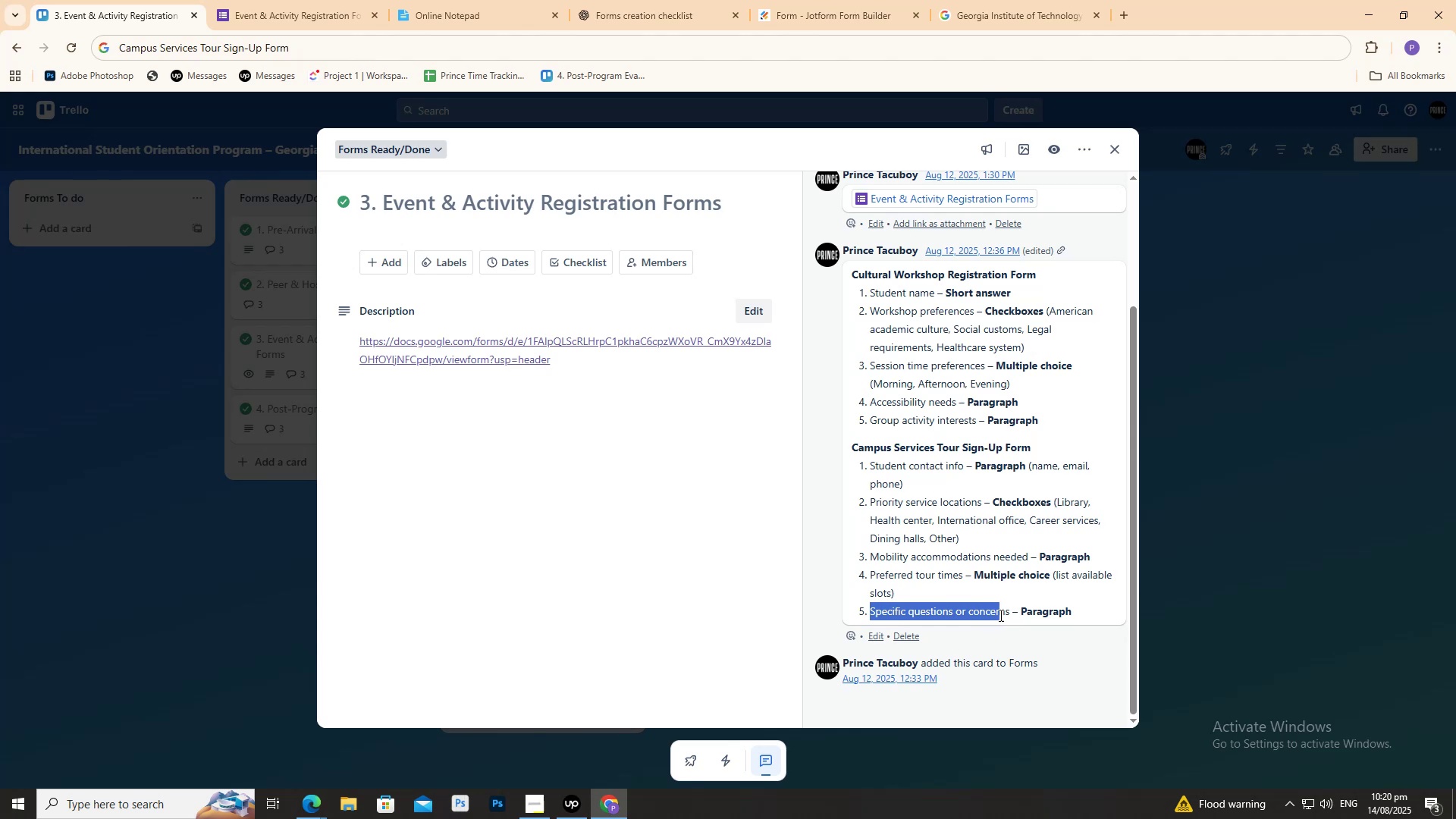 
key(Control+C)
 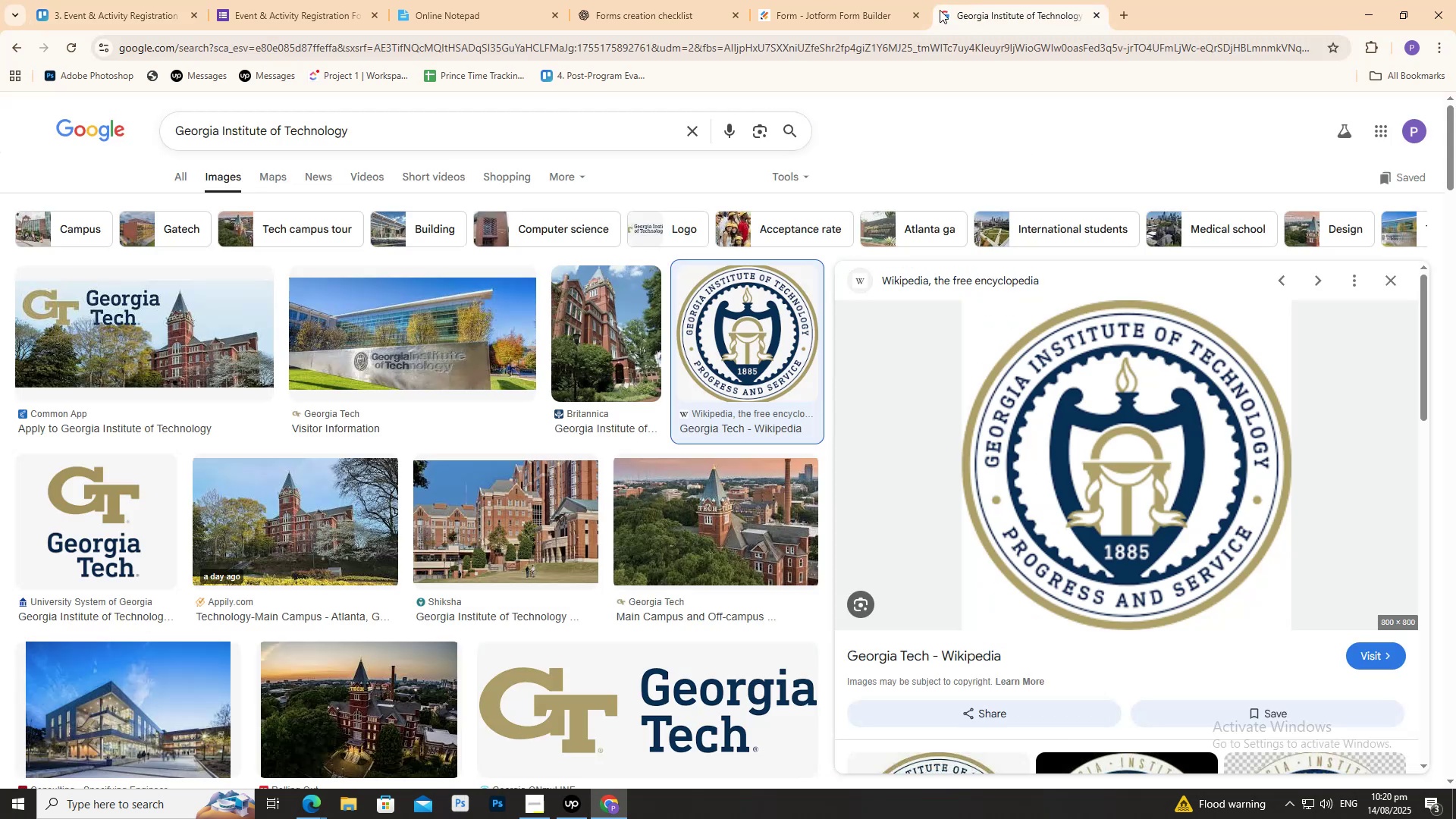 
double_click([864, 0])
 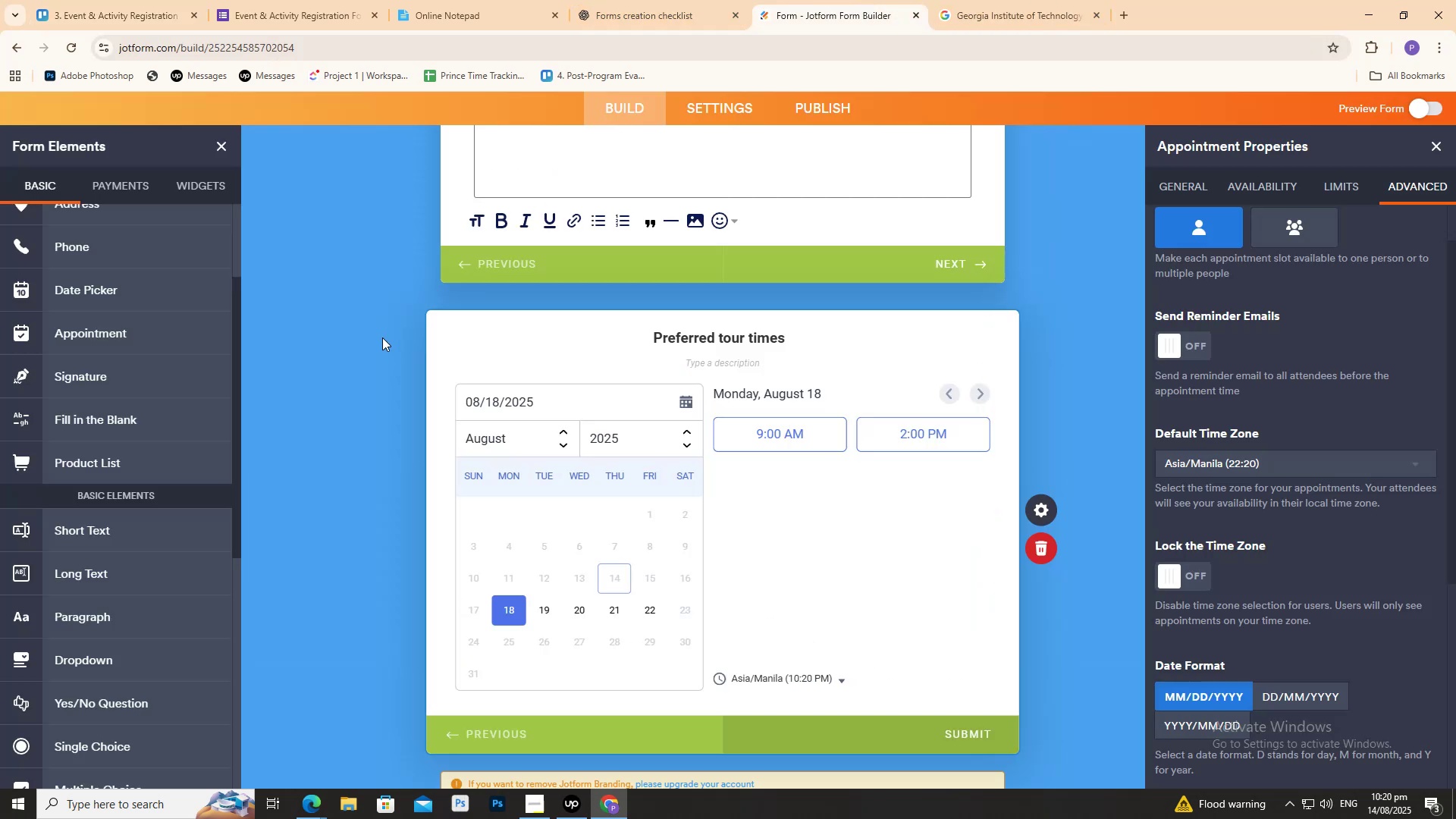 
left_click([380, 337])
 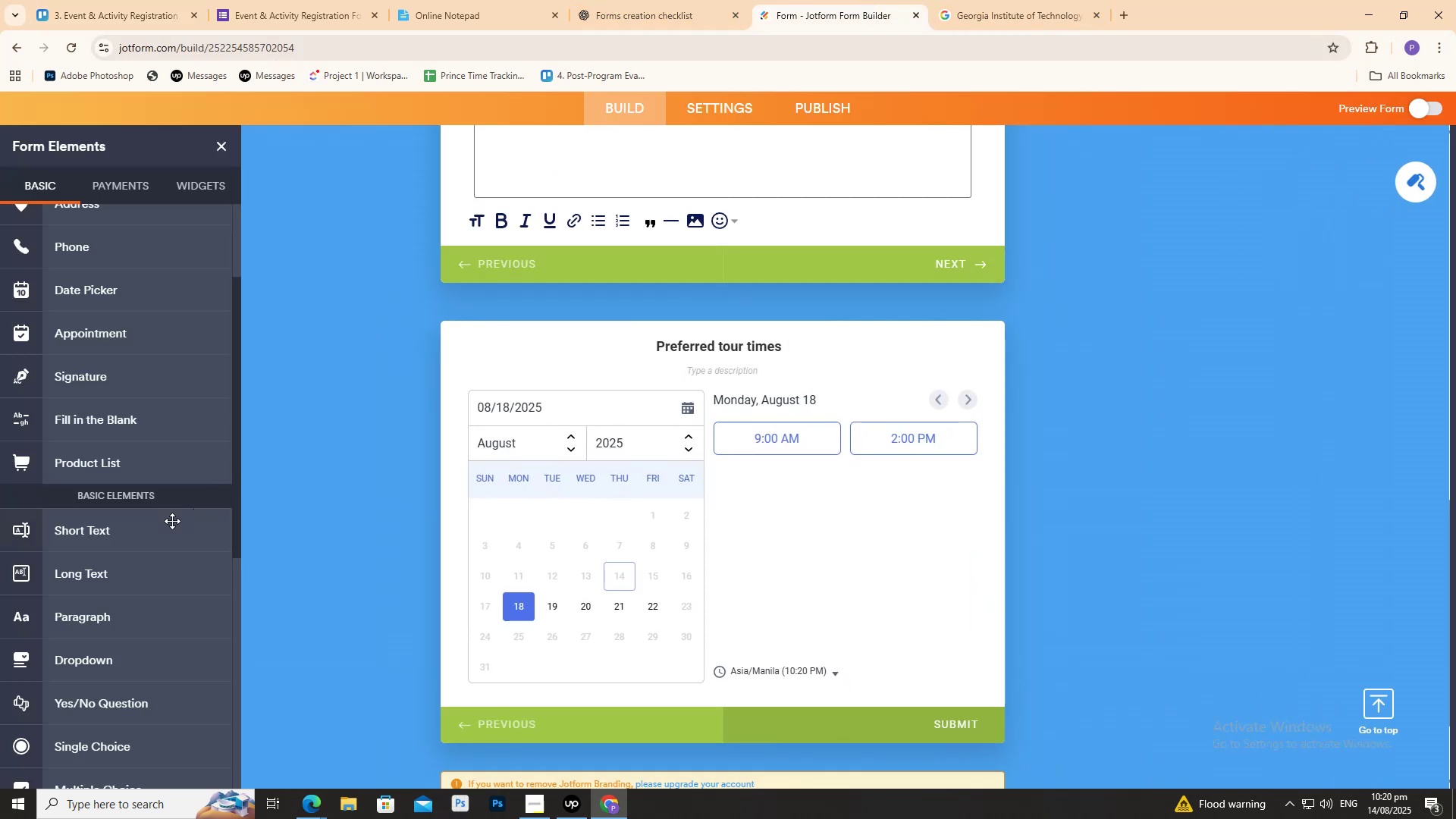 
scroll: coordinate [165, 524], scroll_direction: down, amount: 1.0
 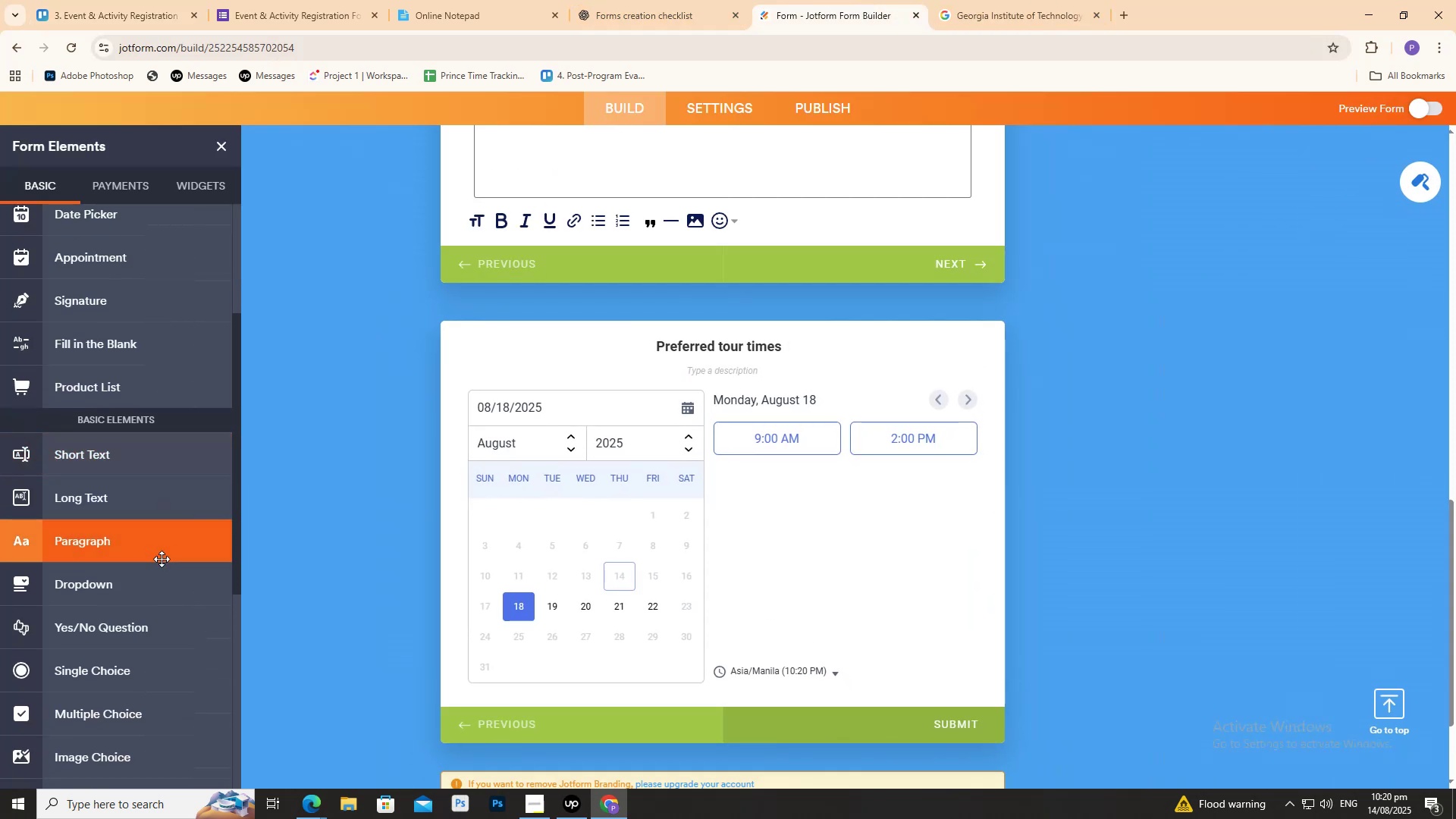 
left_click([162, 558])
 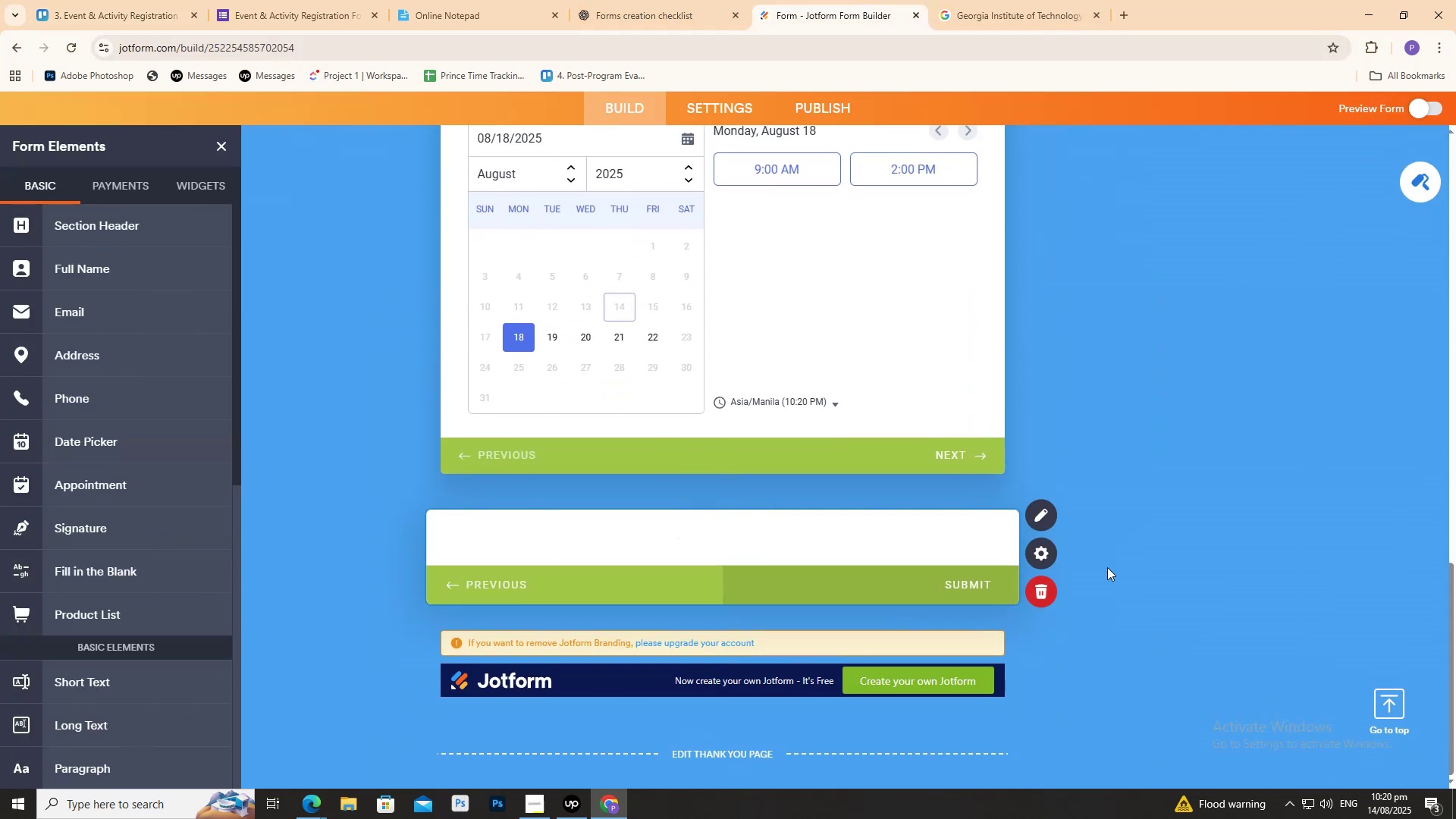 
left_click([1038, 596])
 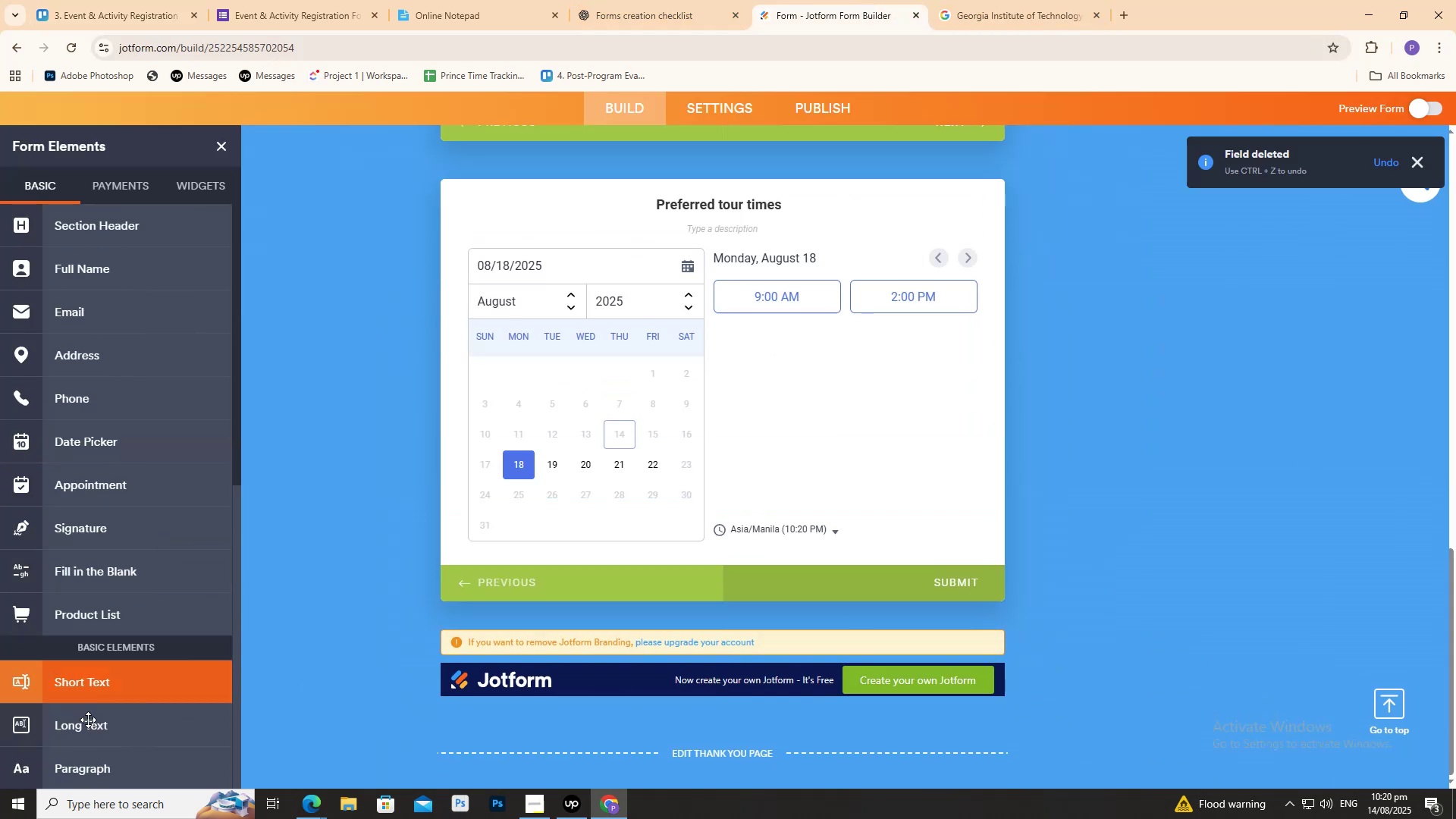 
left_click([101, 728])
 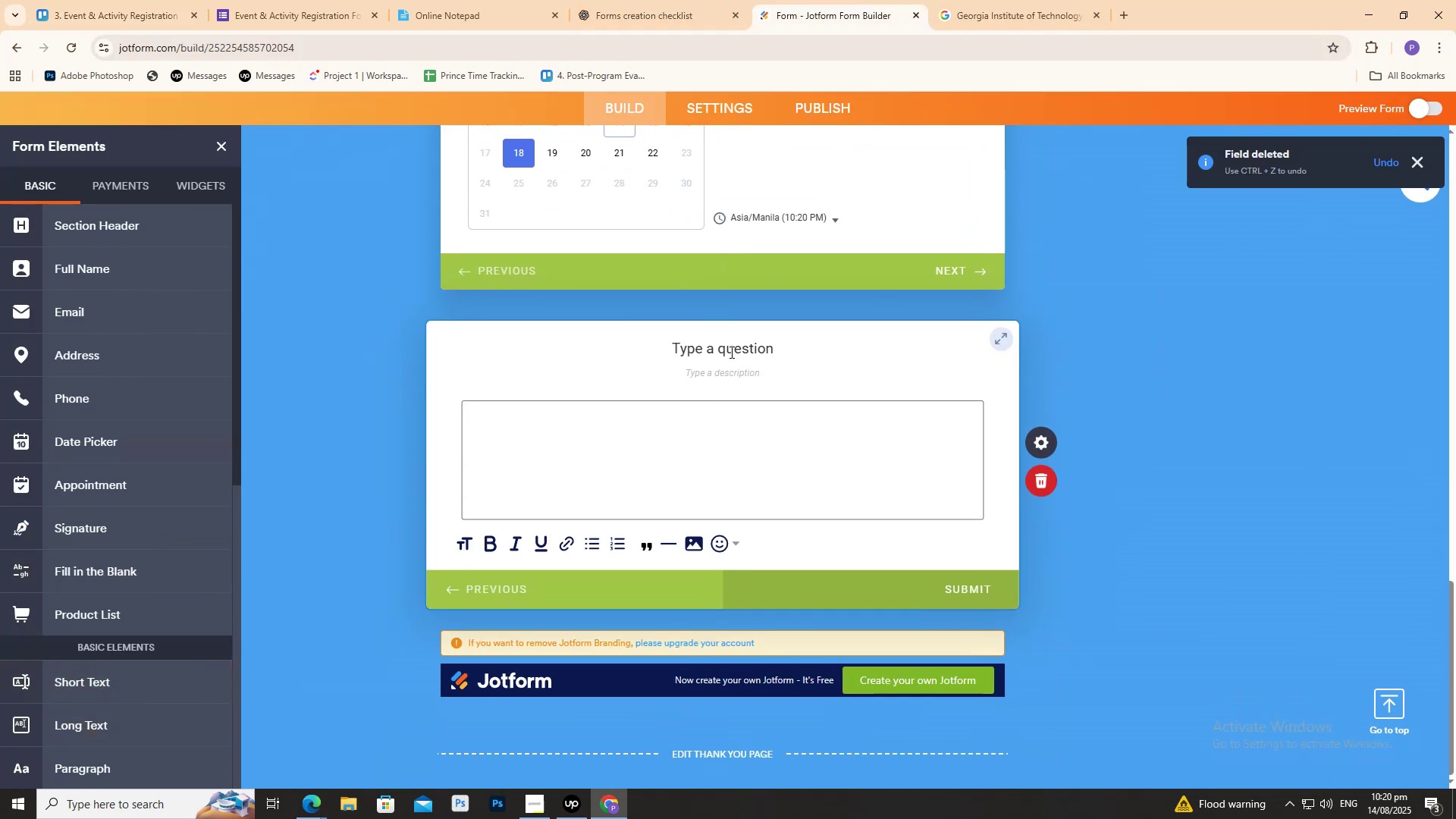 
double_click([731, 352])
 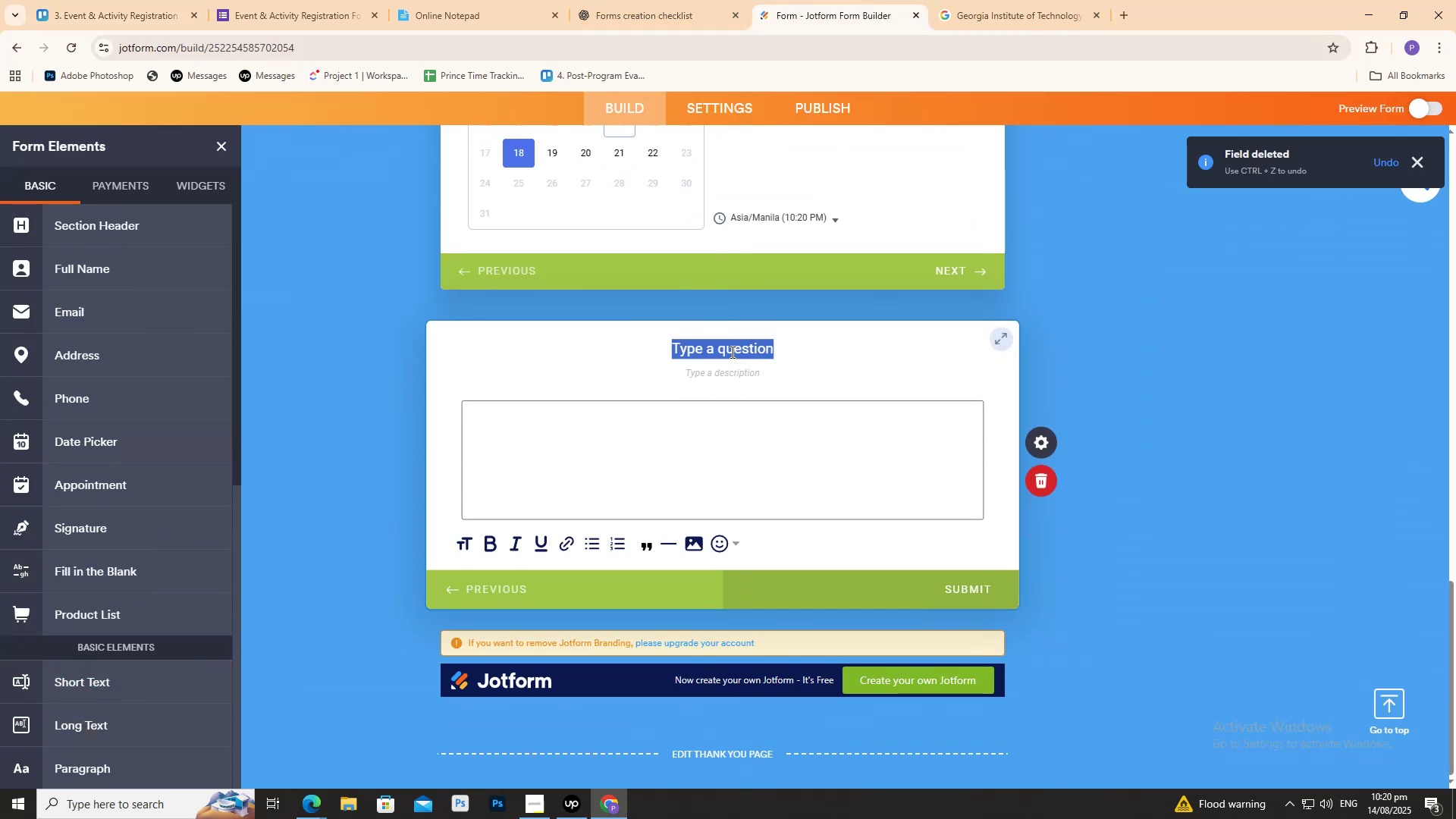 
key(Control+ControlLeft)
 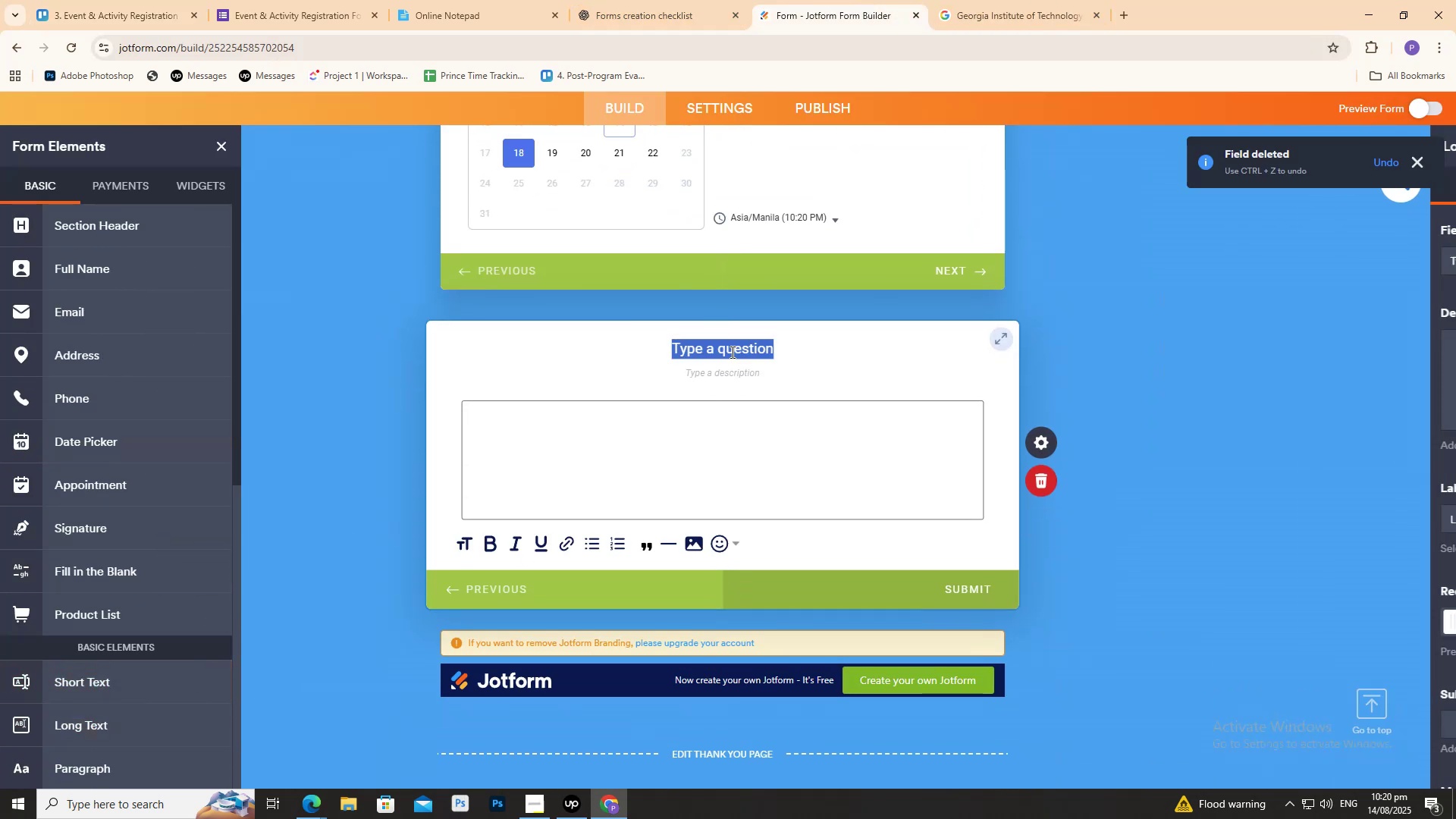 
key(Control+V)
 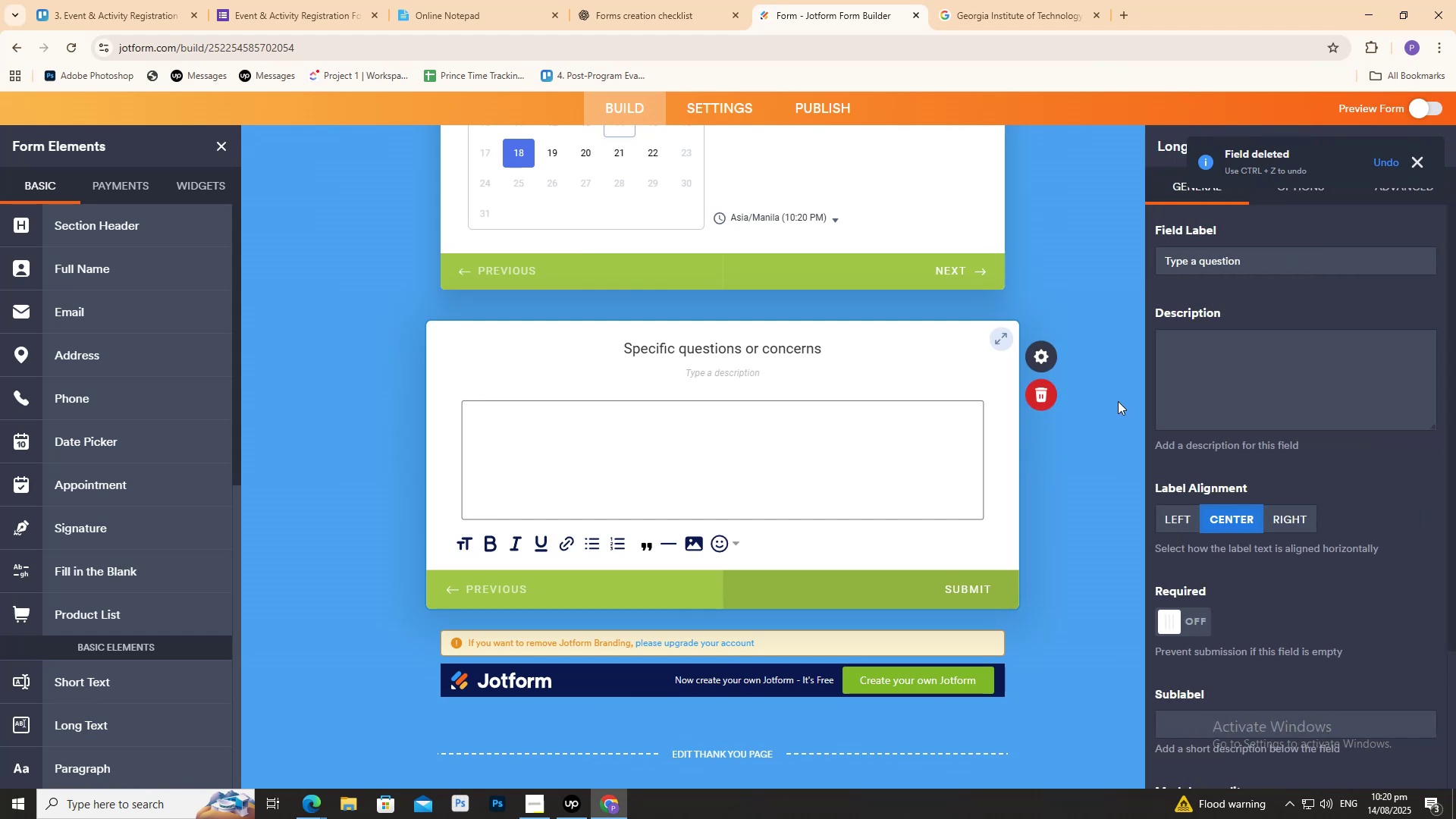 
left_click([1118, 401])
 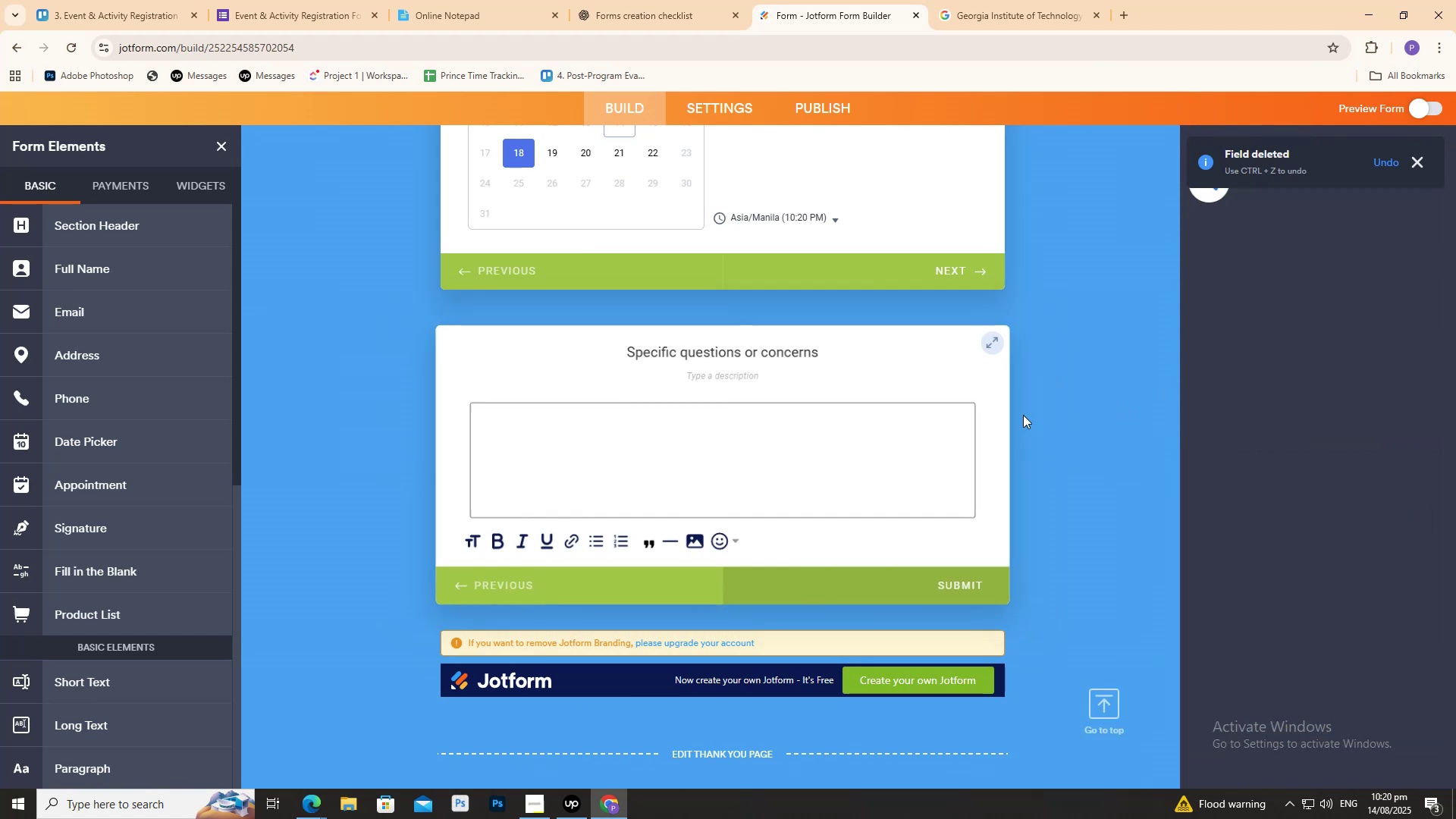 
scroll: coordinate [773, 320], scroll_direction: up, amount: 21.0
 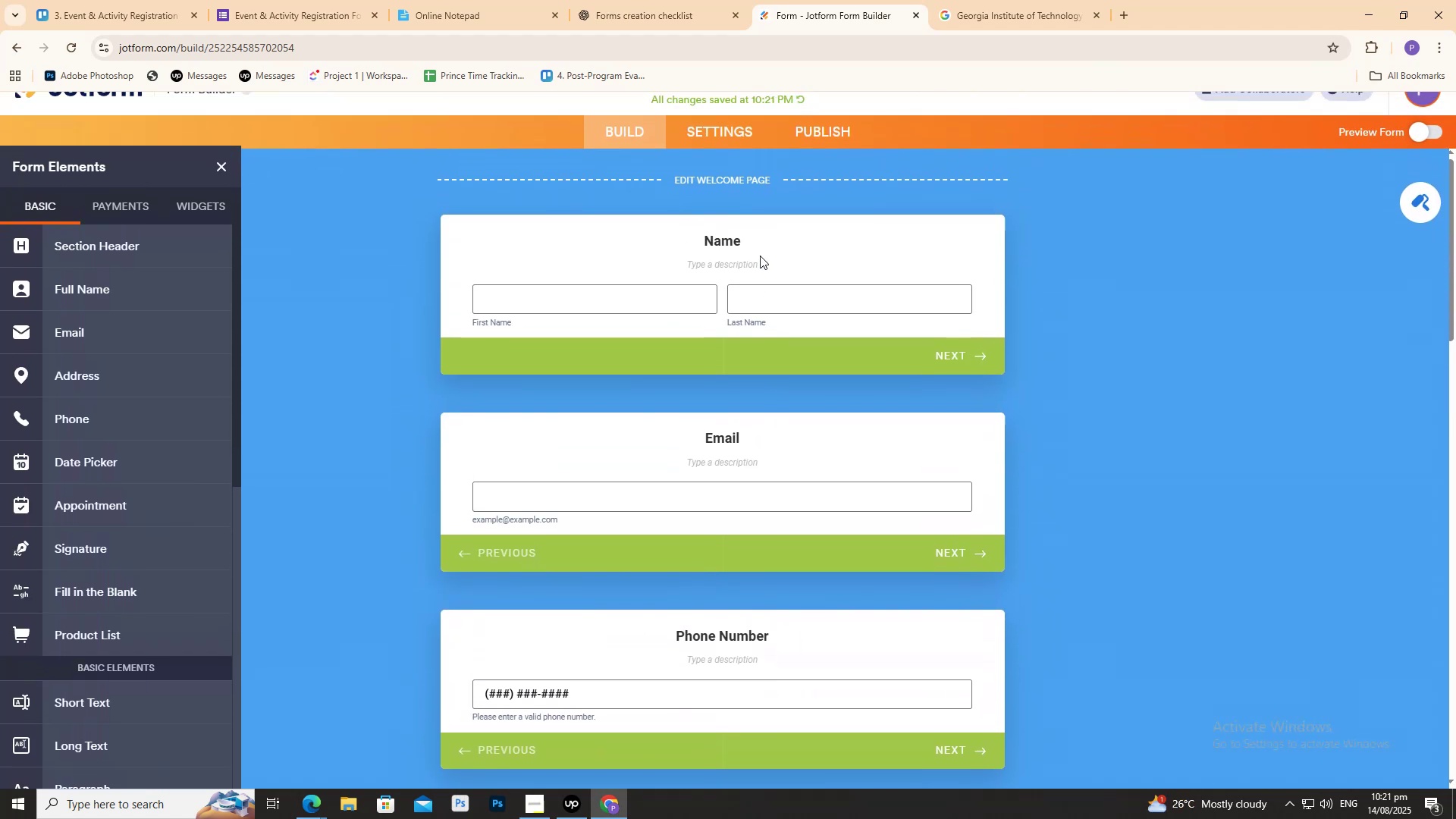 
left_click([759, 254])
 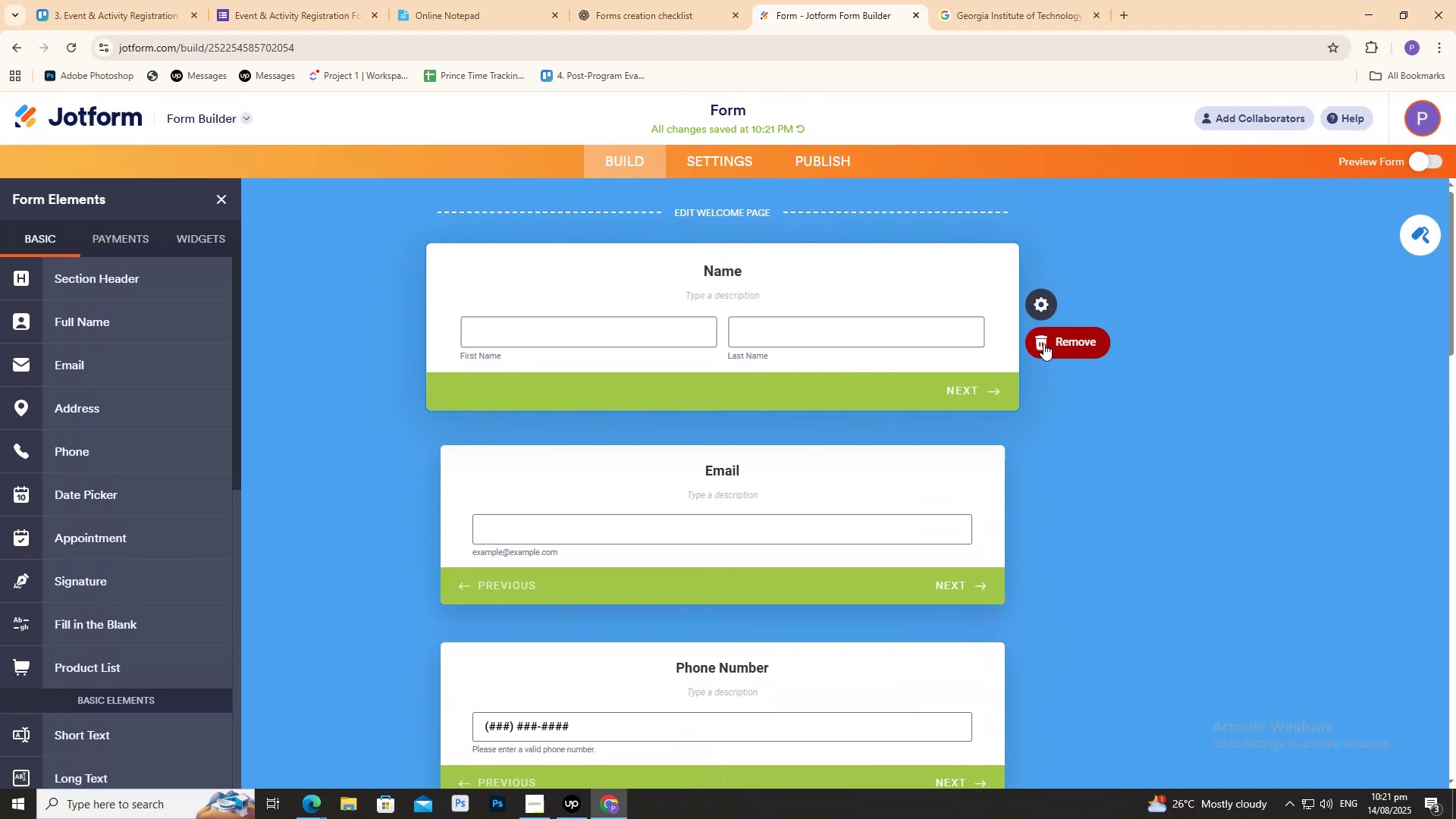 
left_click([1031, 309])
 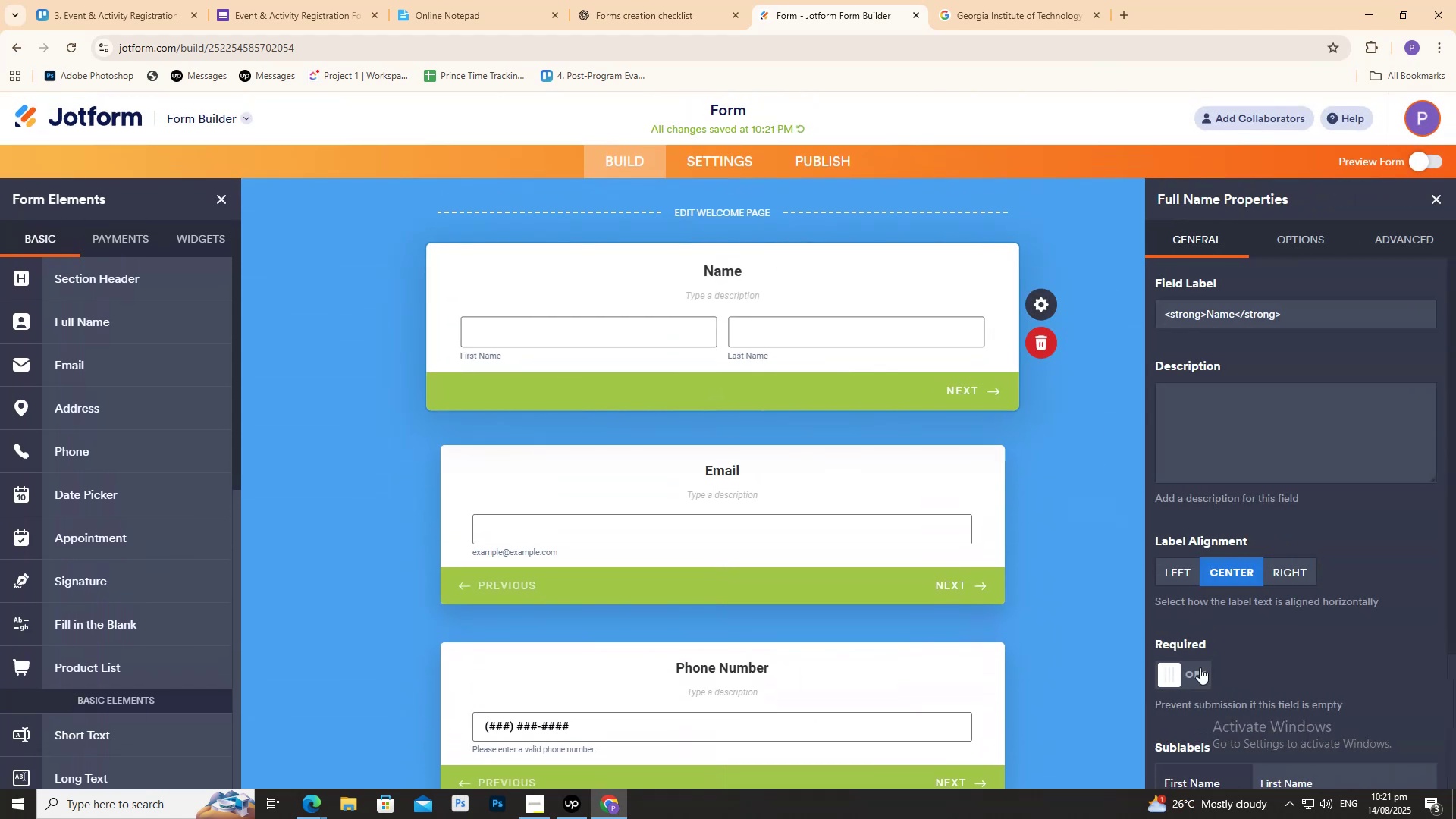 
left_click([1199, 668])
 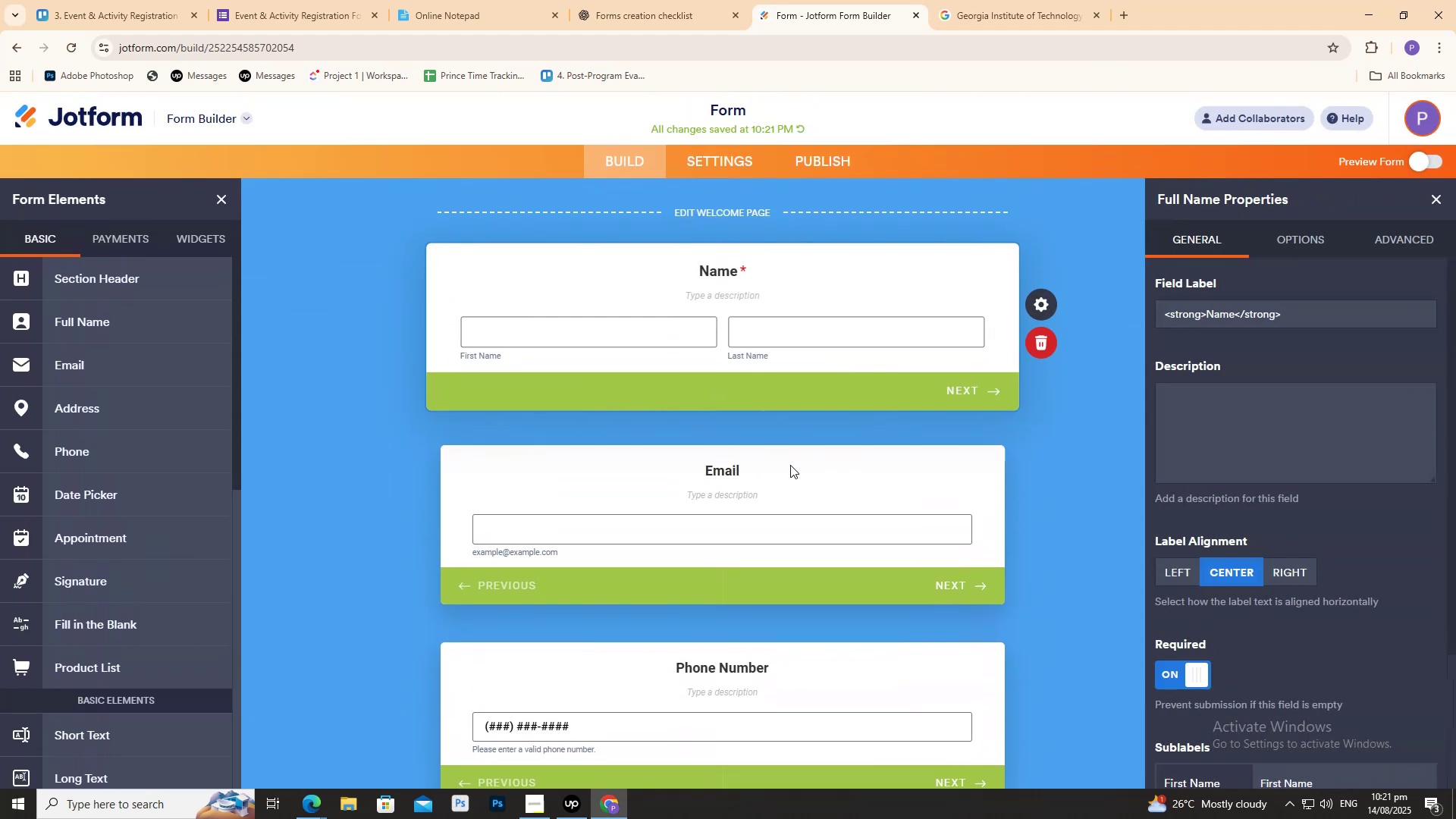 
double_click([792, 465])
 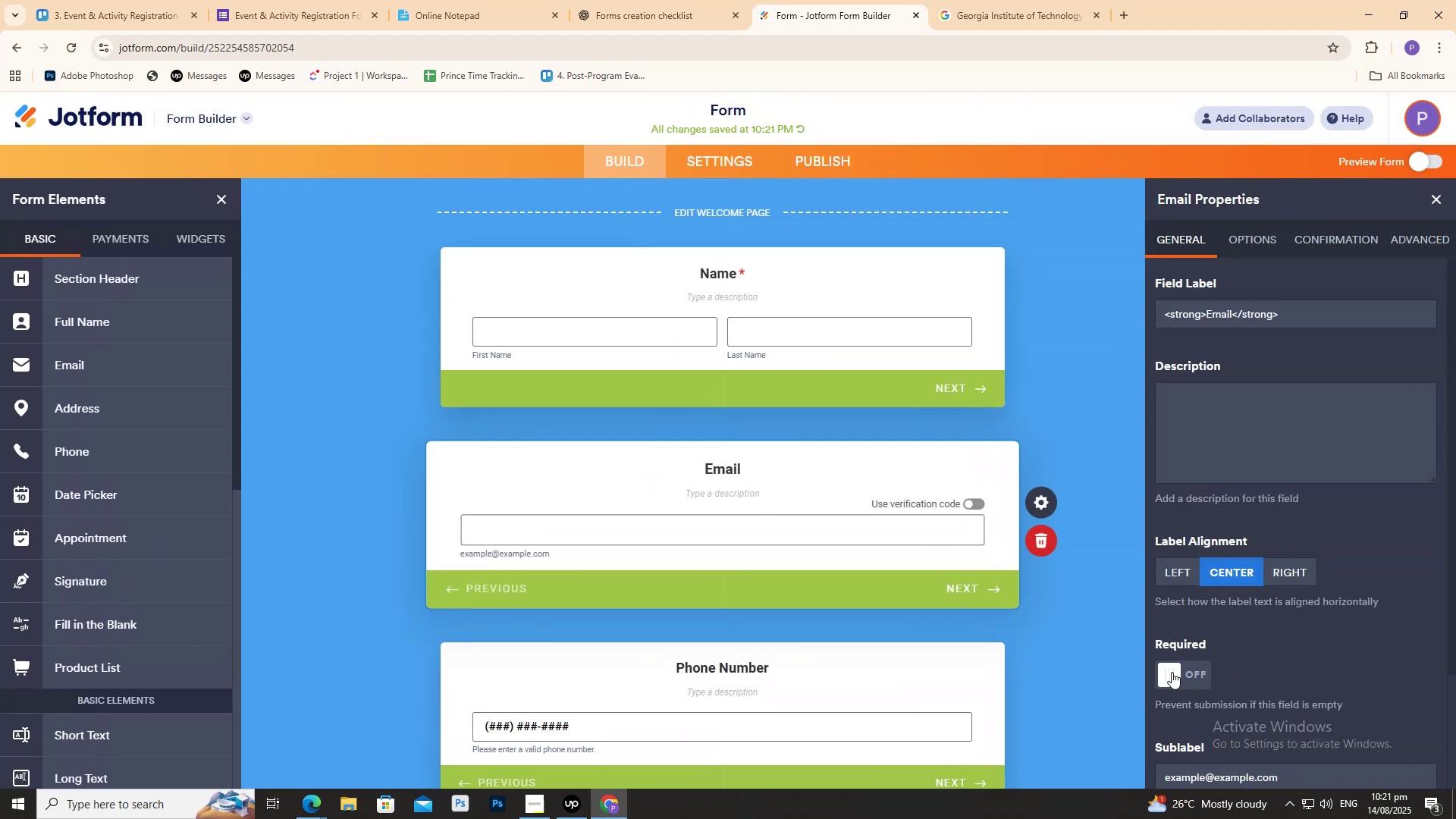 
left_click([1179, 675])
 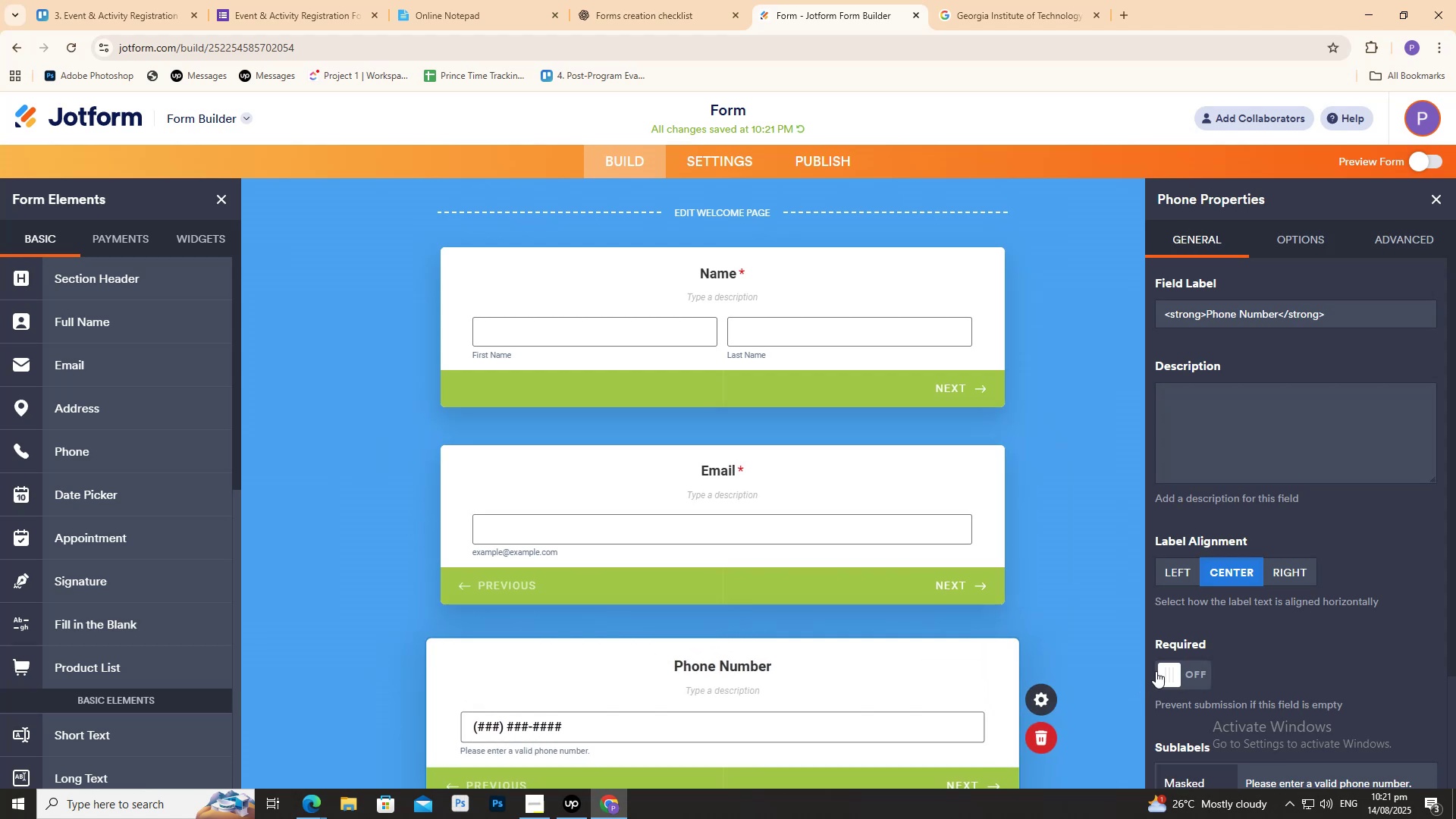 
scroll: coordinate [880, 590], scroll_direction: down, amount: 5.0
 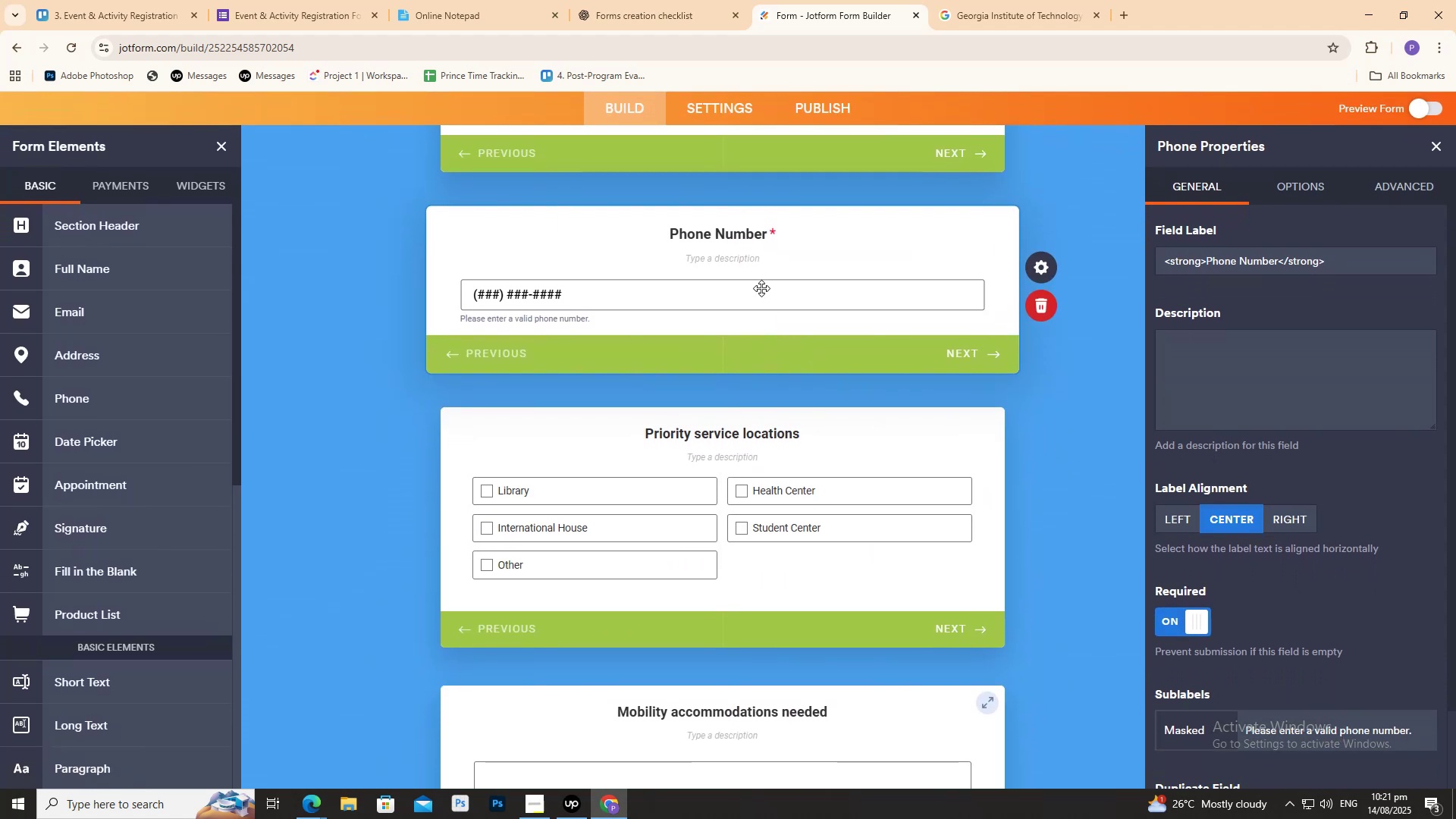 
left_click([758, 438])
 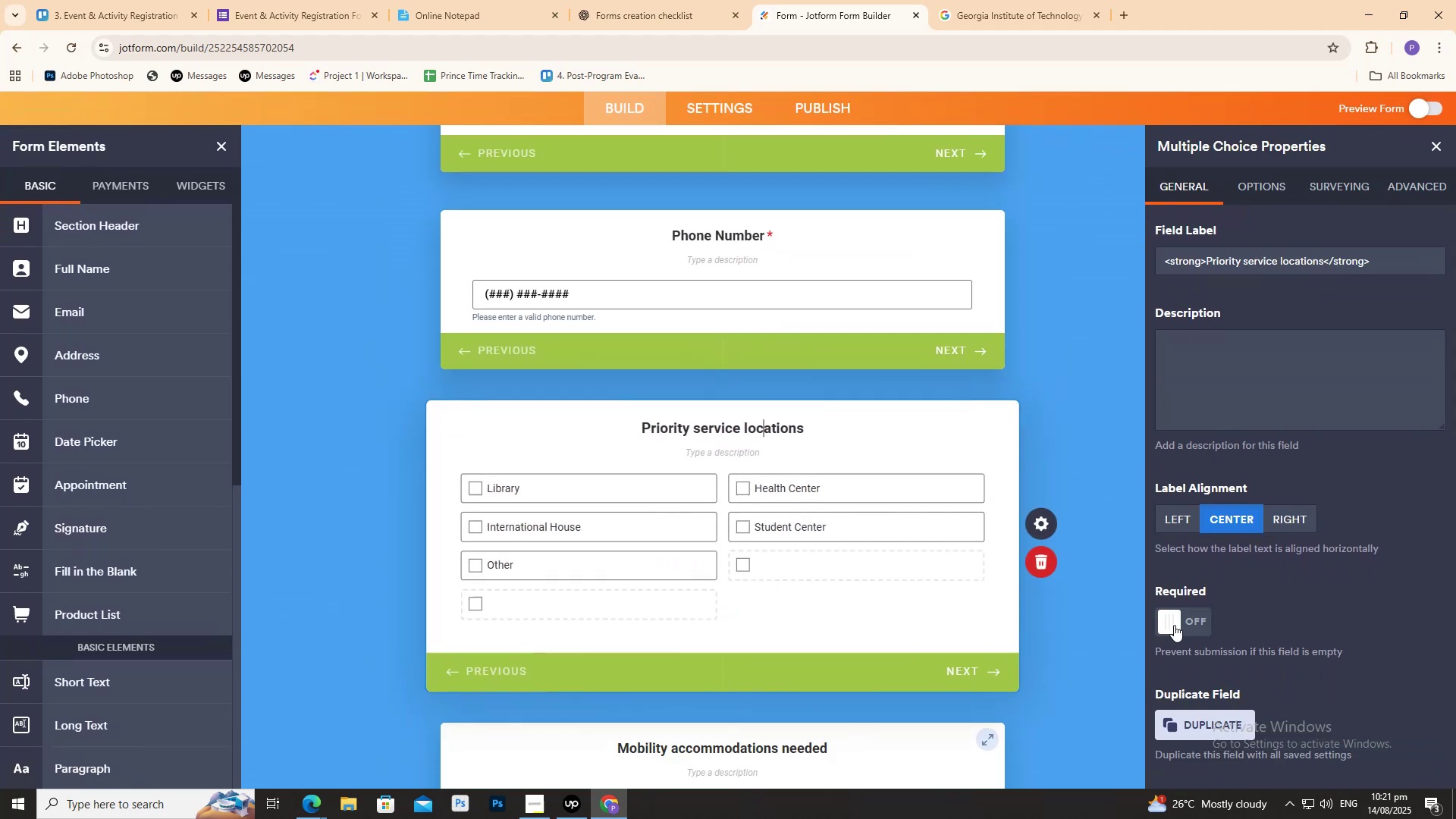 
double_click([1177, 626])
 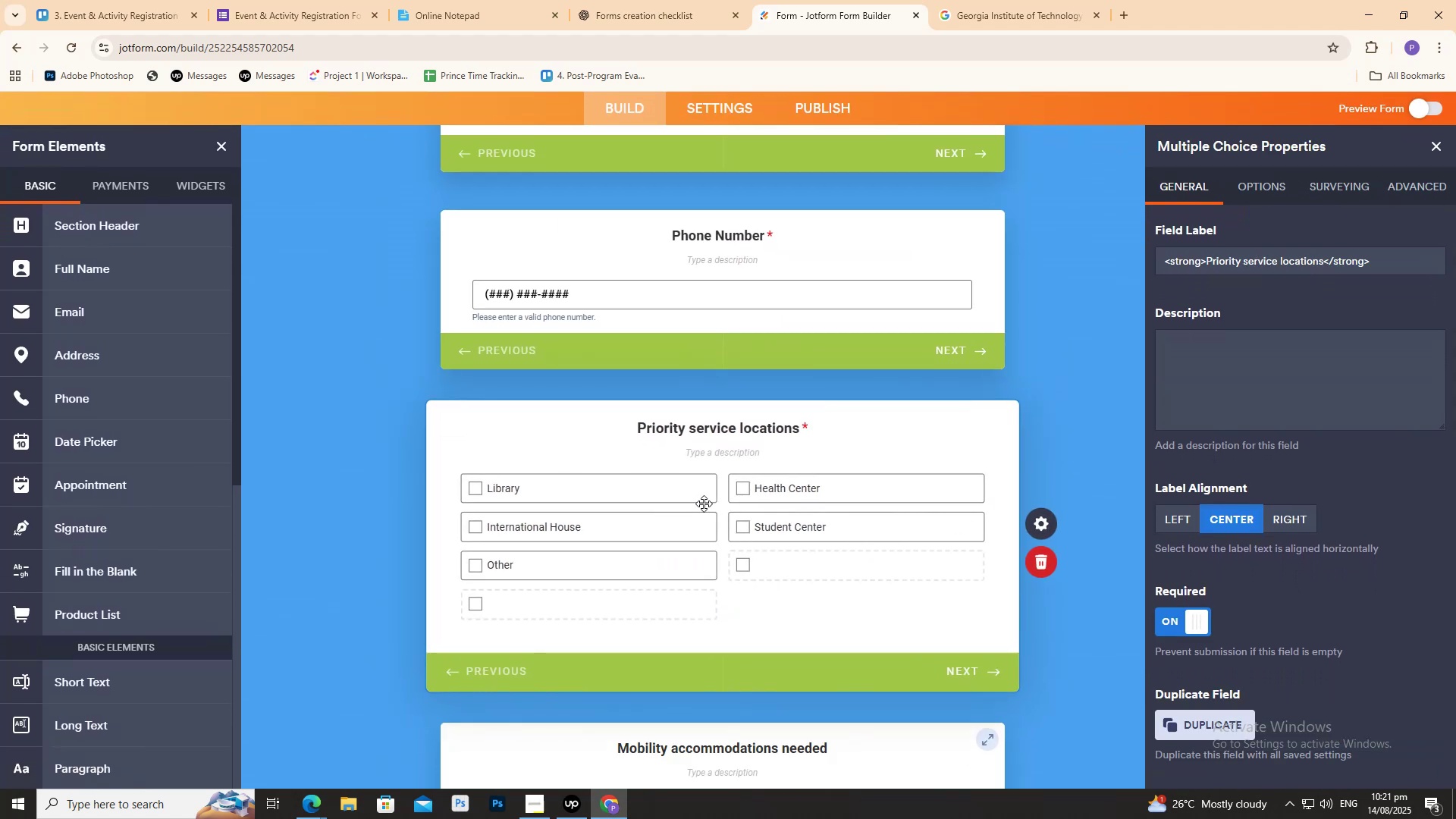 
scroll: coordinate [701, 504], scroll_direction: down, amount: 1.0
 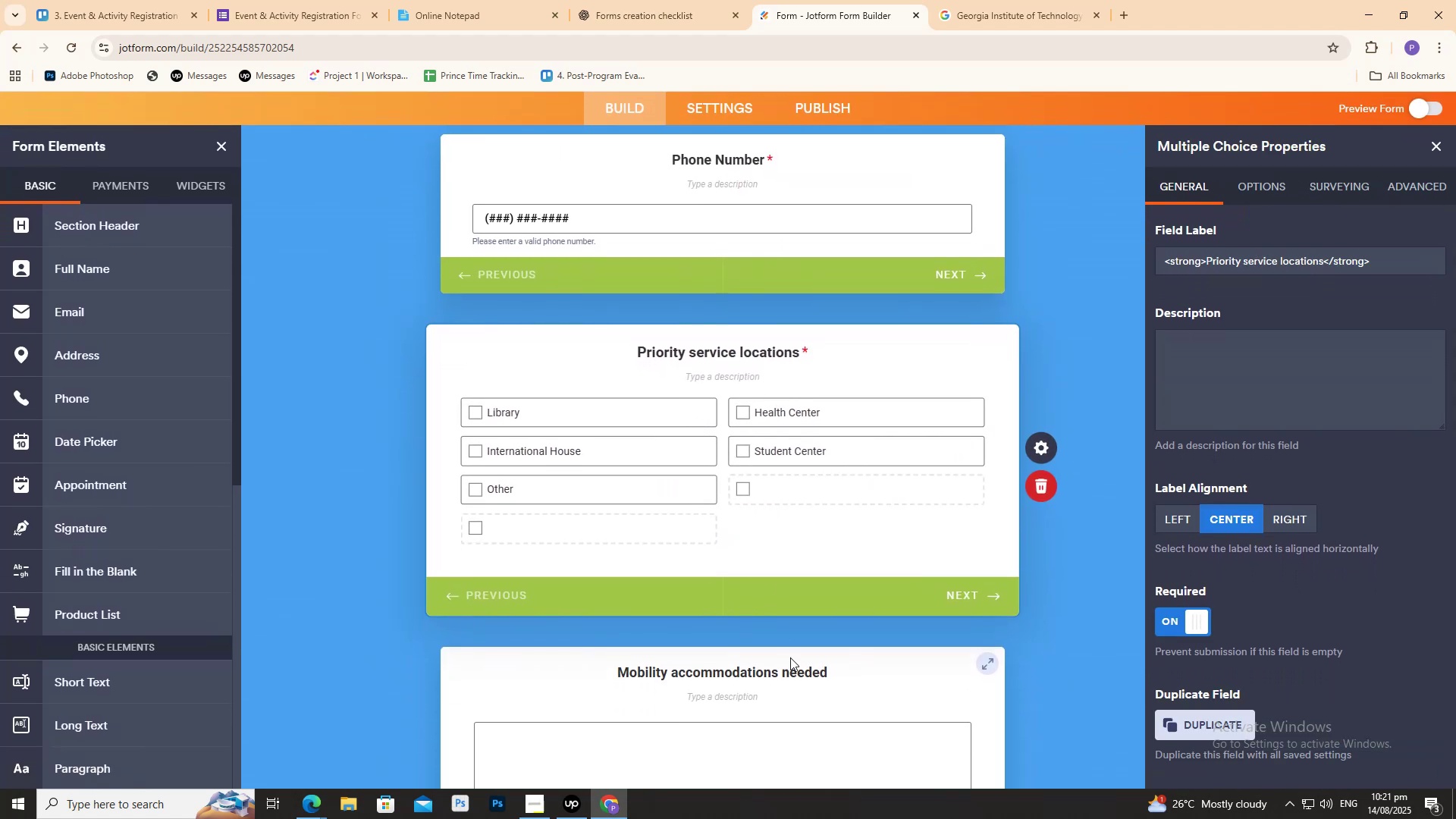 
left_click([795, 662])
 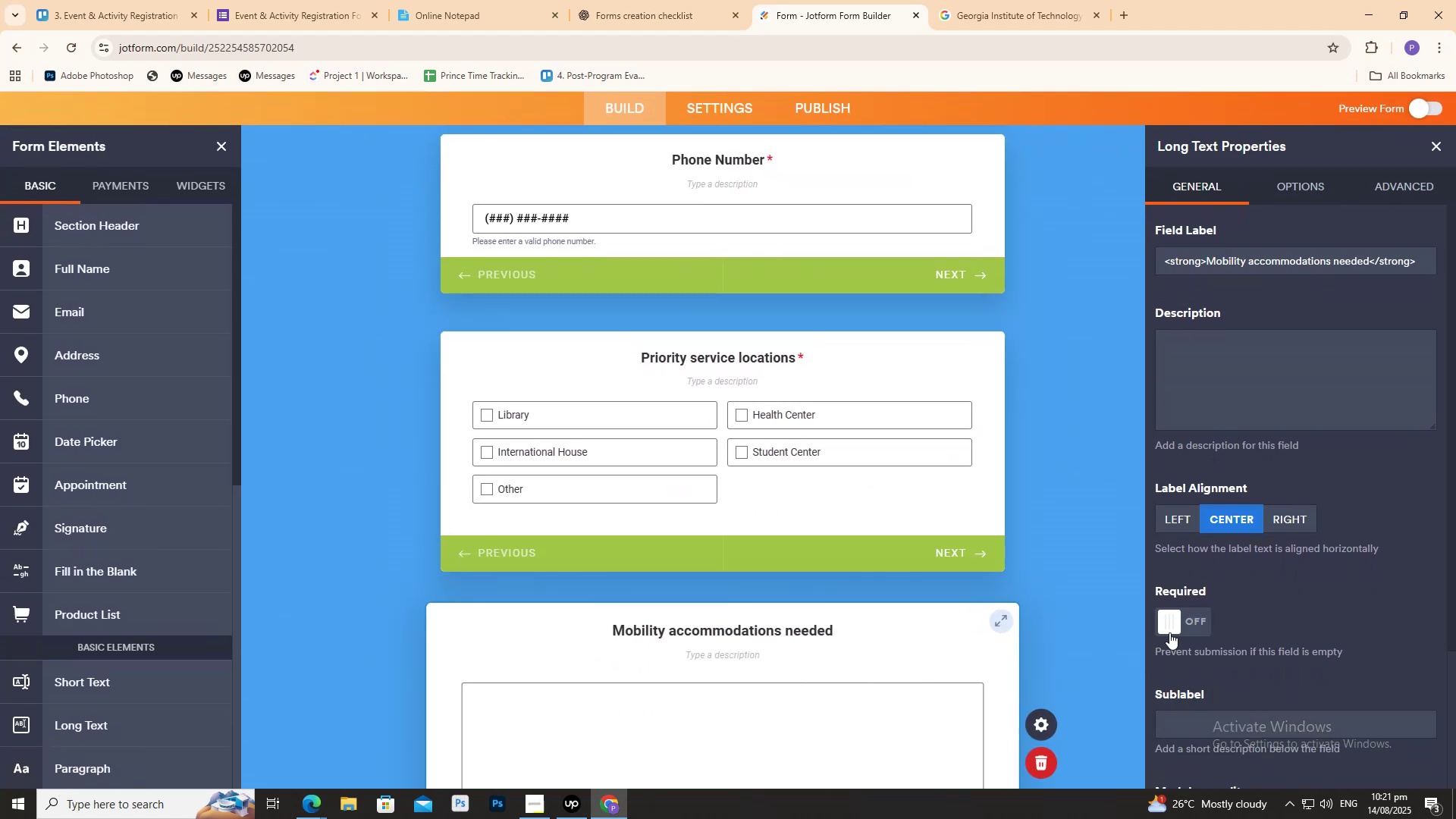 
scroll: coordinate [738, 487], scroll_direction: down, amount: 4.0
 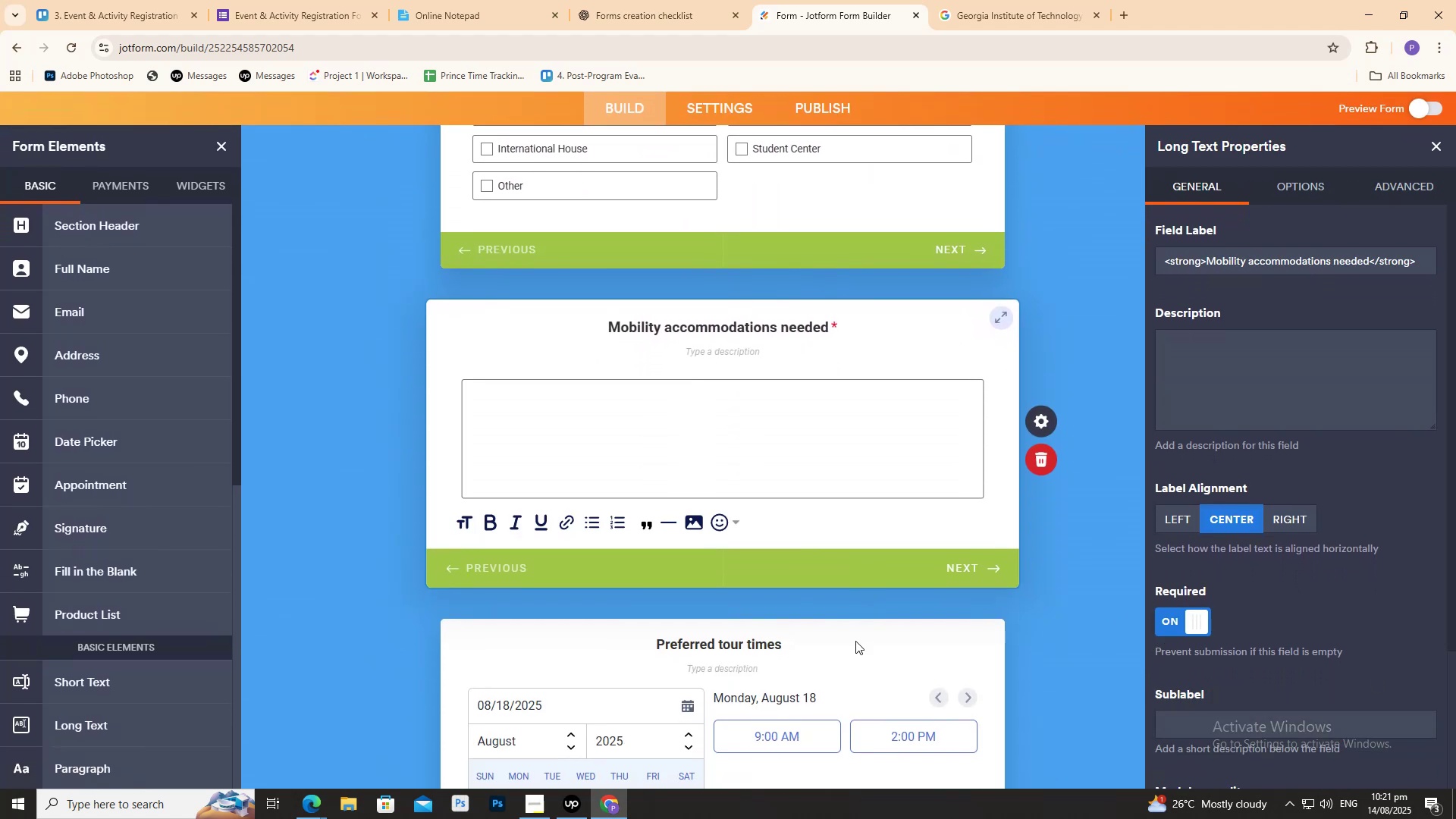 
left_click([855, 641])
 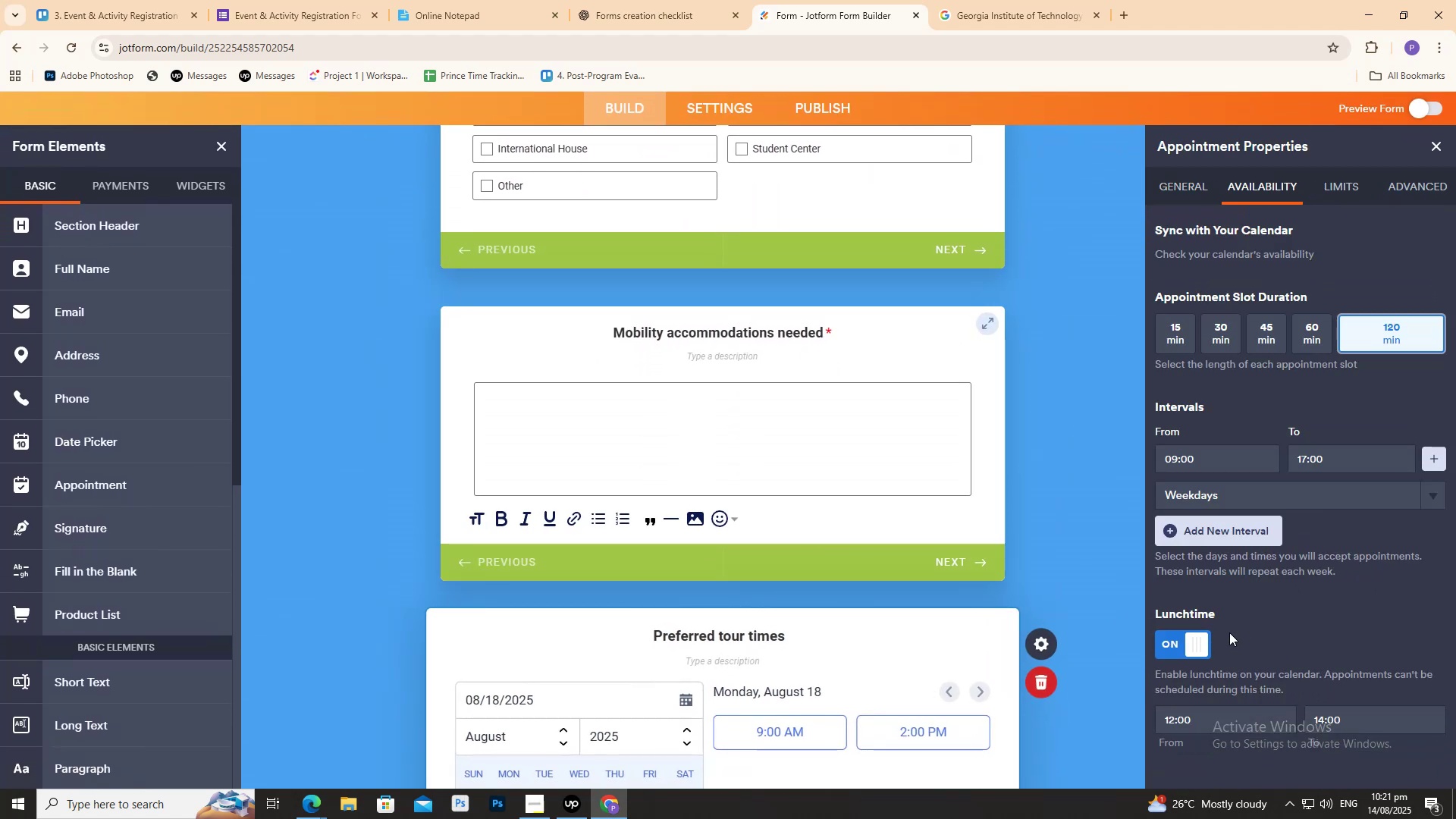 
scroll: coordinate [846, 596], scroll_direction: down, amount: 7.0
 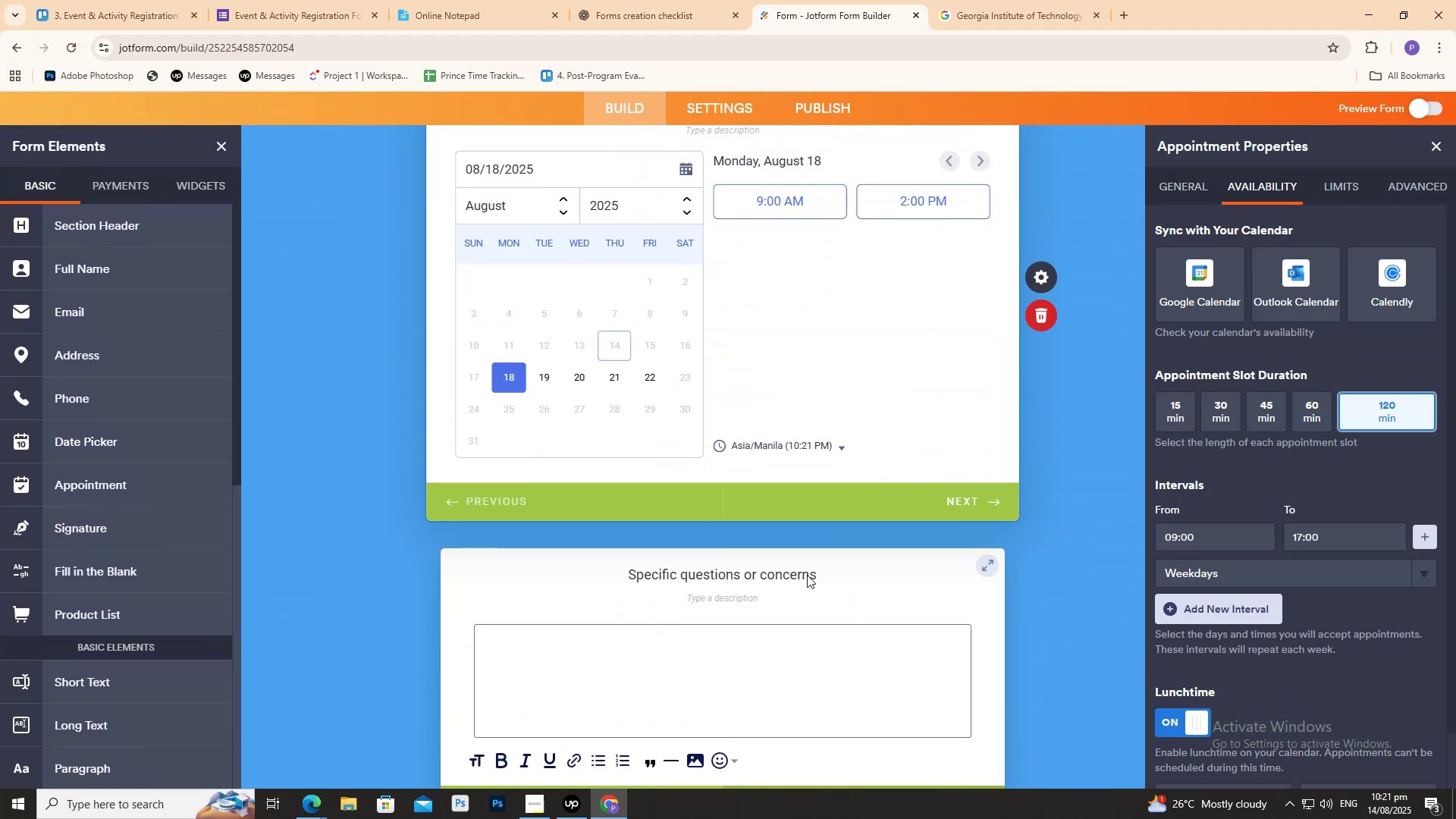 
left_click([806, 573])
 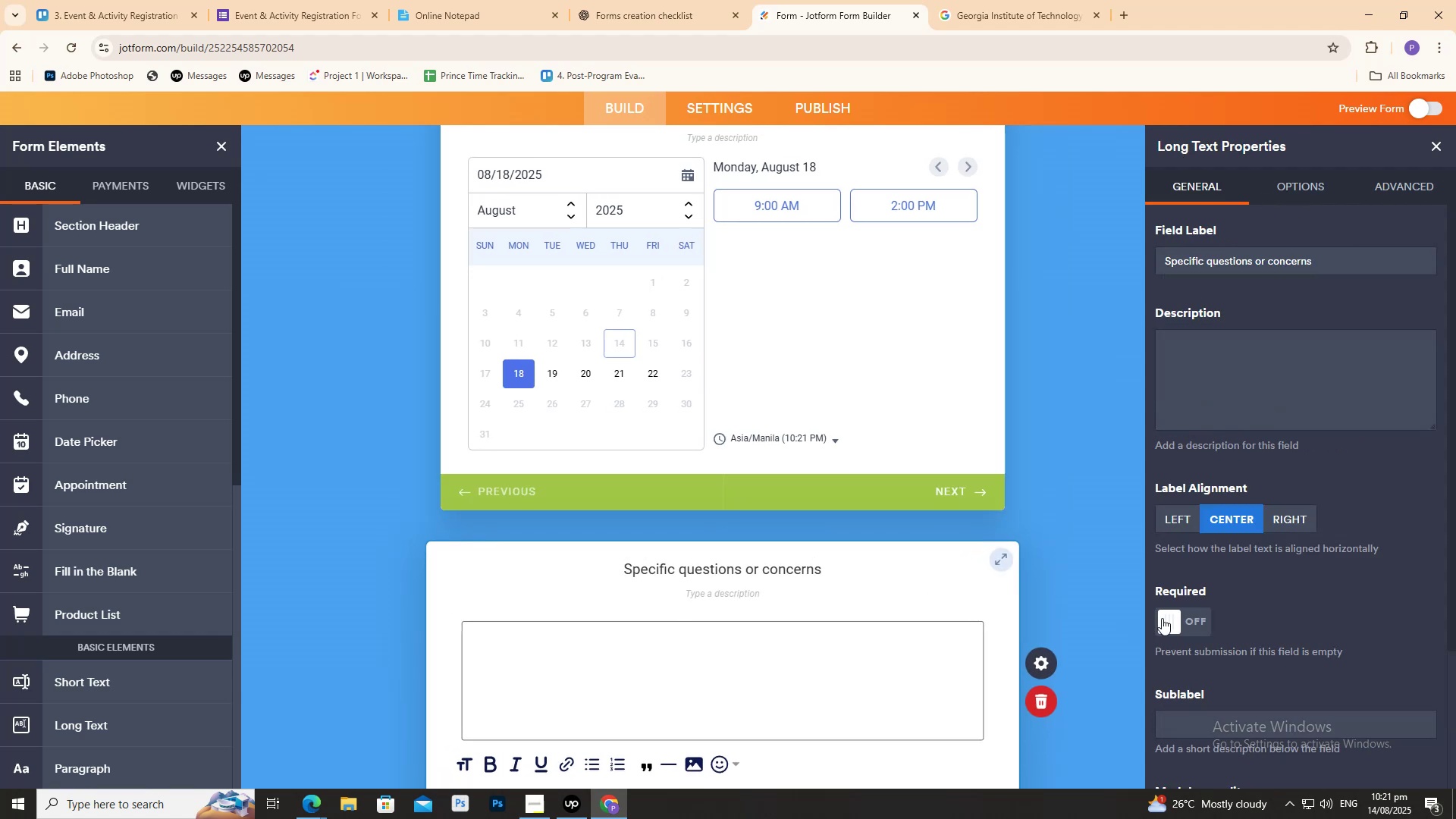 
scroll: coordinate [962, 569], scroll_direction: down, amount: 6.0
 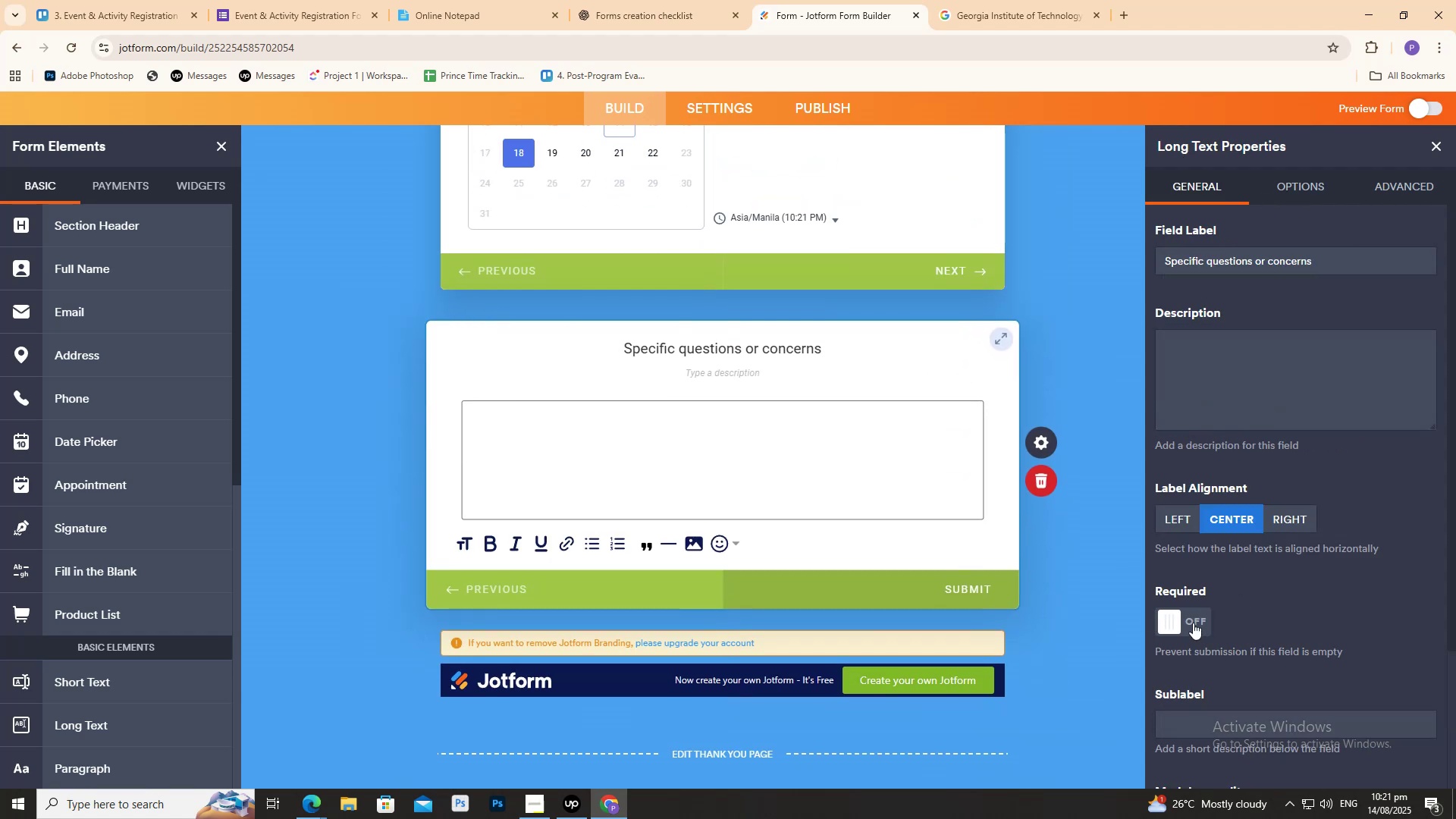 
left_click([1192, 622])
 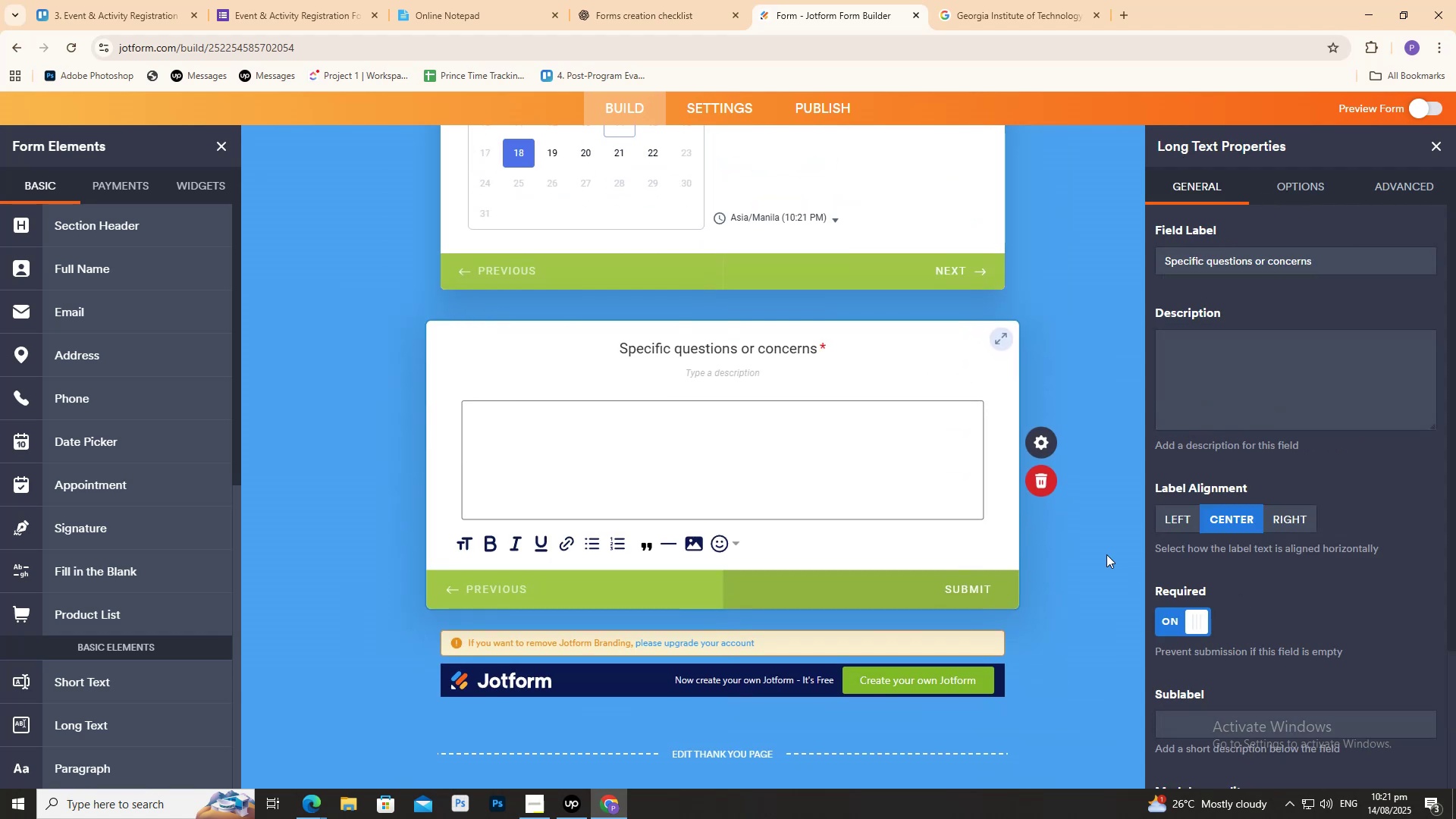 
double_click([1103, 552])
 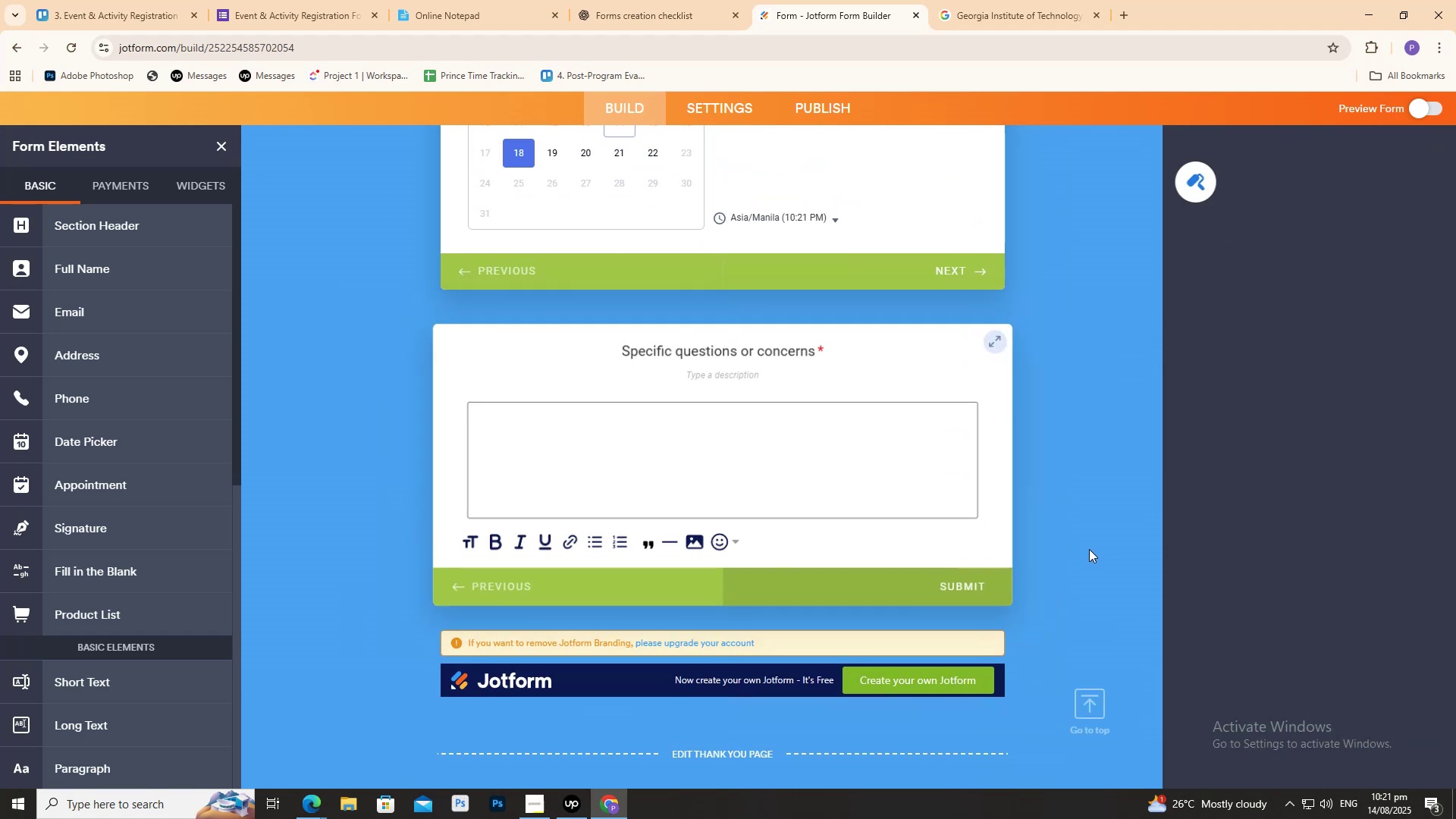 
scroll: coordinate [1191, 464], scroll_direction: up, amount: 25.0
 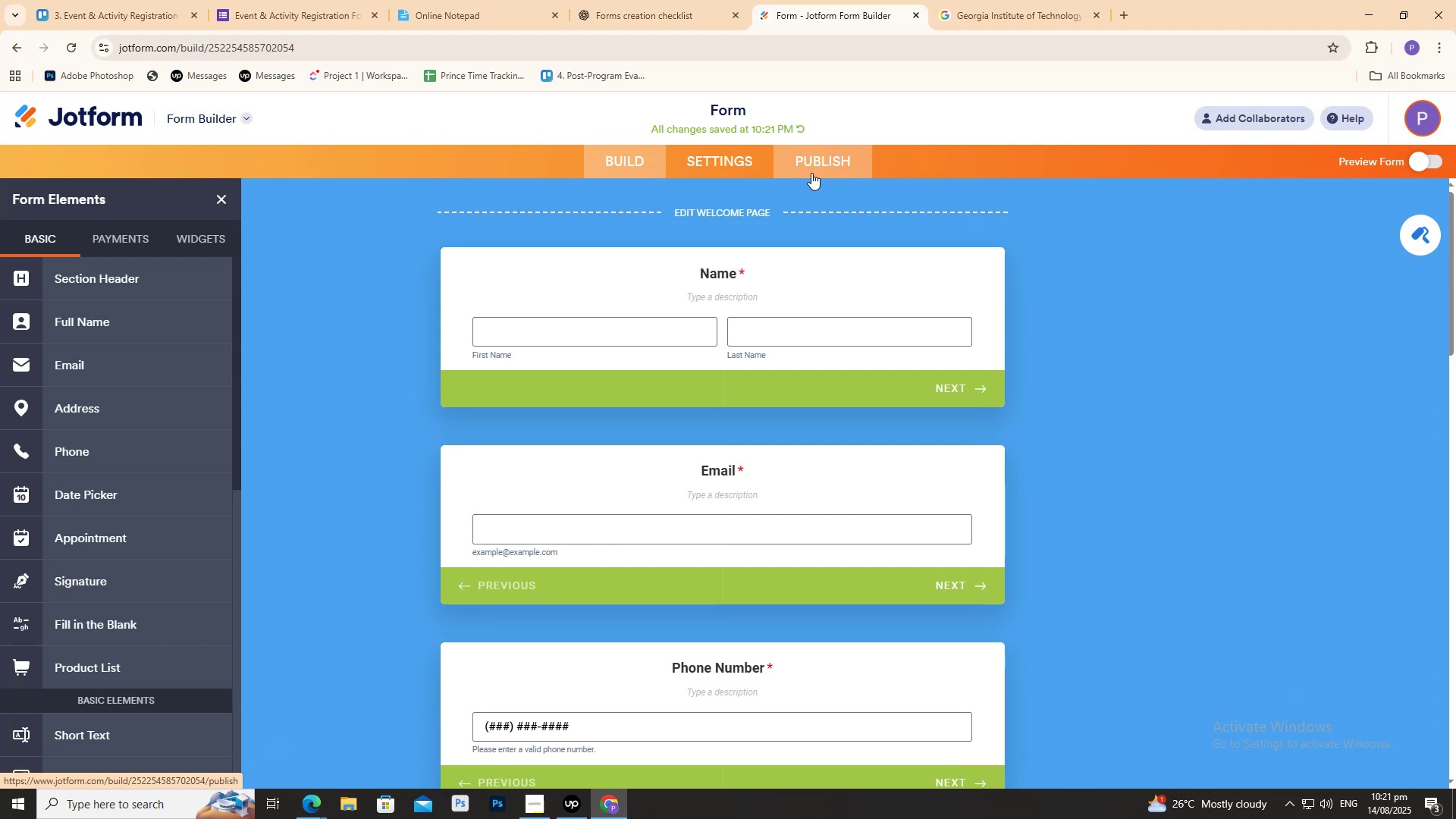 
wait(7.62)
 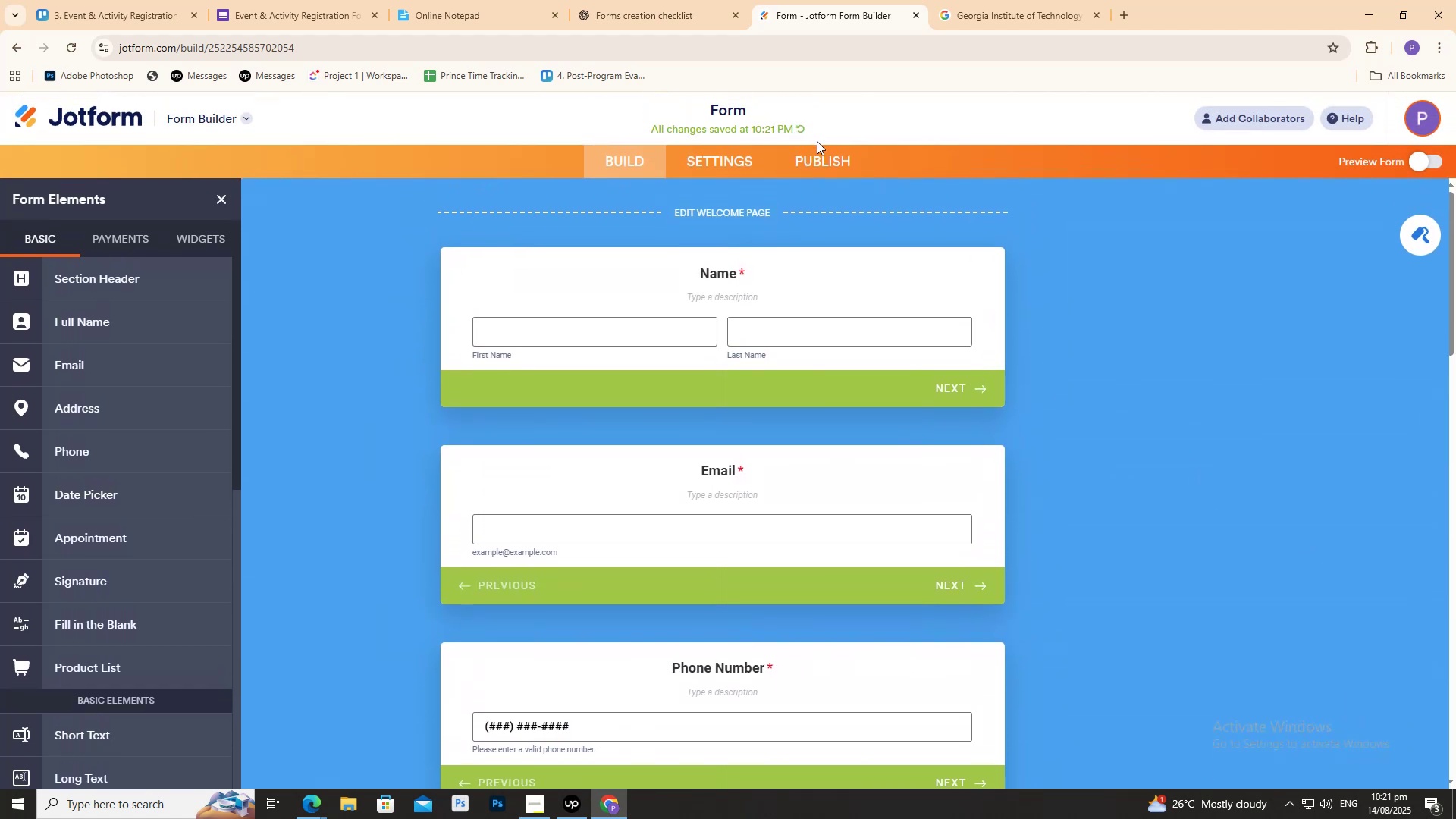 
left_click([741, 149])
 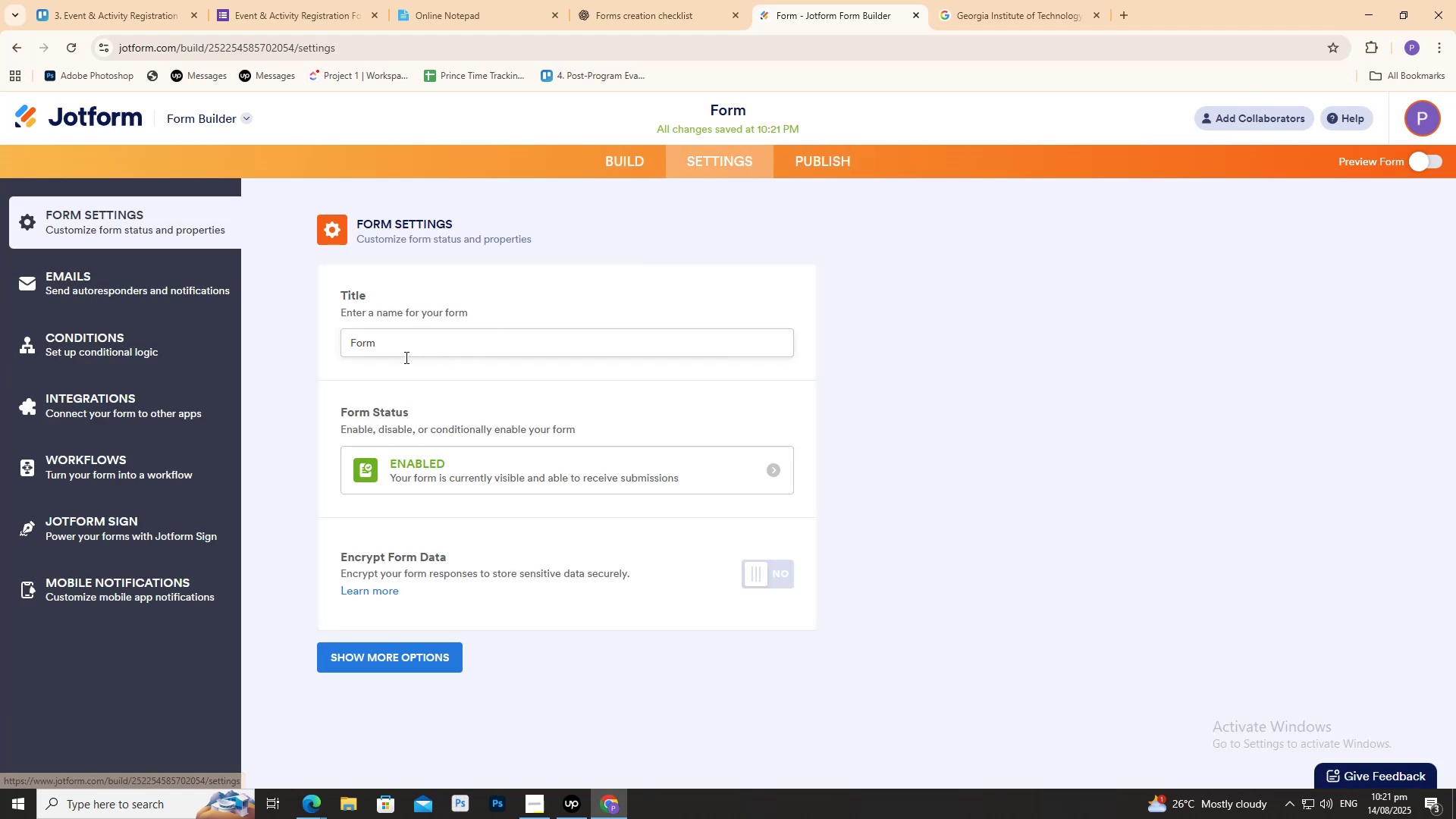 
left_click([231, 0])
 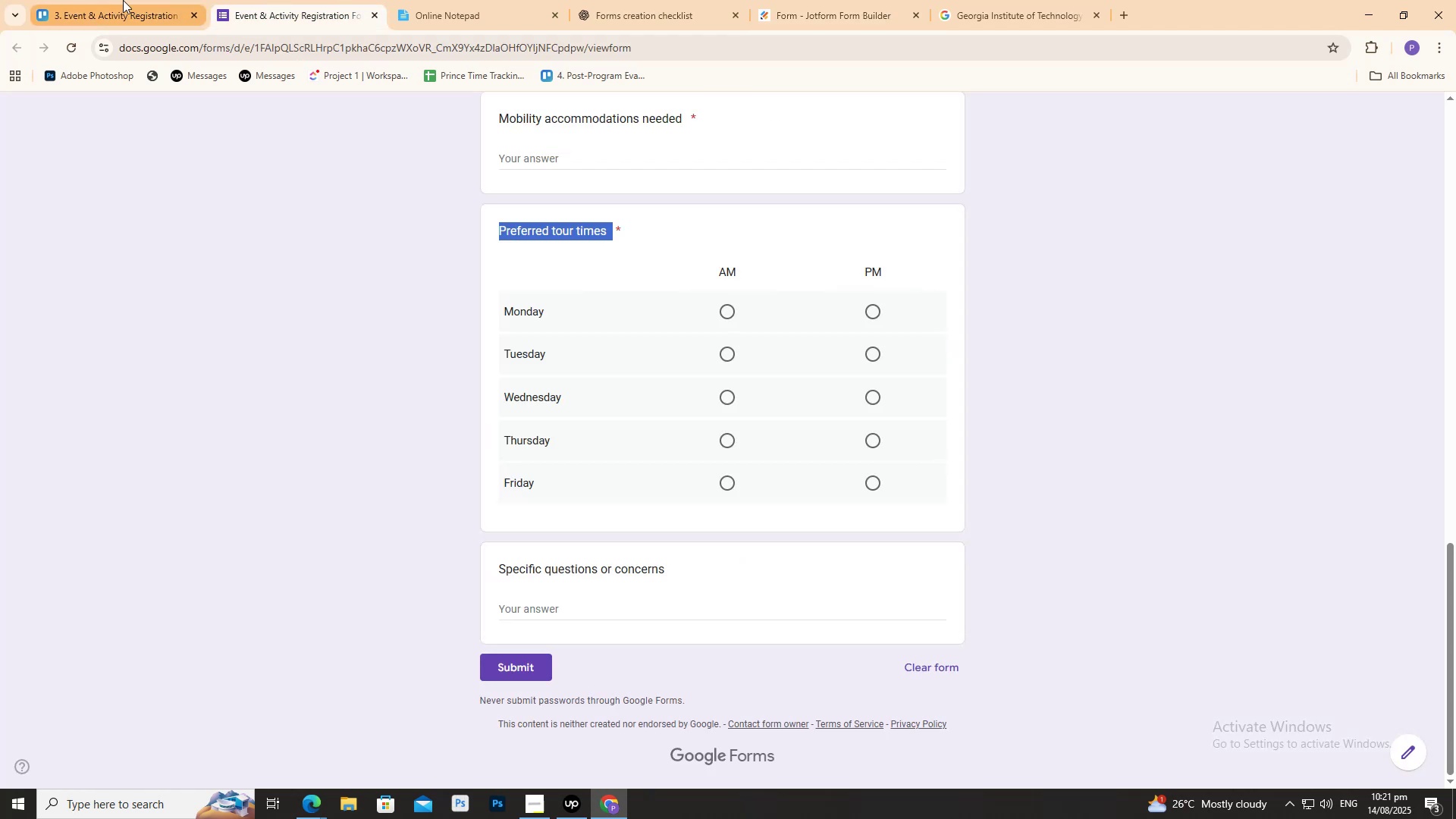 
left_click([118, 0])
 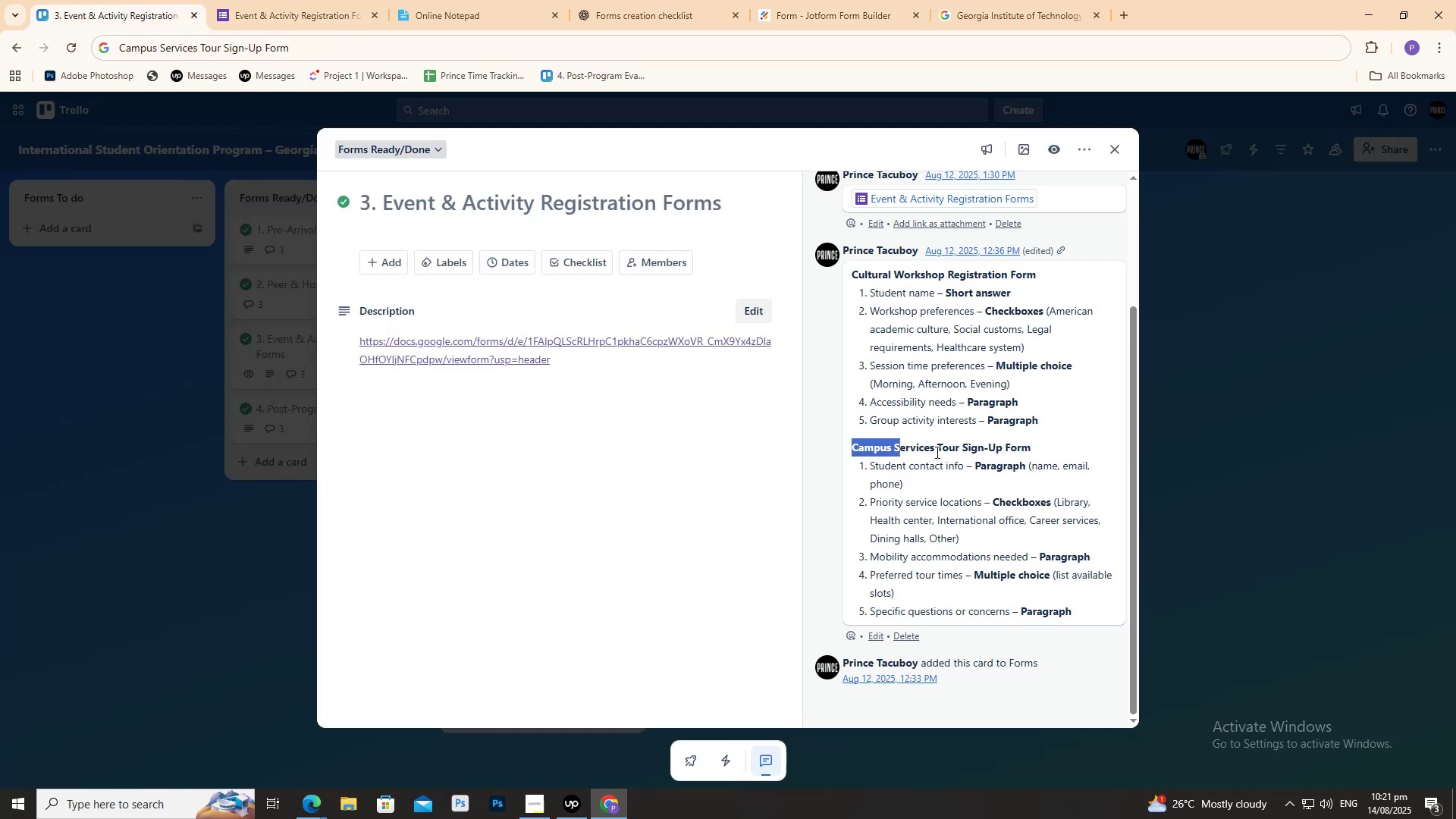 
key(Control+C)
 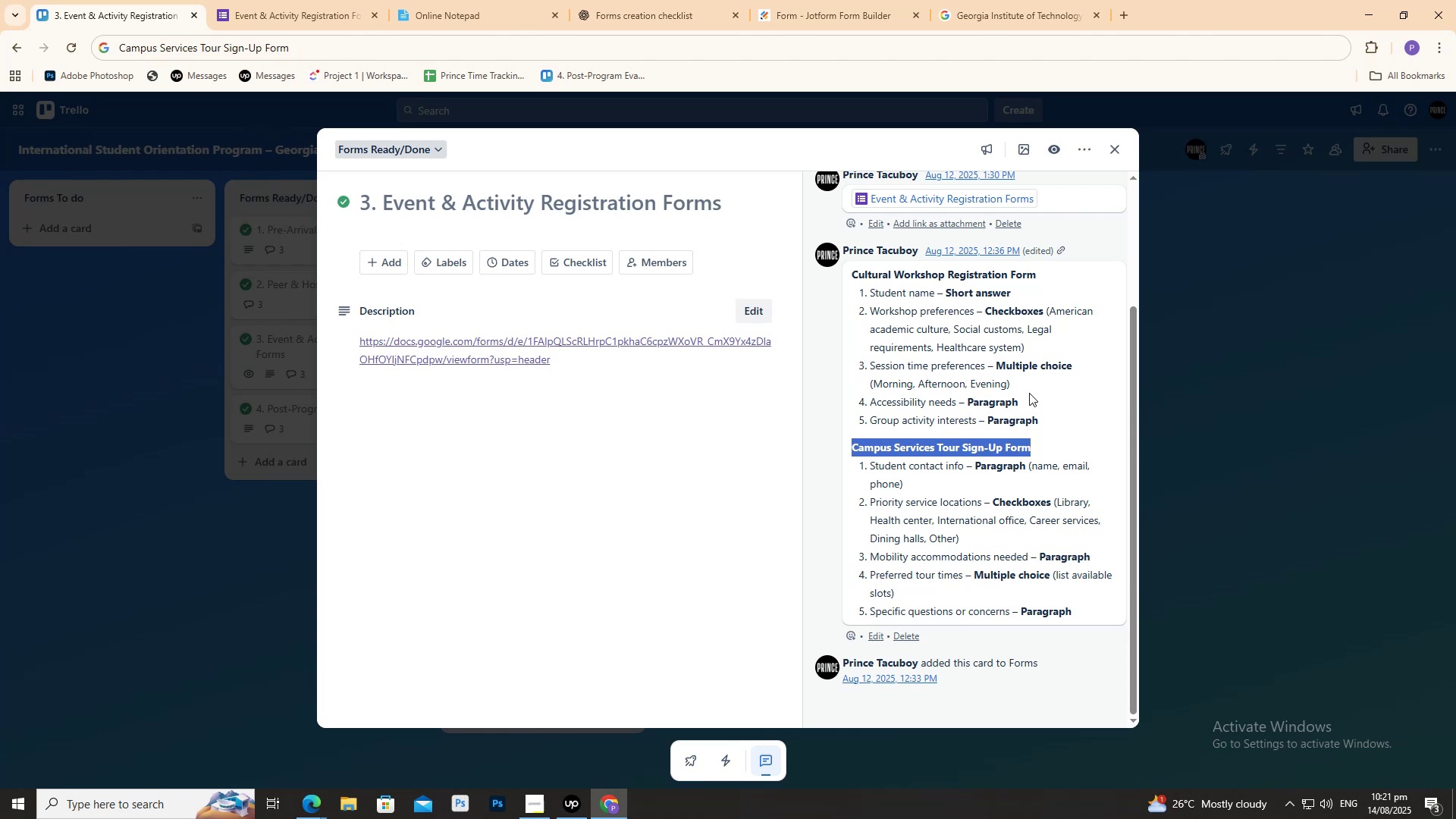 
key(Control+C)
 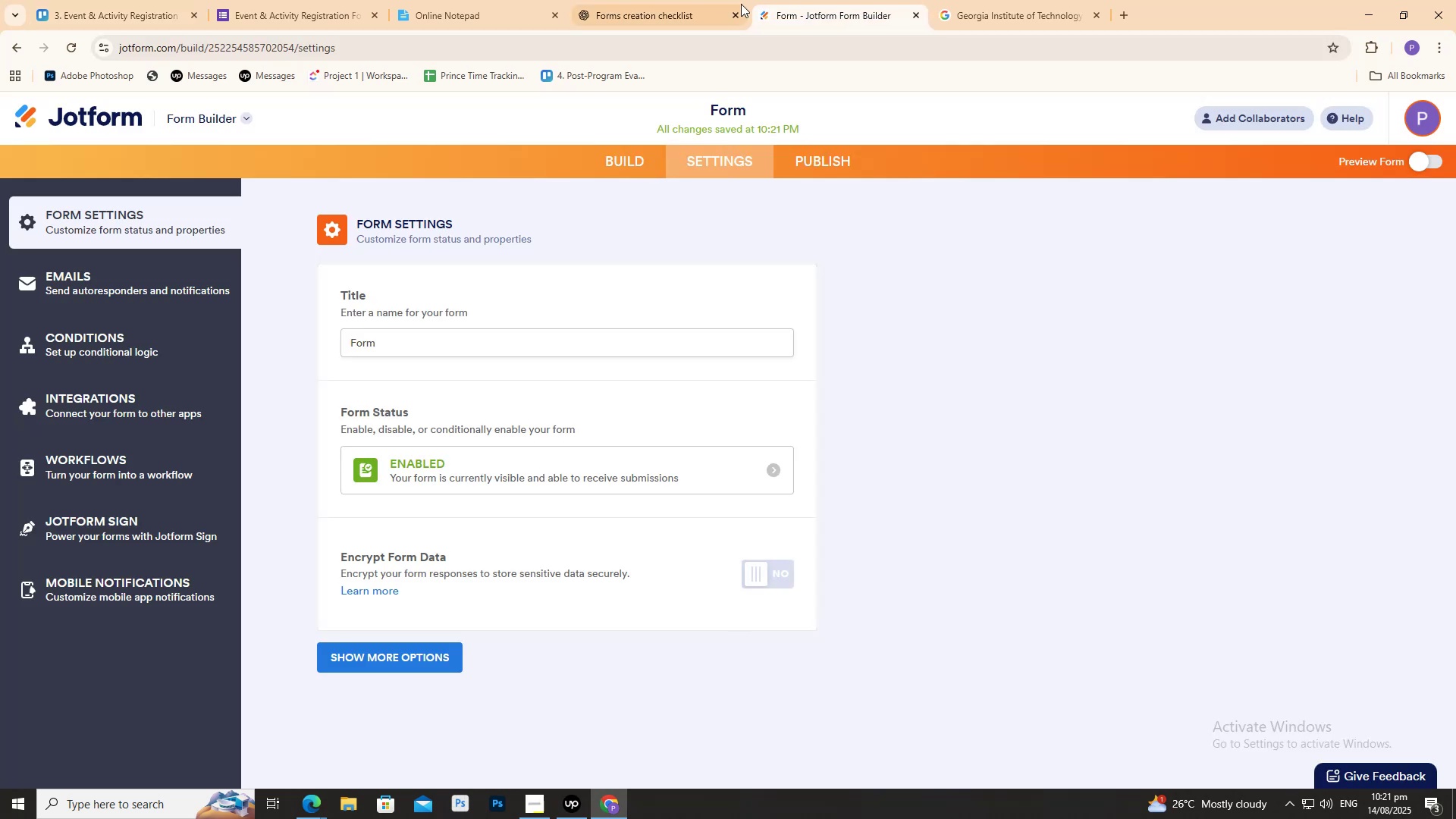 
double_click([693, 0])
 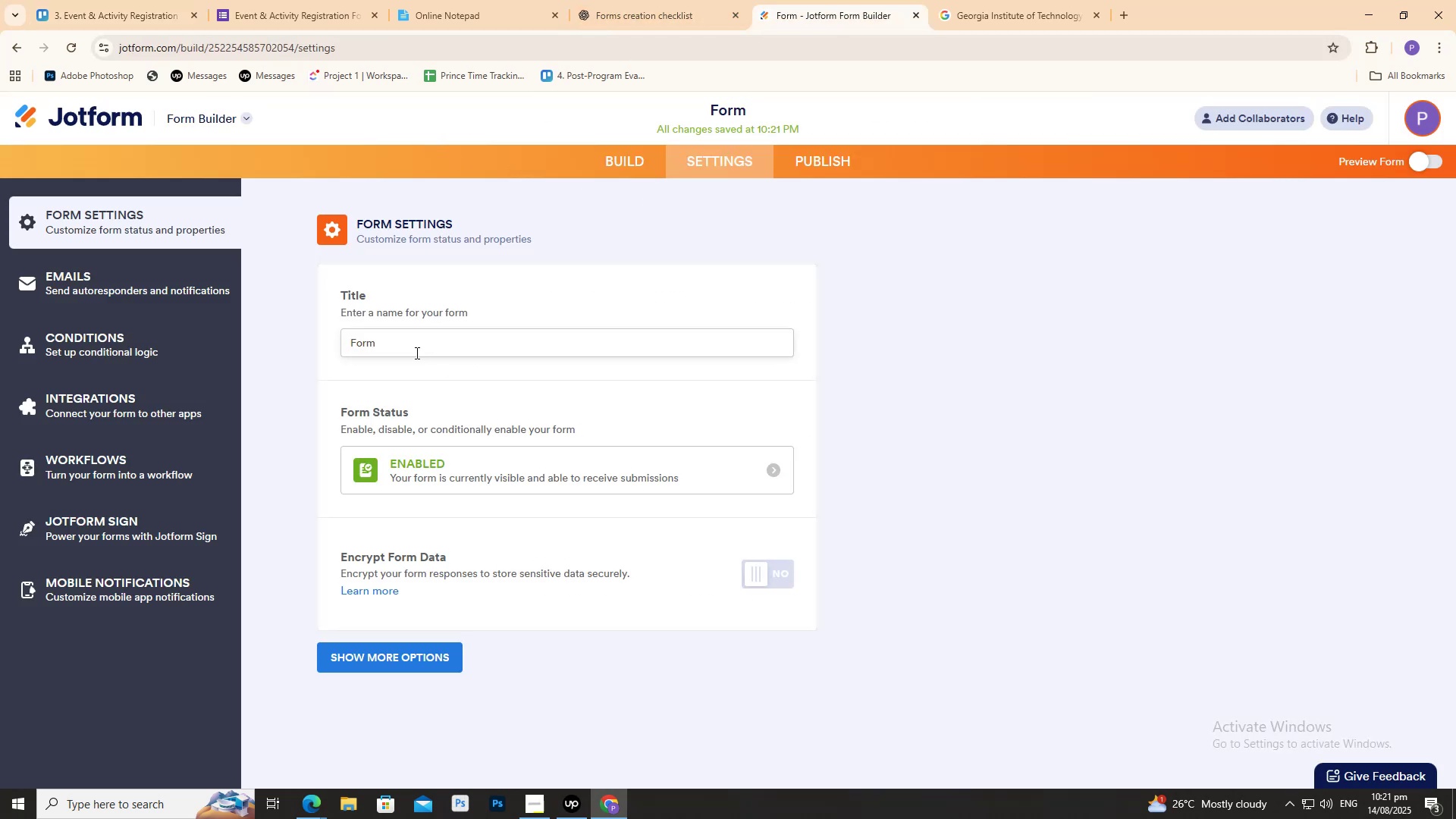 
double_click([412, 350])
 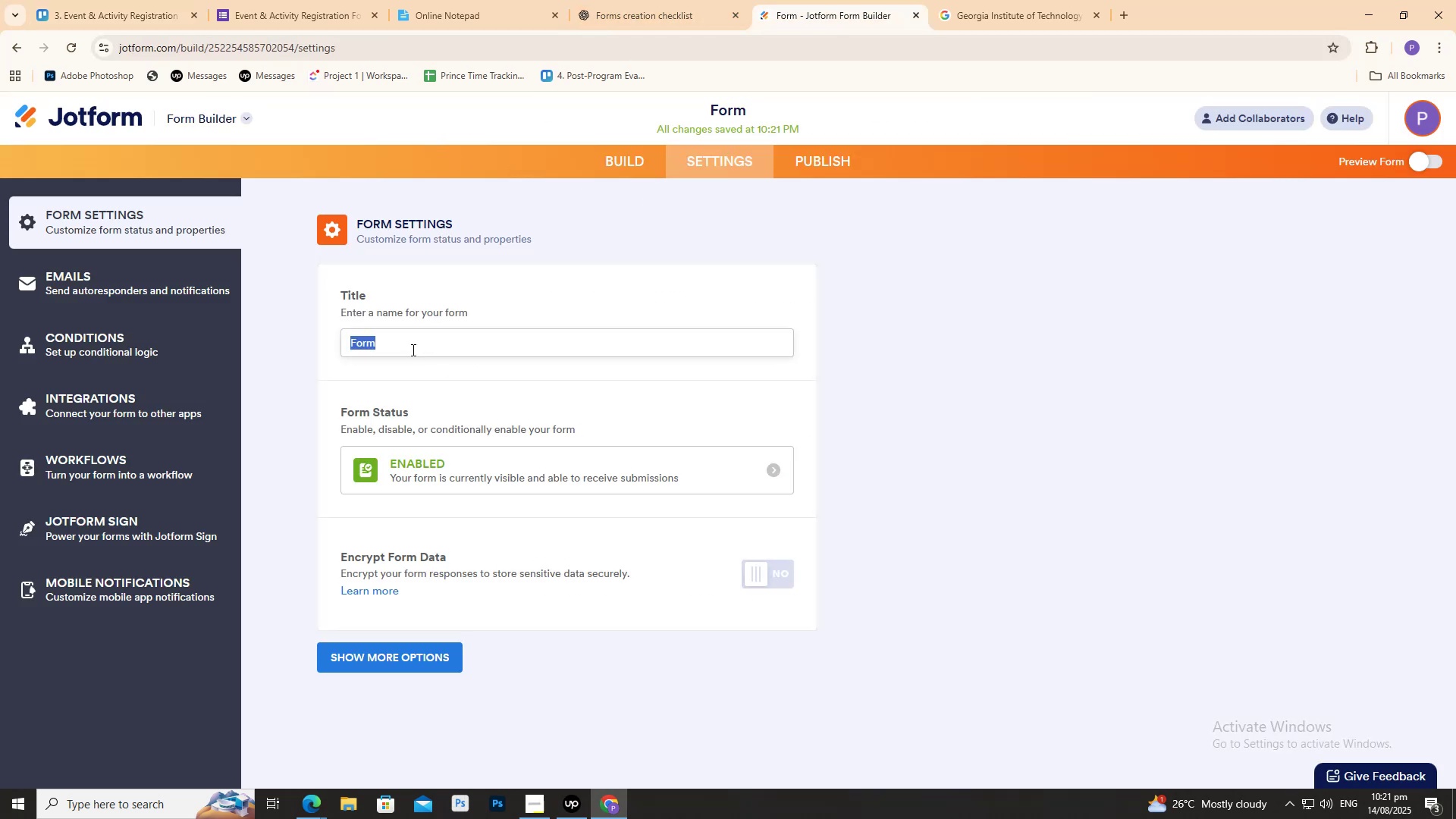 
key(Control+ControlLeft)
 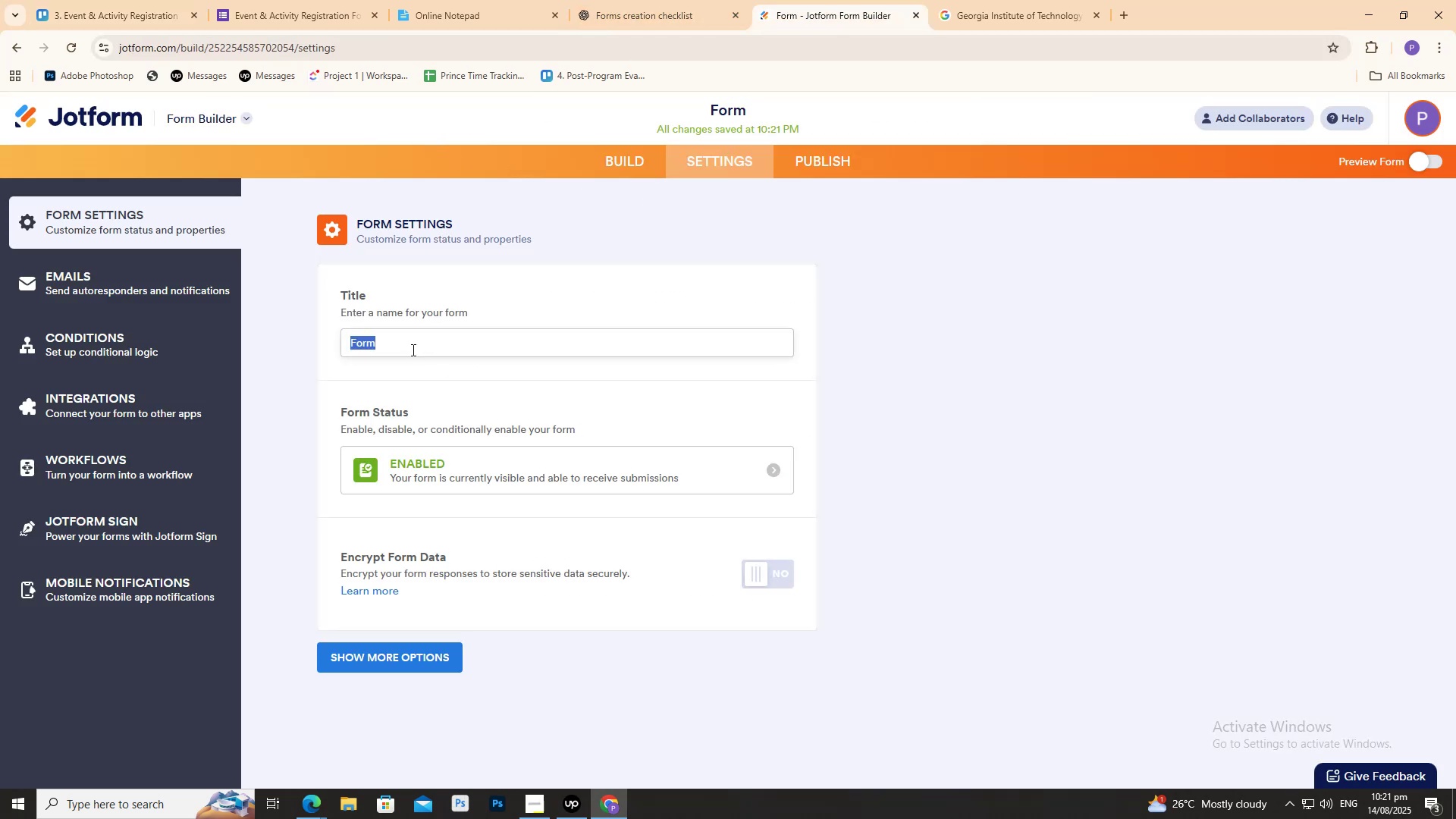 
key(Control+V)
 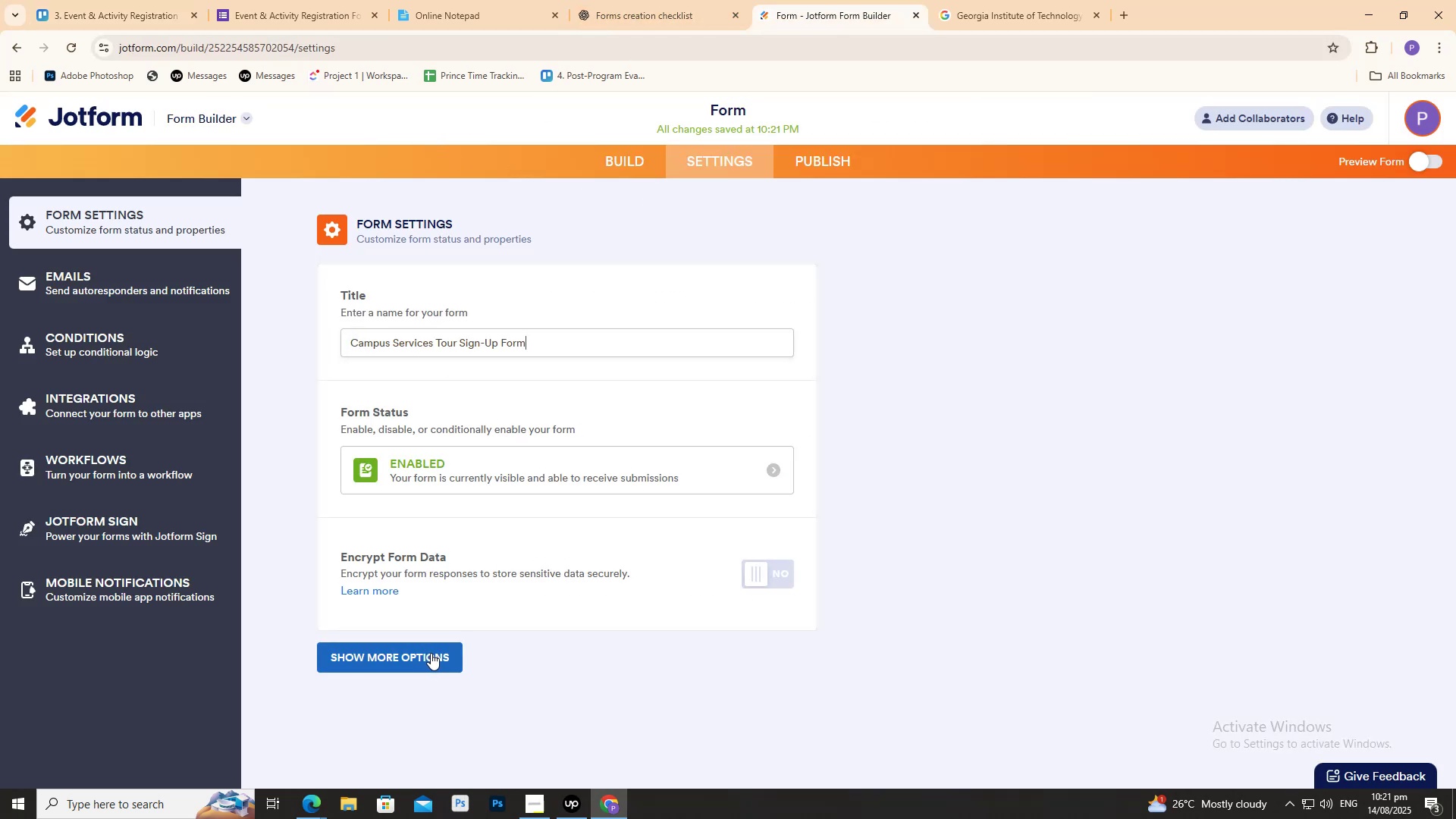 
scroll: coordinate [444, 557], scroll_direction: none, amount: 0.0
 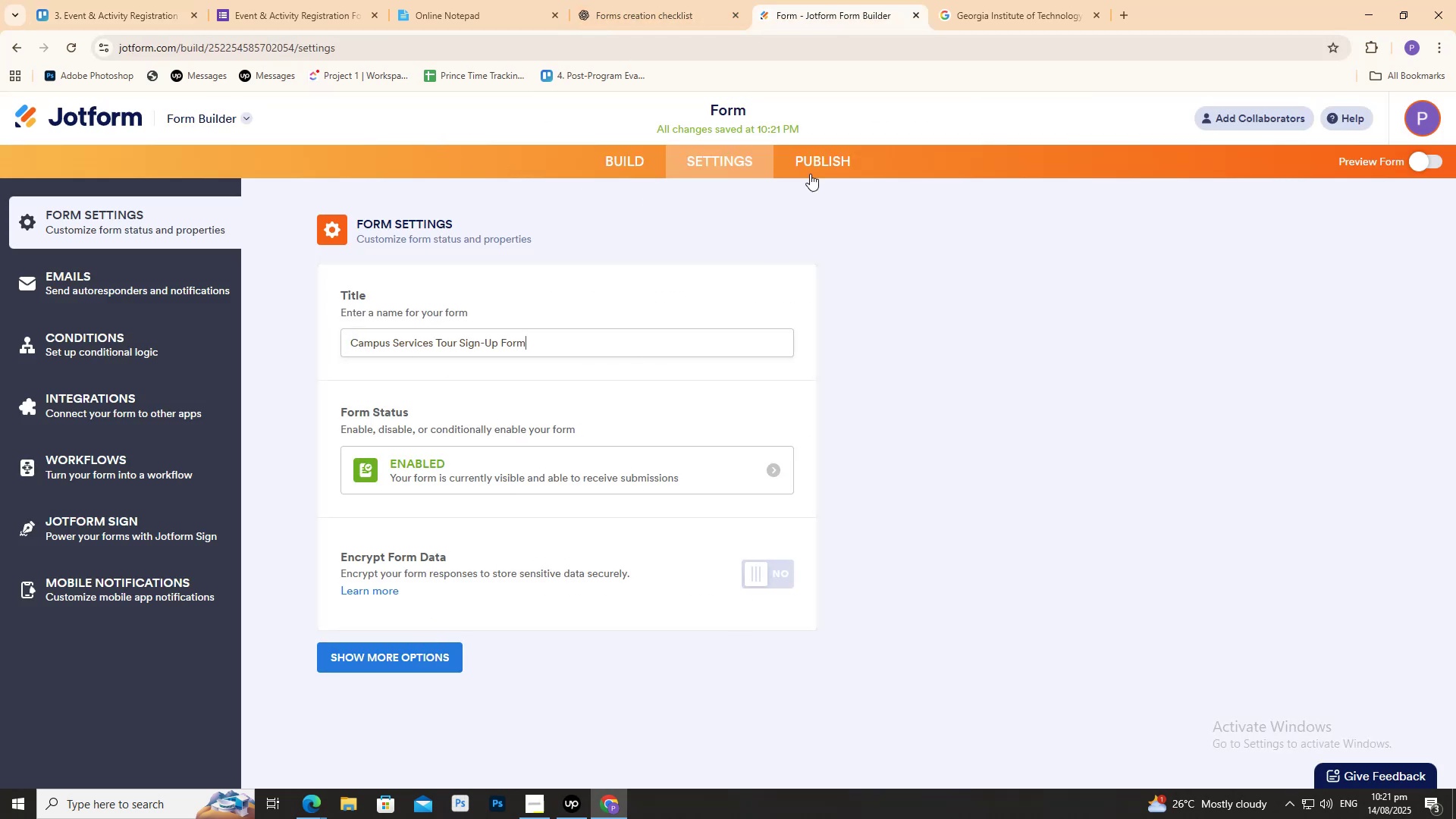 
left_click([815, 159])
 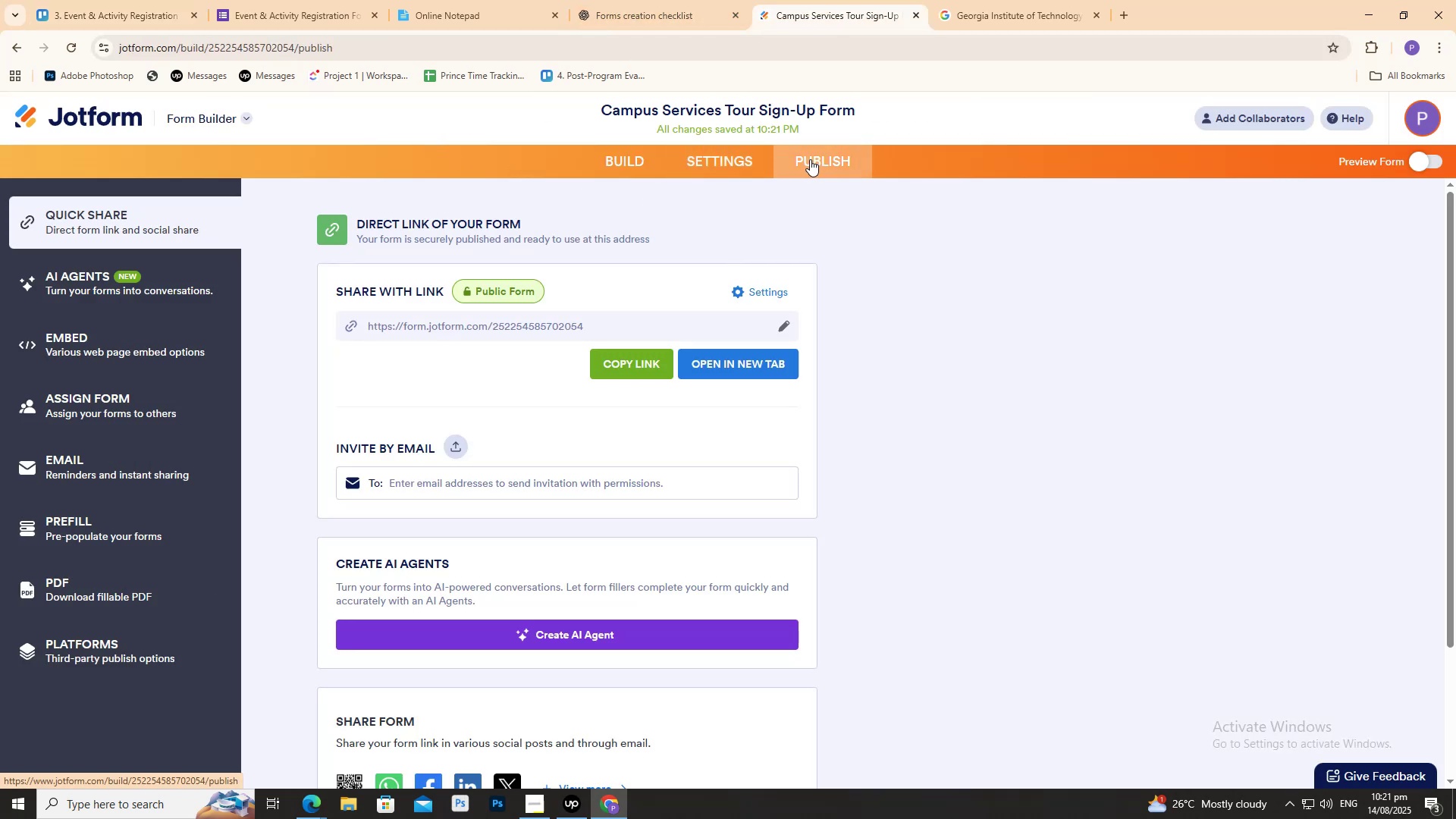 
scroll: coordinate [680, 378], scroll_direction: down, amount: 3.0
 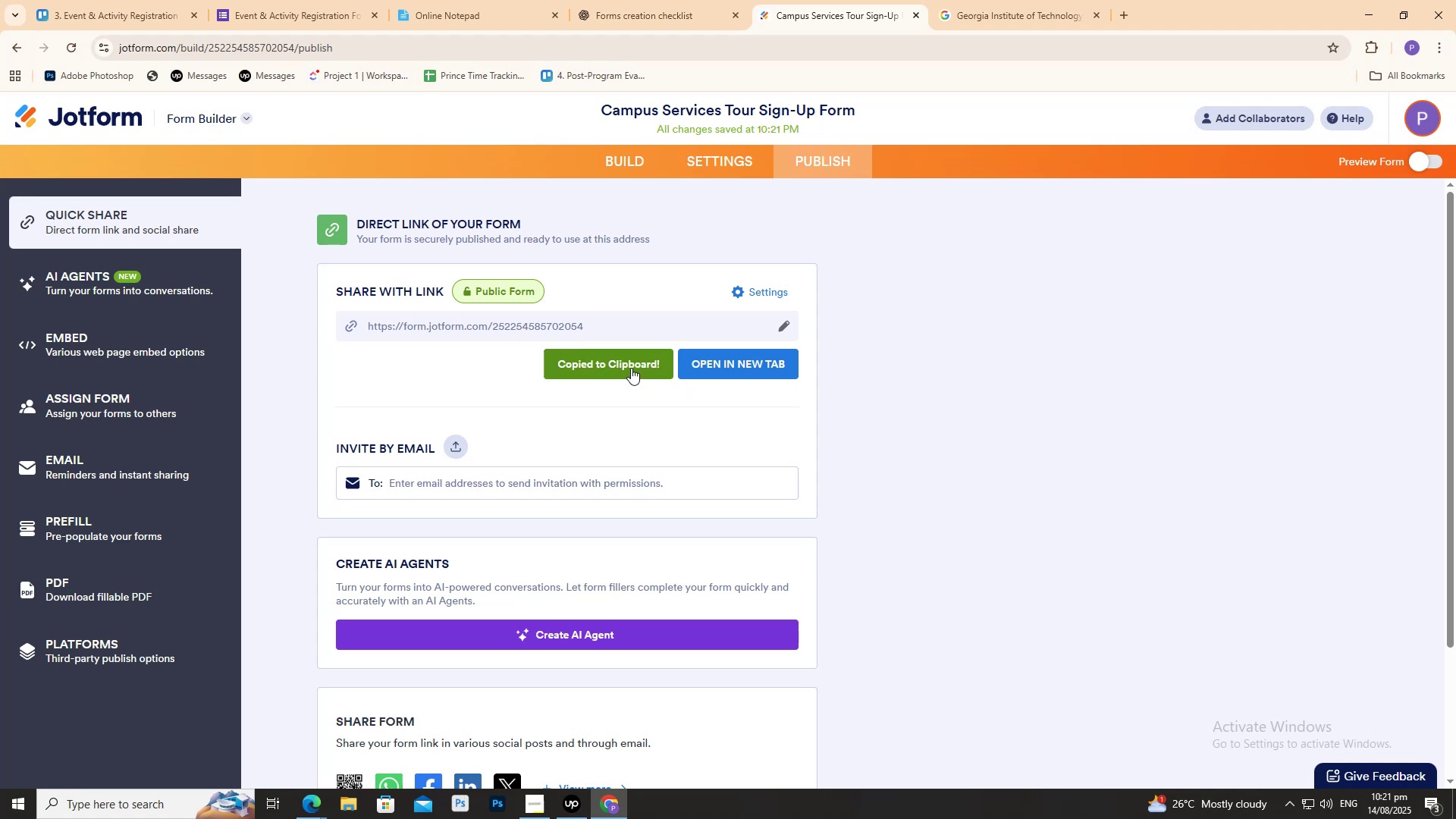 
double_click([209, 0])
 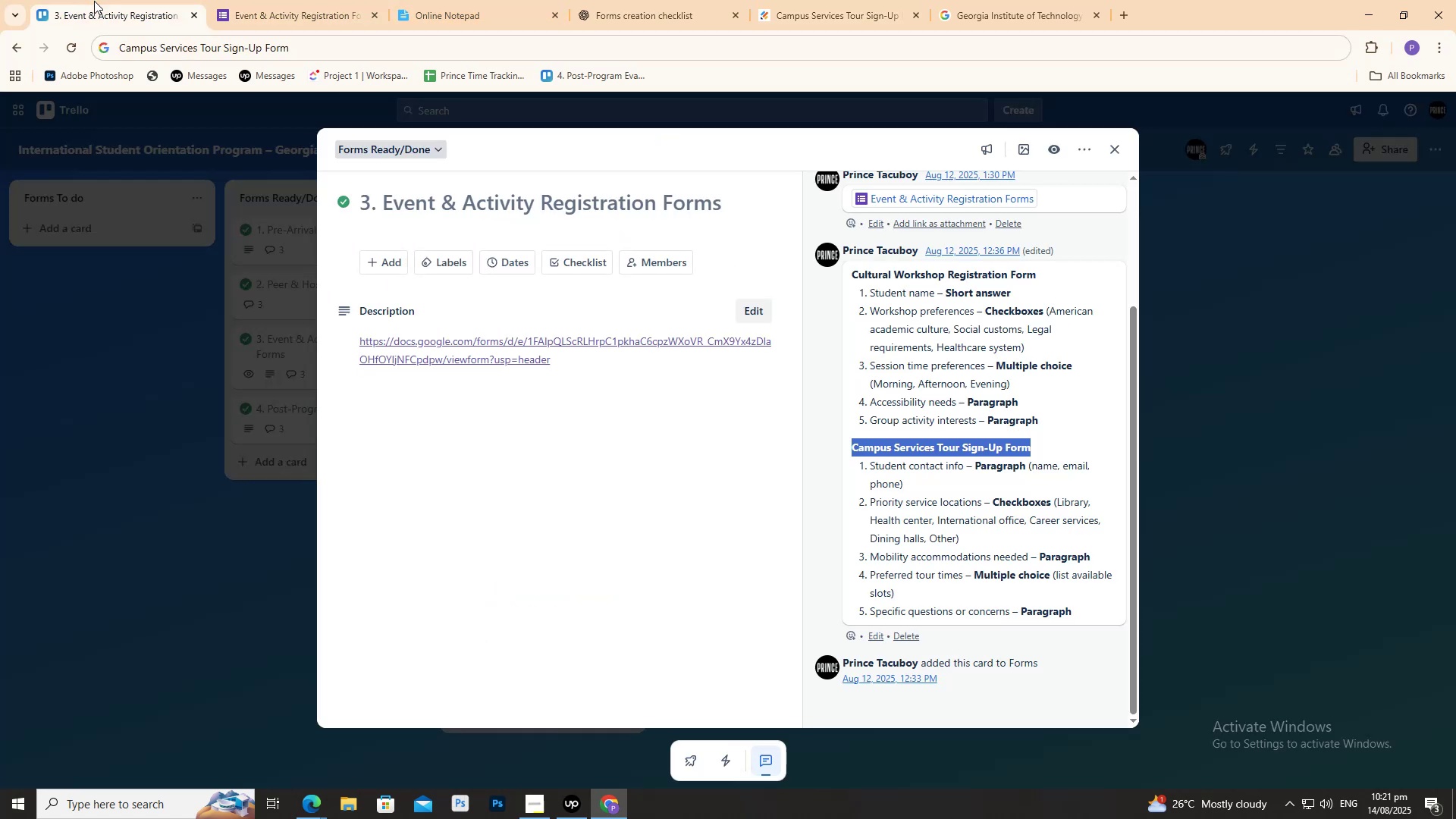 
scroll: coordinate [1028, 309], scroll_direction: up, amount: 4.0
 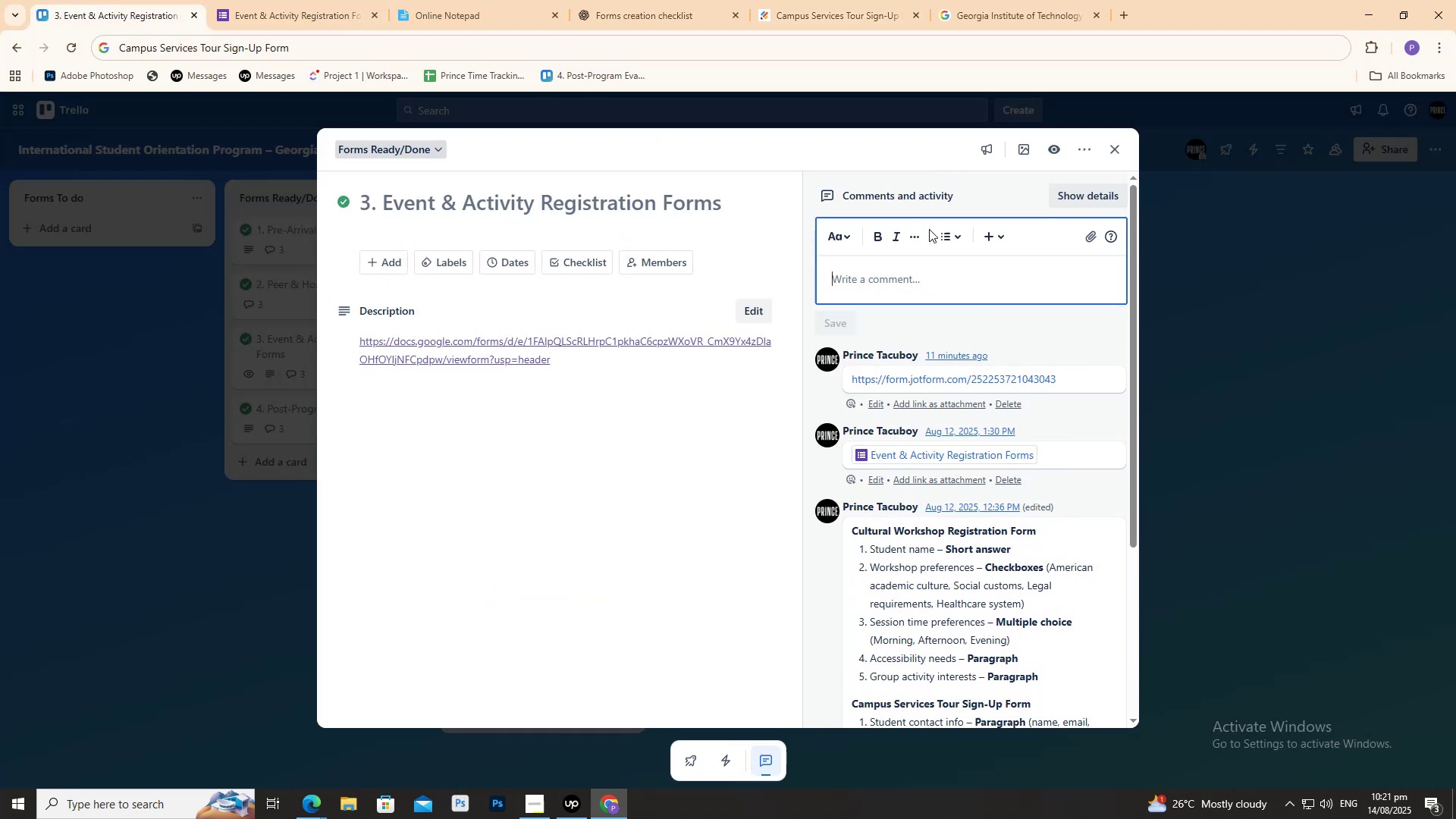 
key(Control+ControlLeft)
 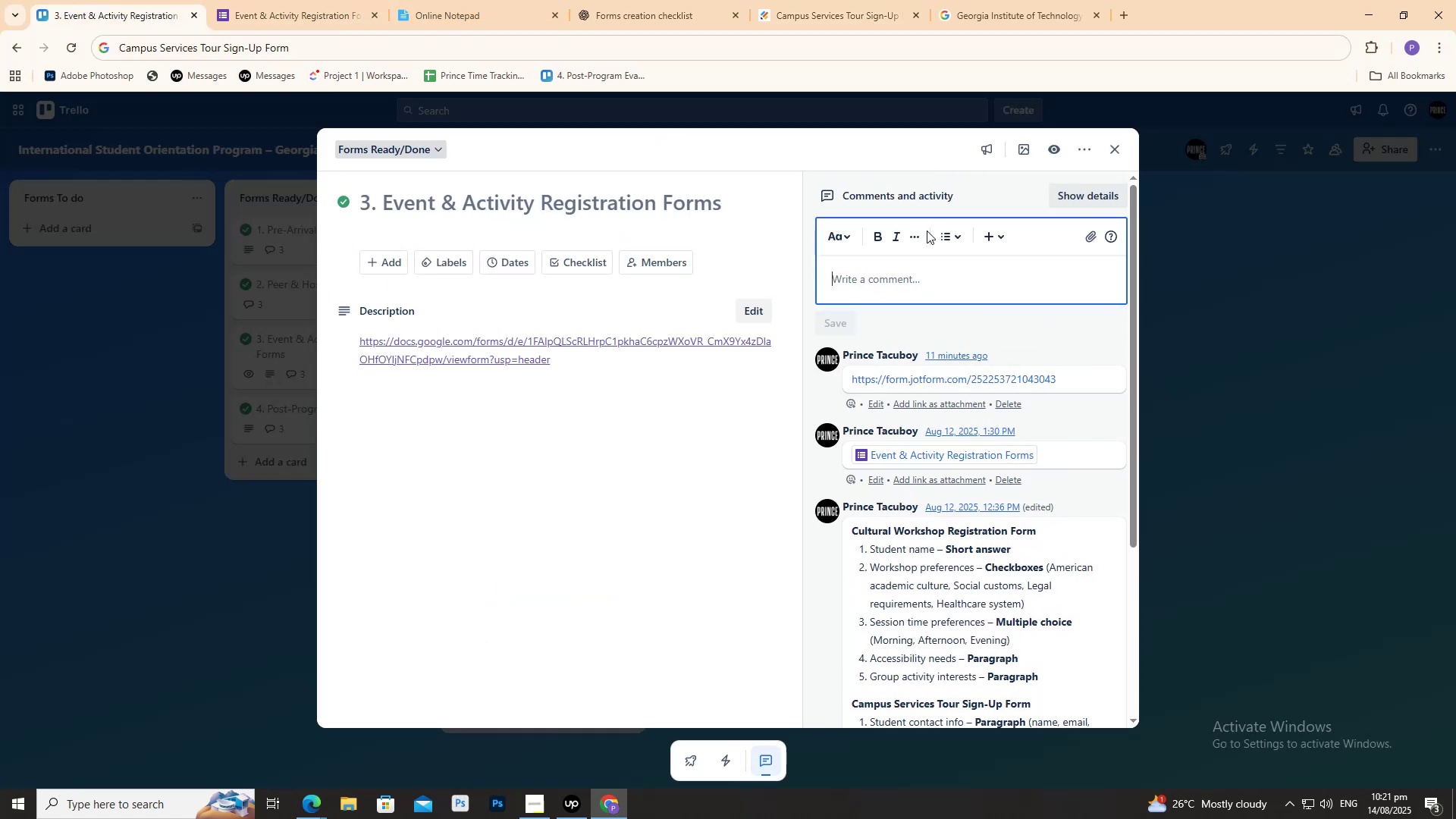 
key(Control+V)
 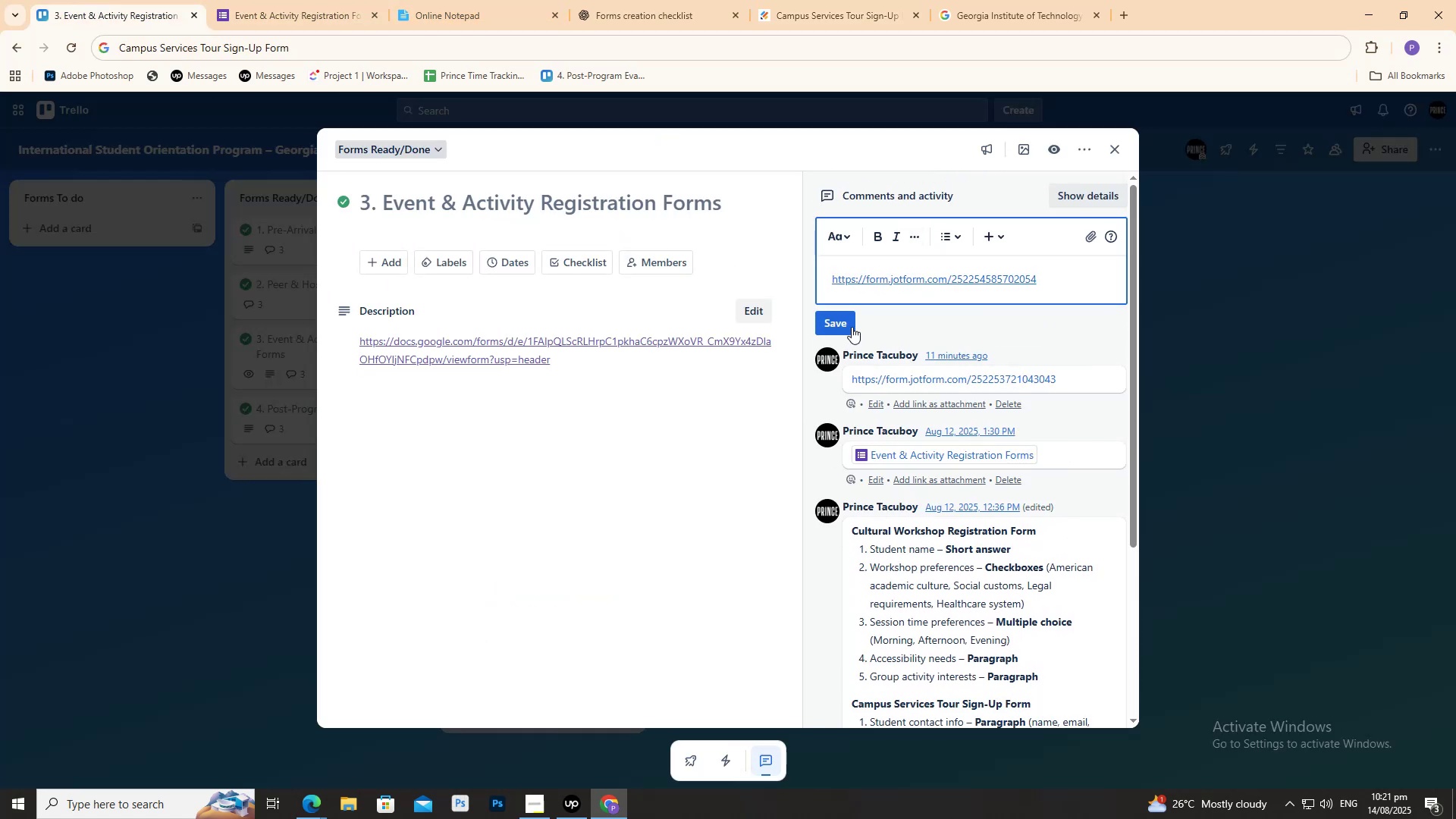 
left_click([850, 315])
 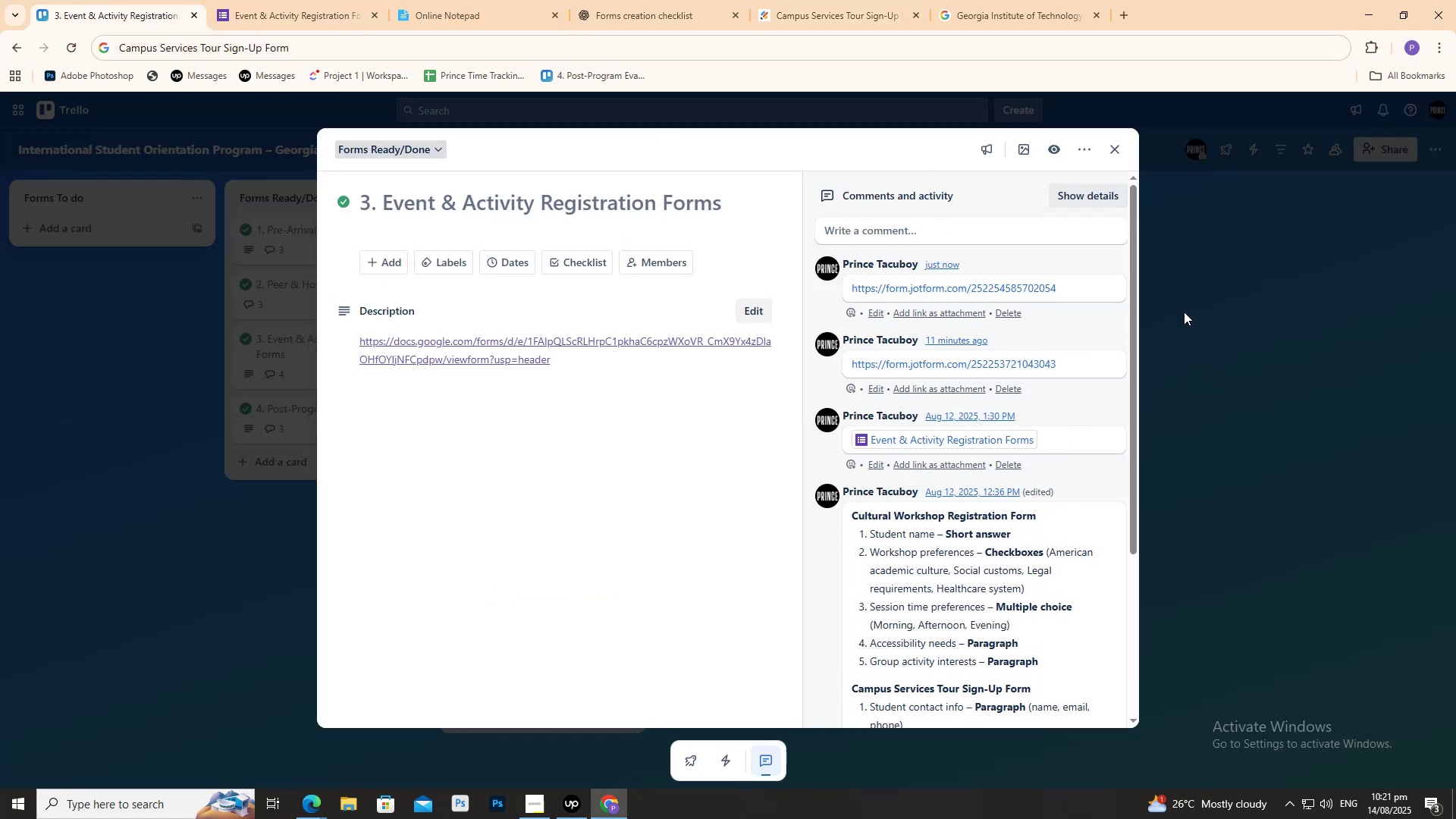 
left_click([1187, 312])
 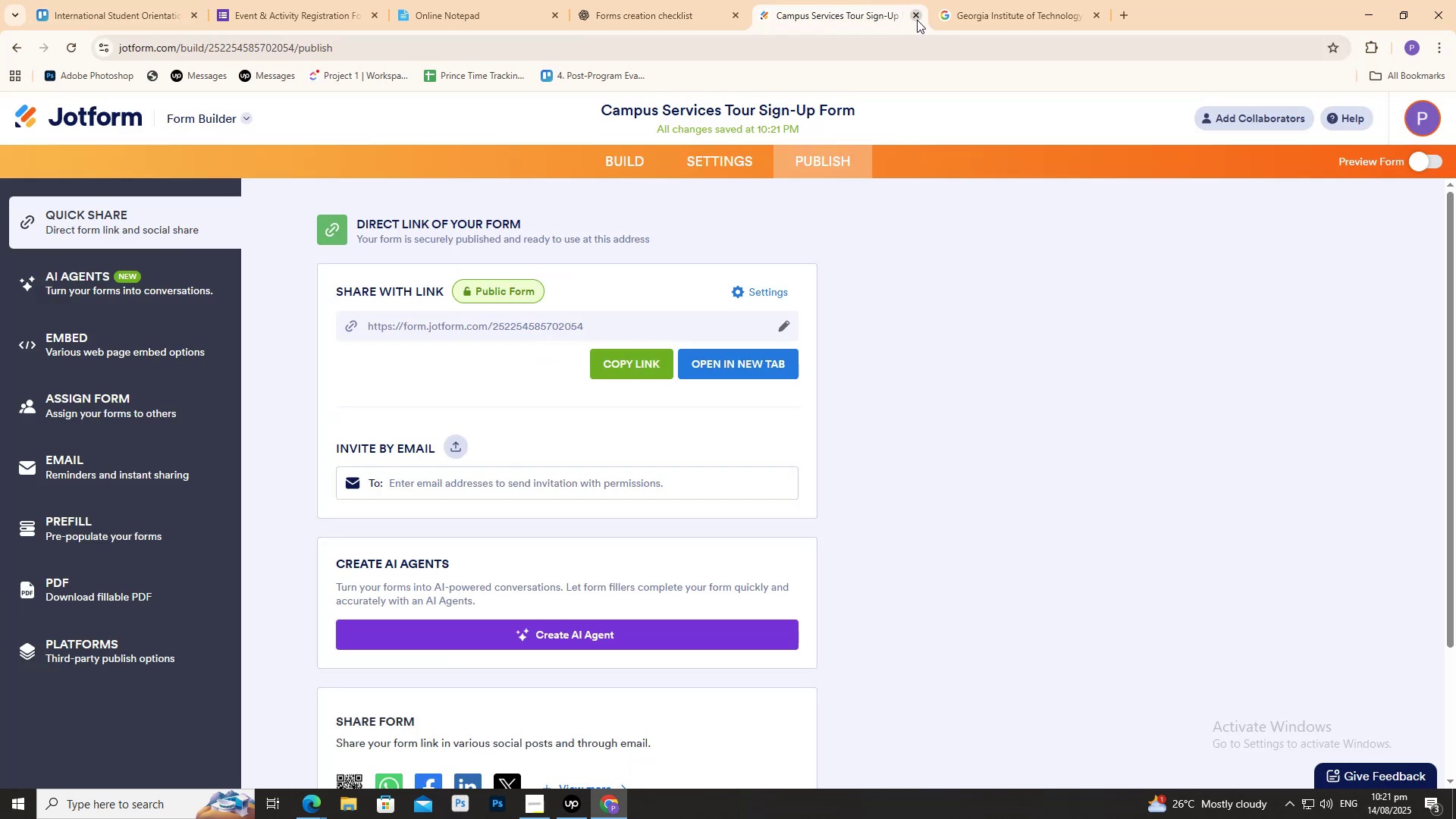 
wait(6.48)
 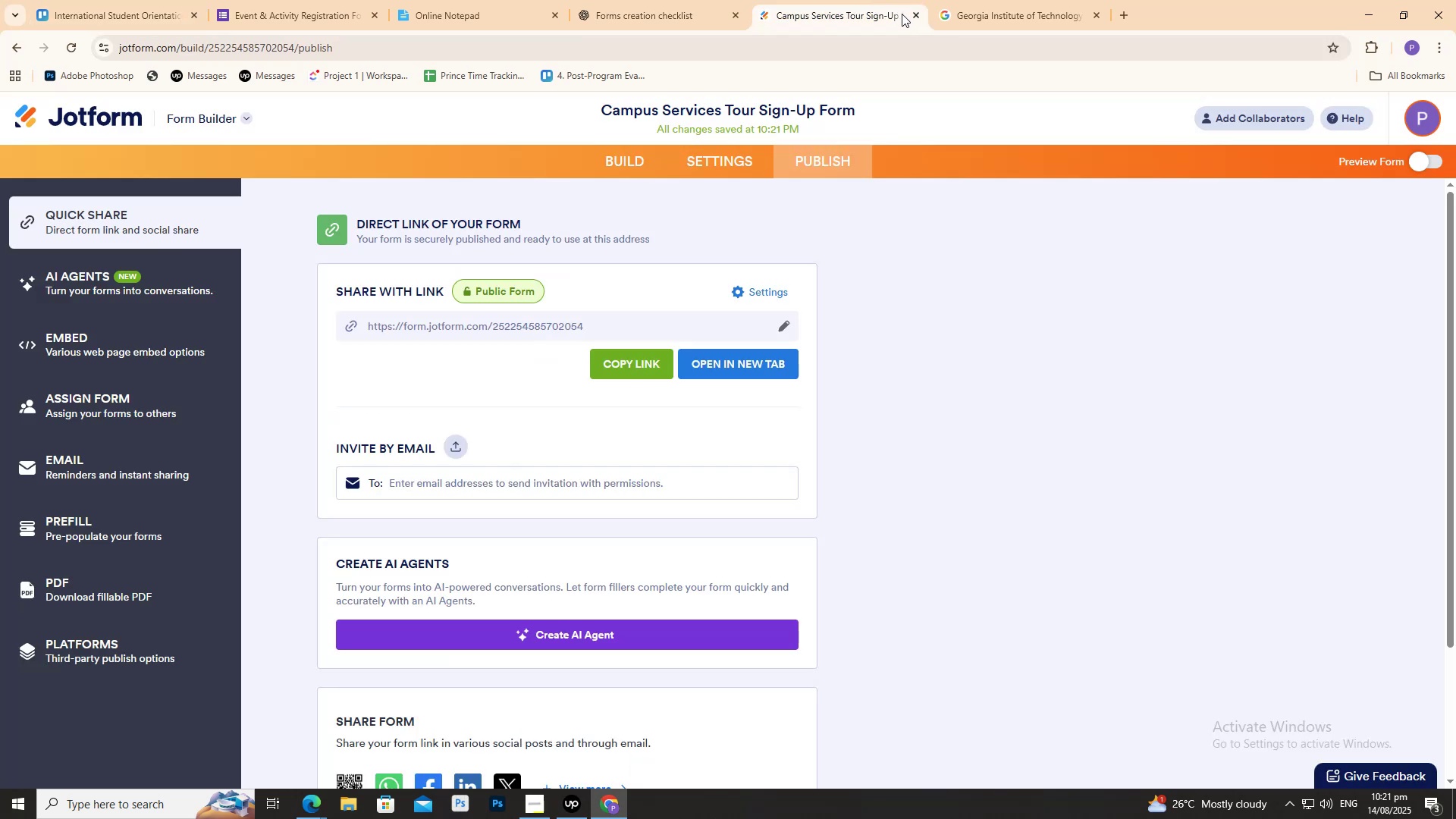 
left_click([572, 818])
 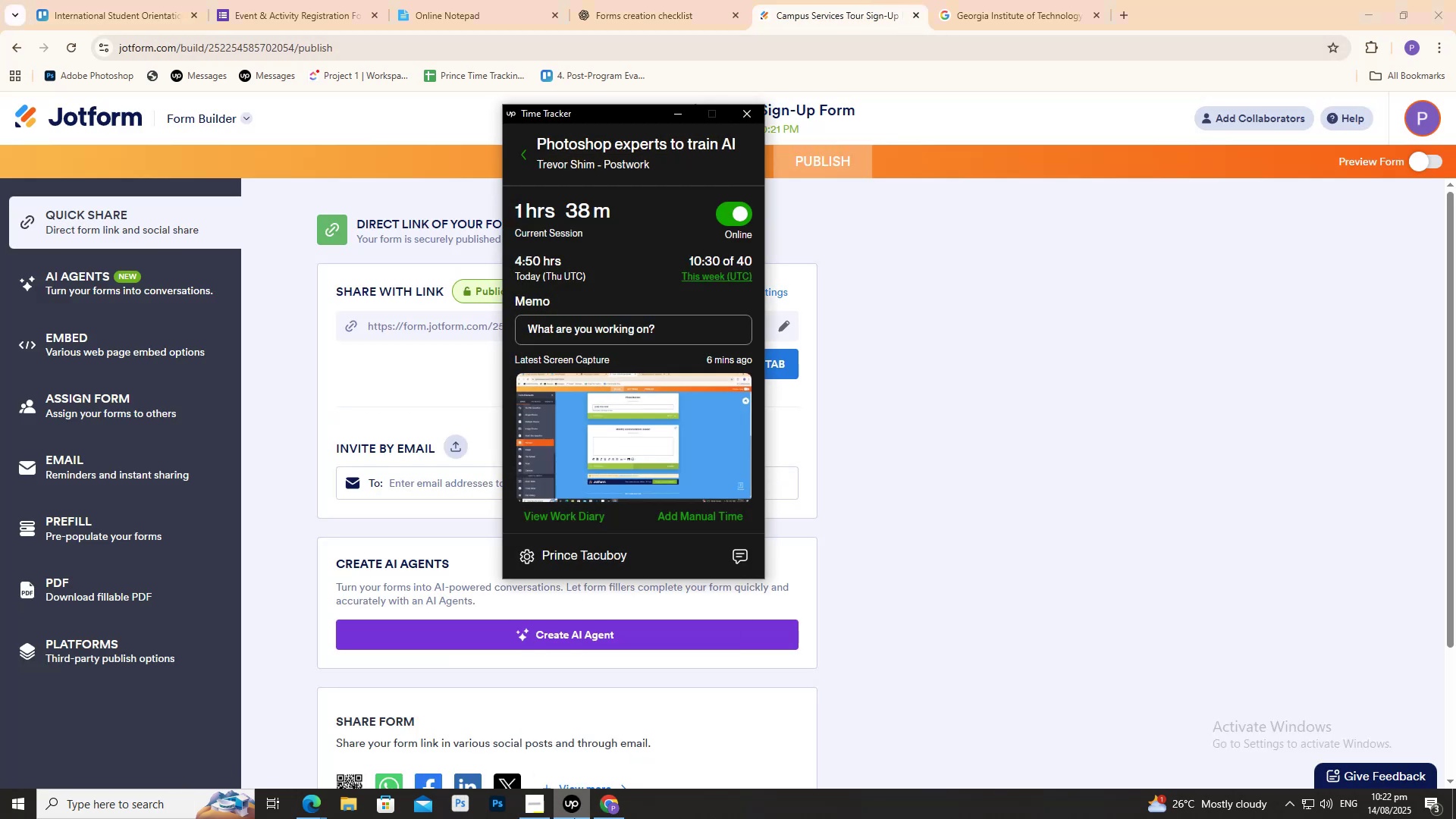 
left_click([576, 815])
 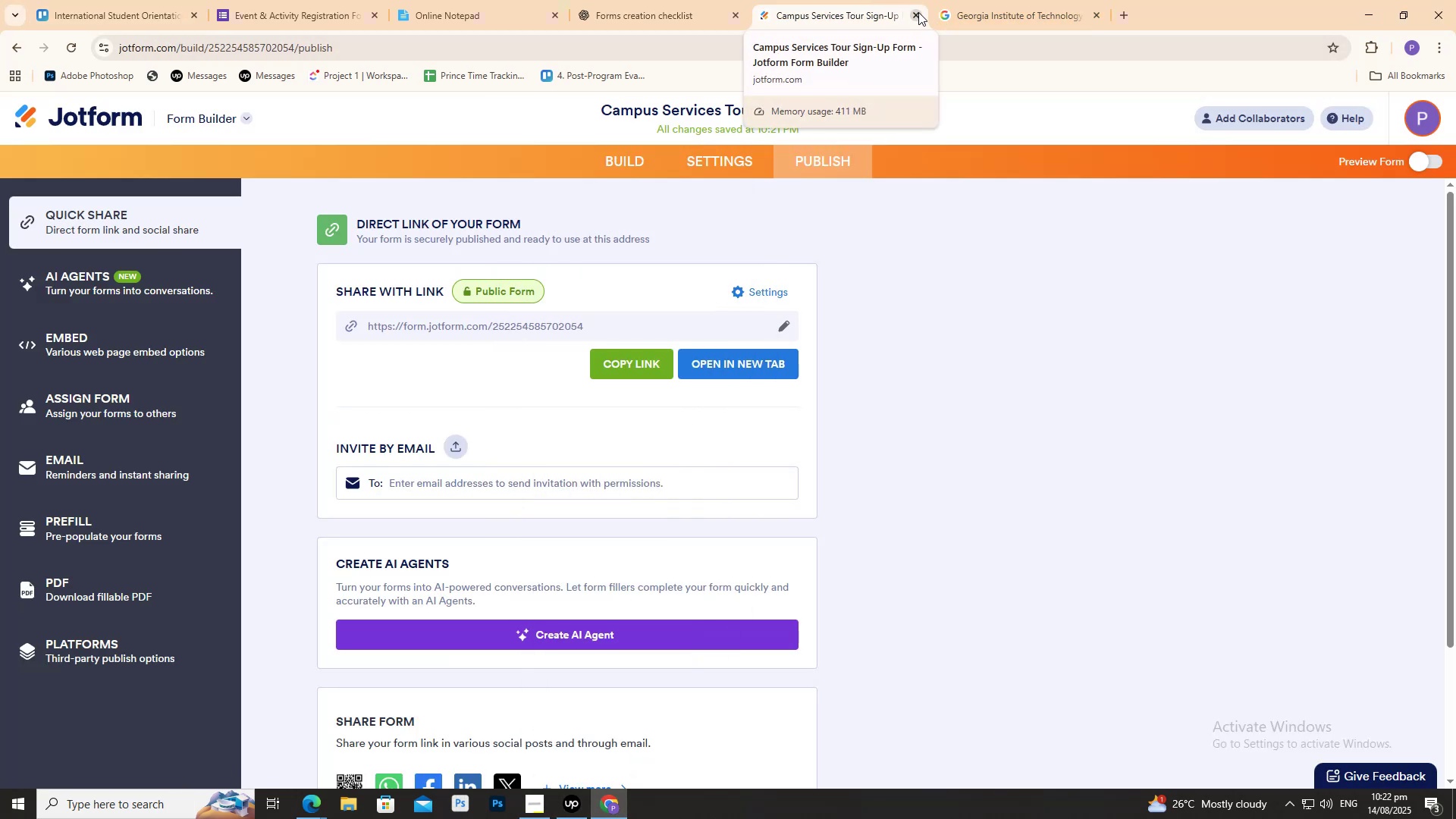 
left_click([918, 12])
 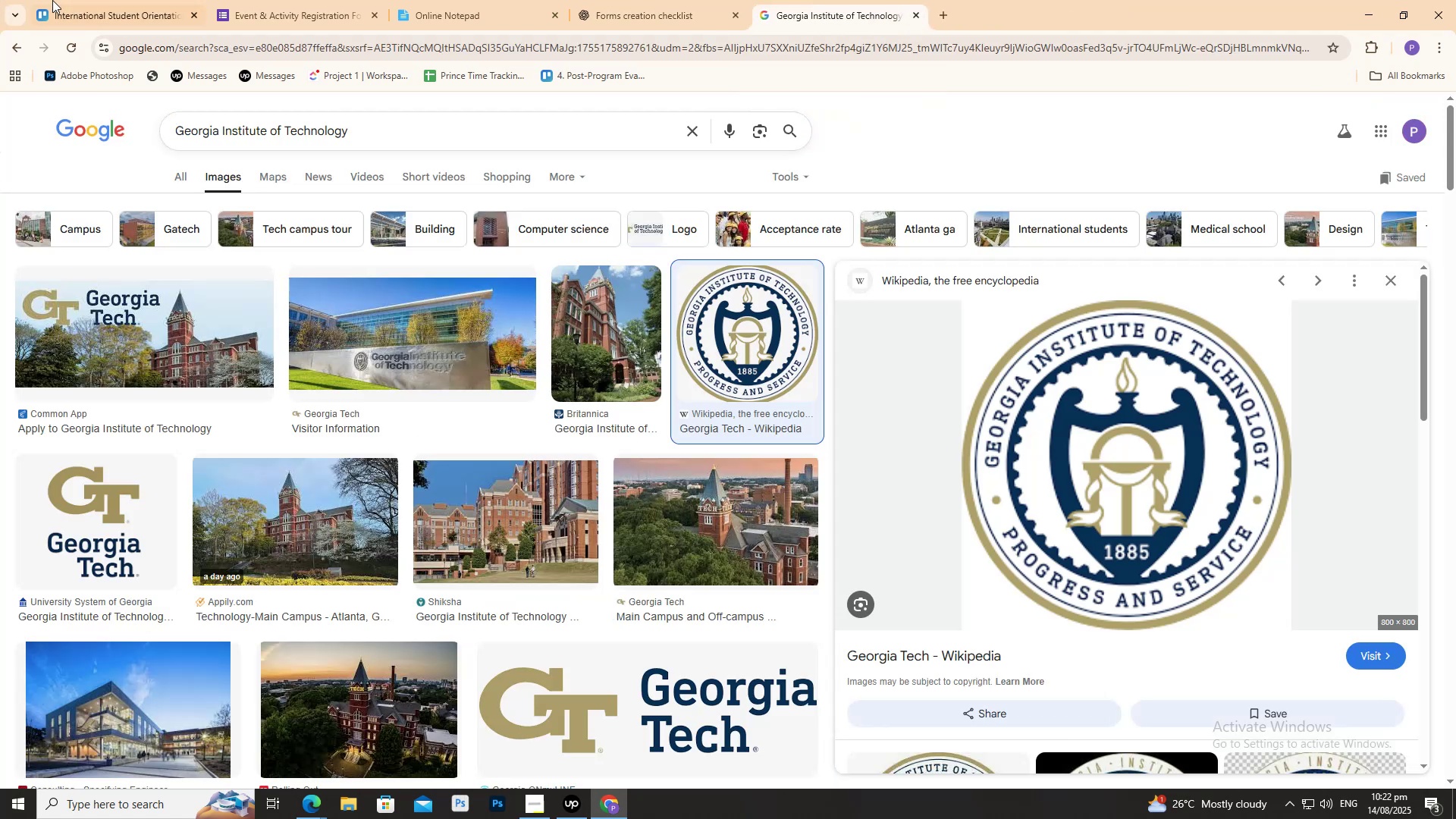 
left_click([64, 0])
 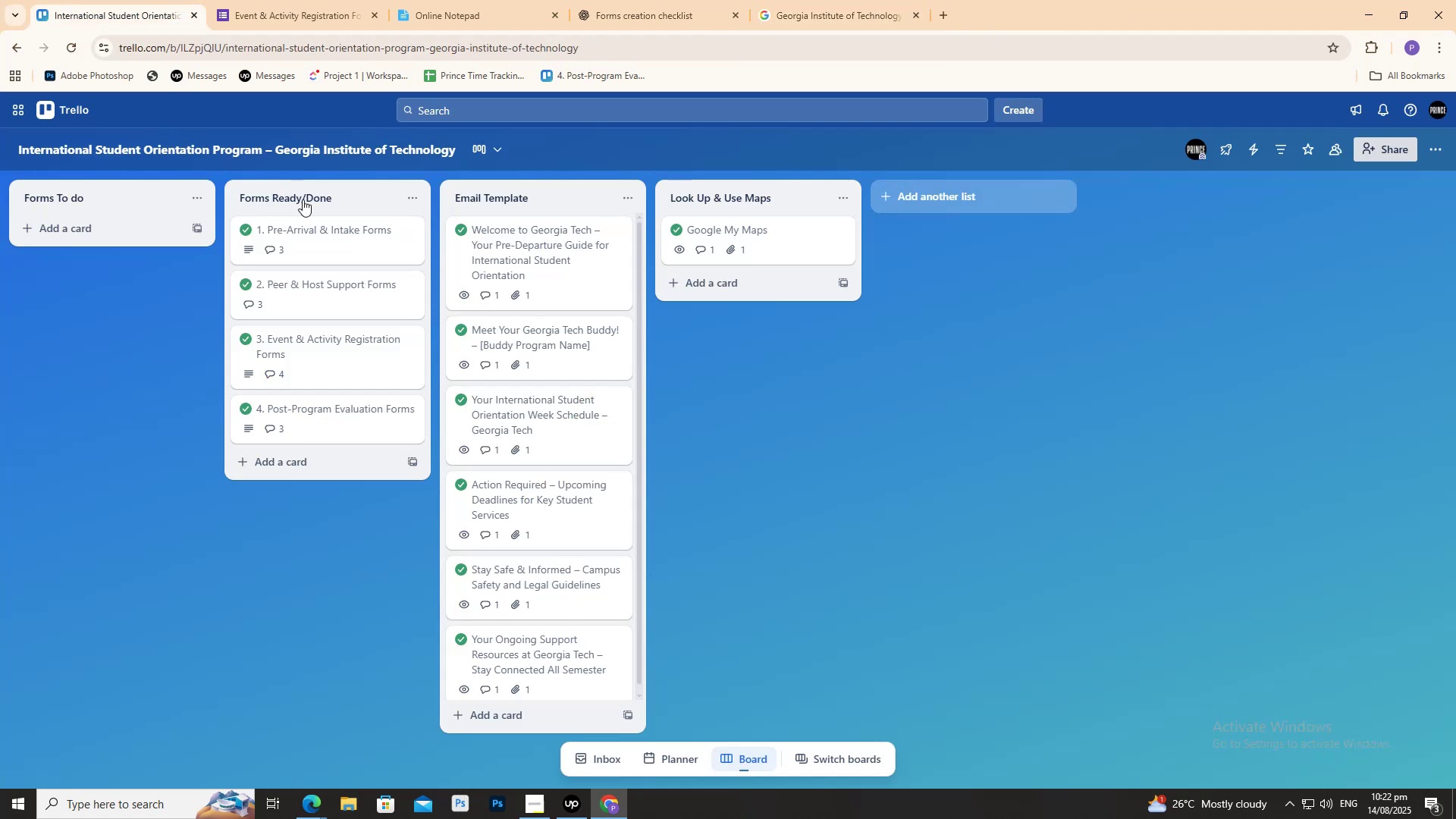 
left_click([307, 237])
 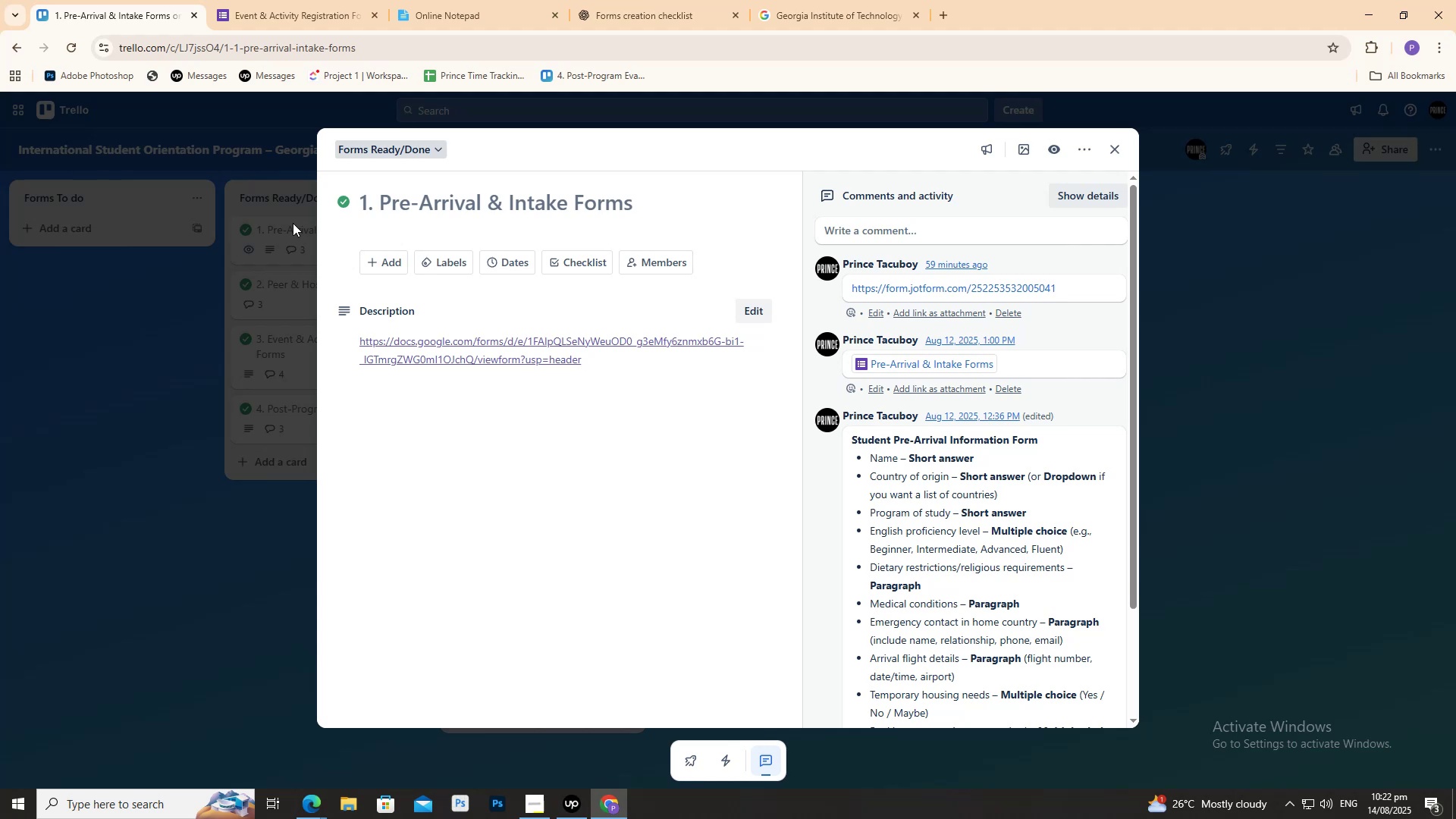 
wait(23.6)
 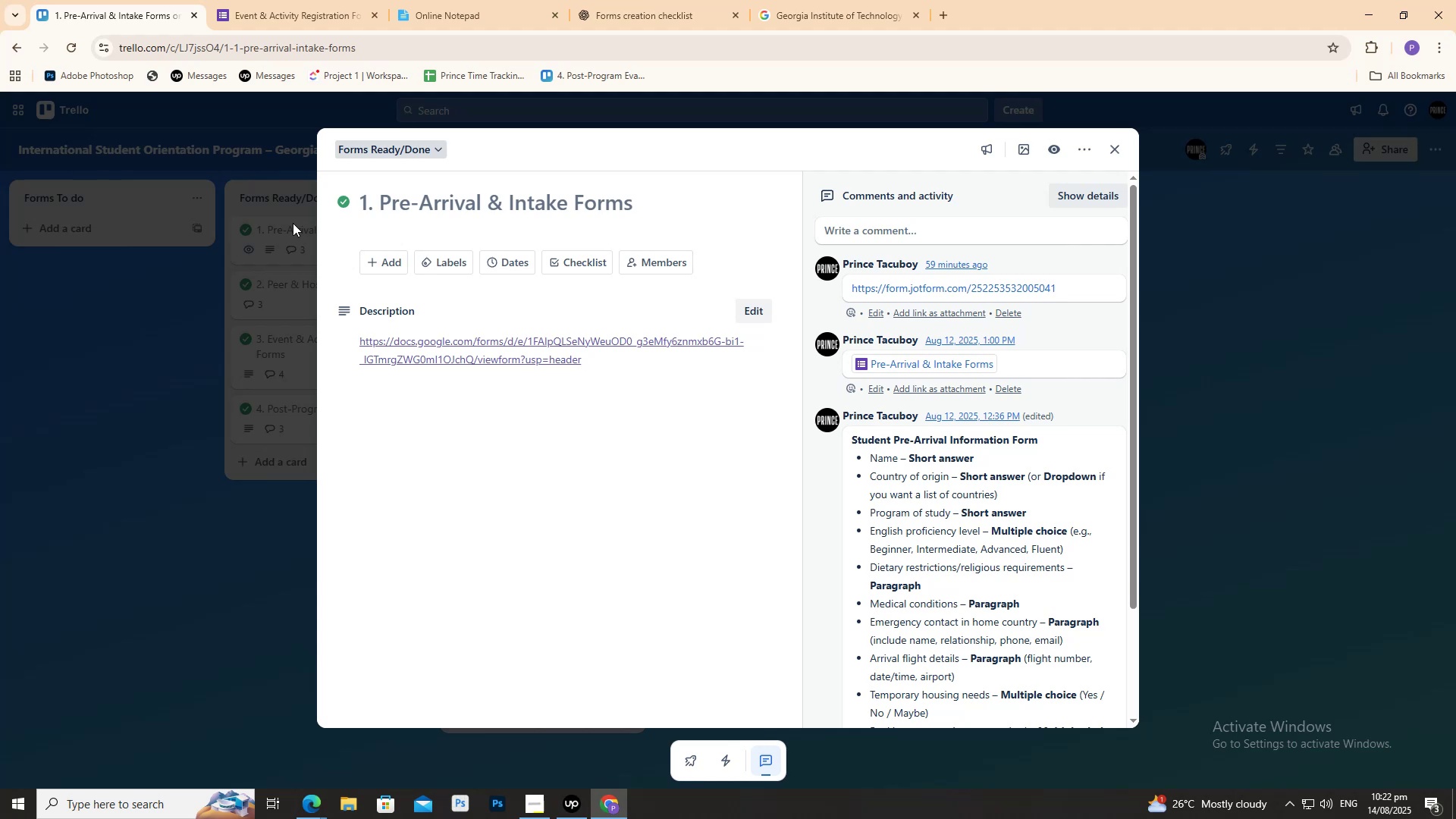 
left_click([1003, 284])
 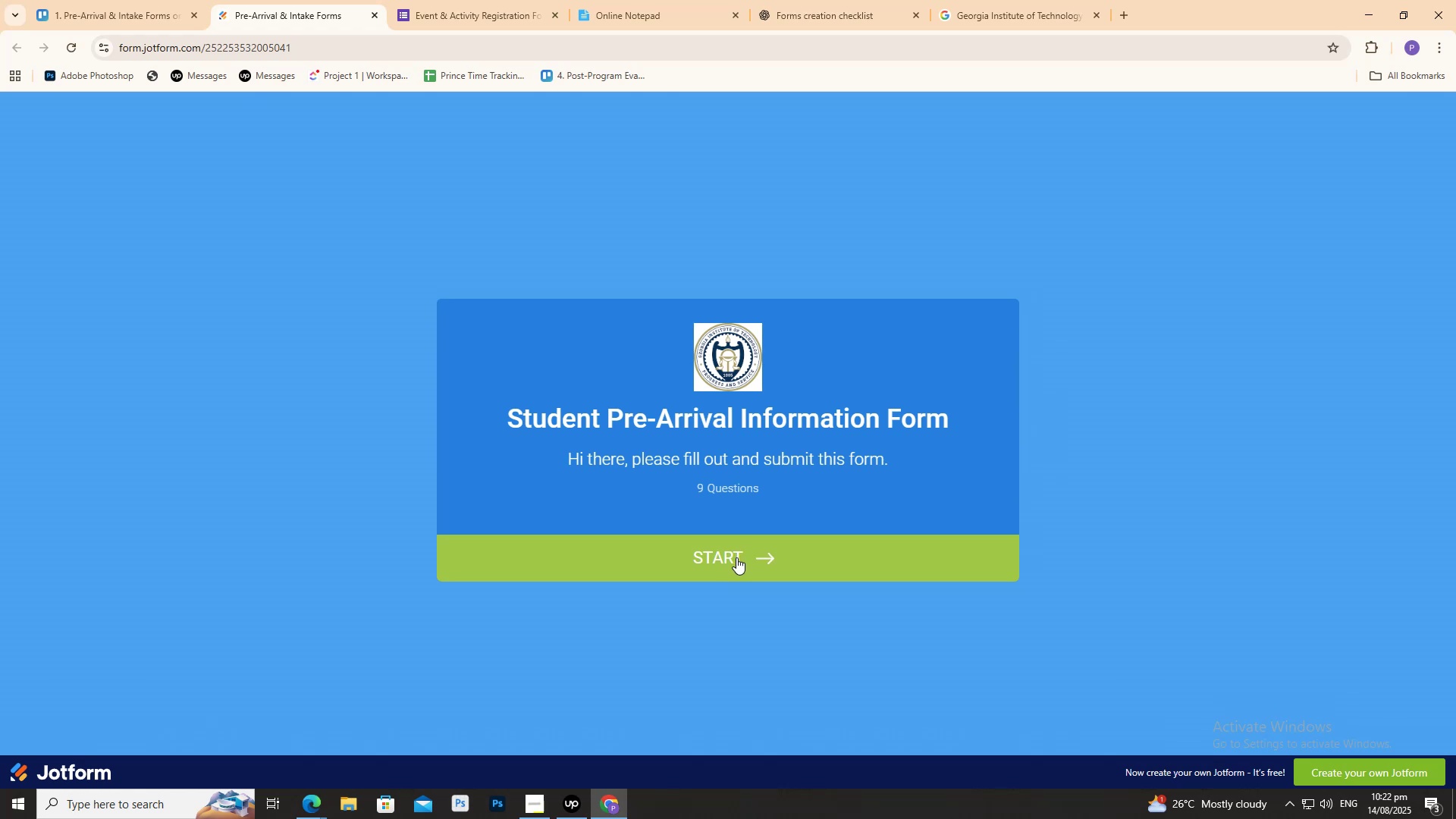 
wait(6.47)
 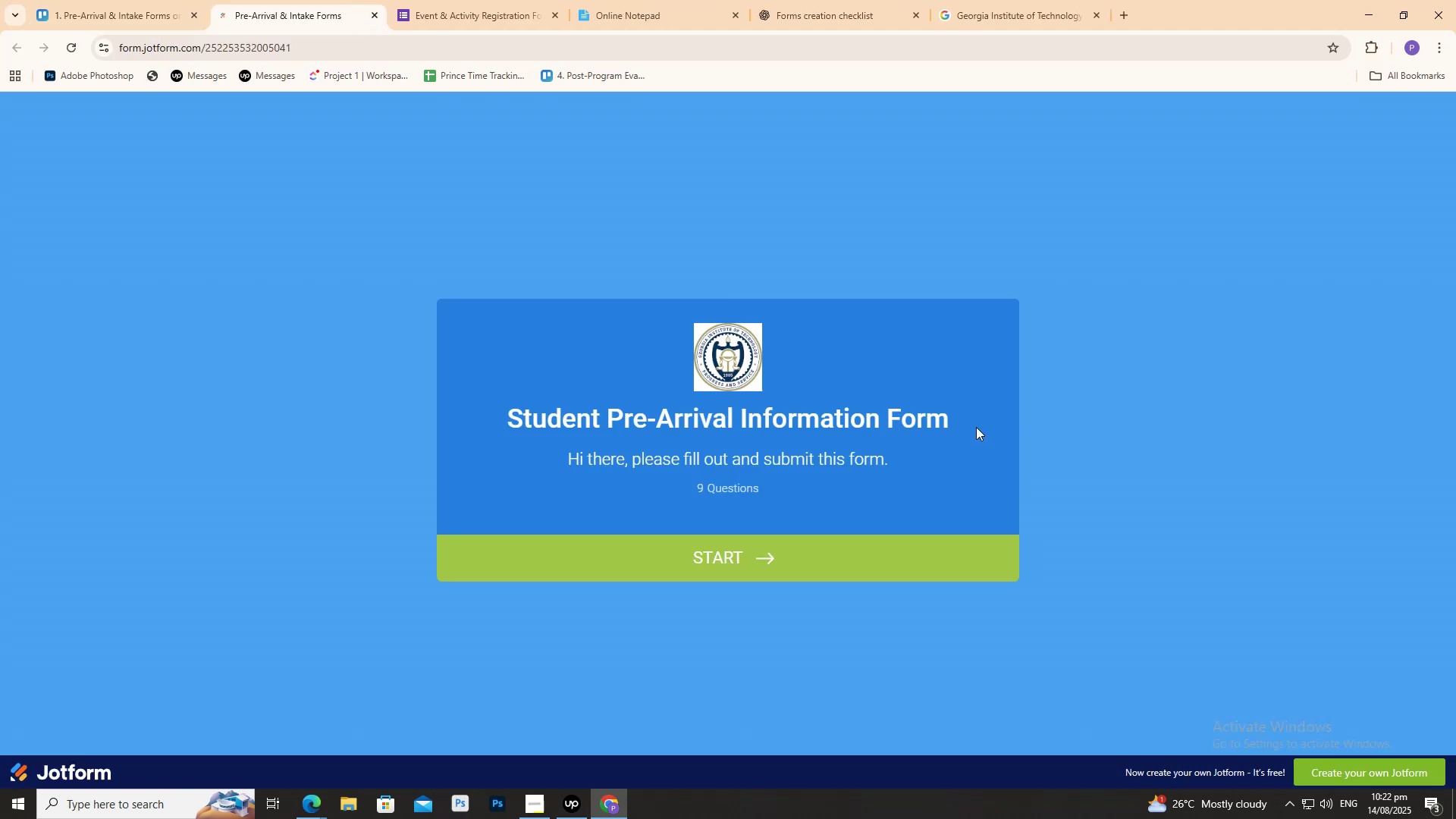 
left_click([736, 557])
 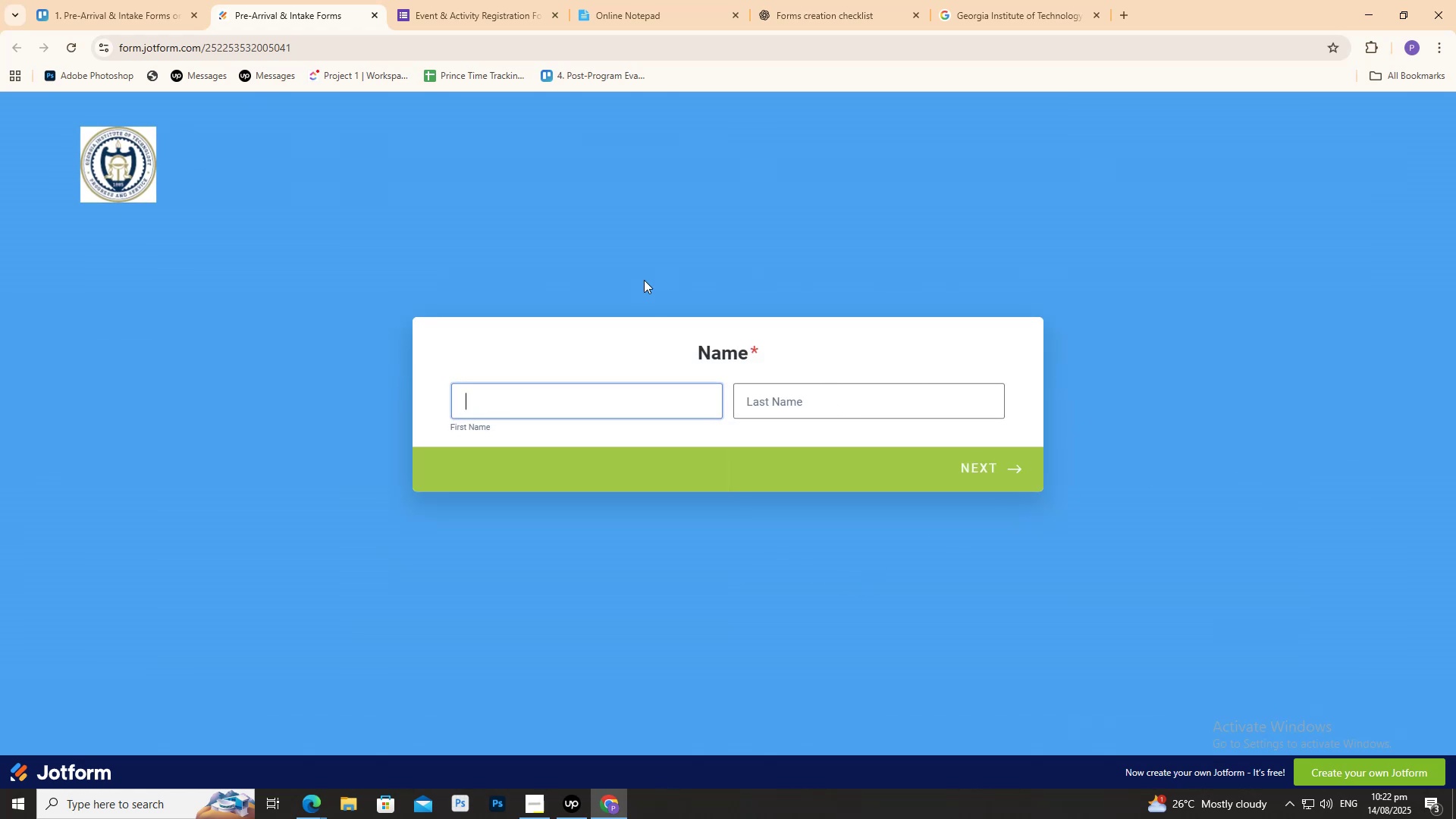 
key(CapsLock)
 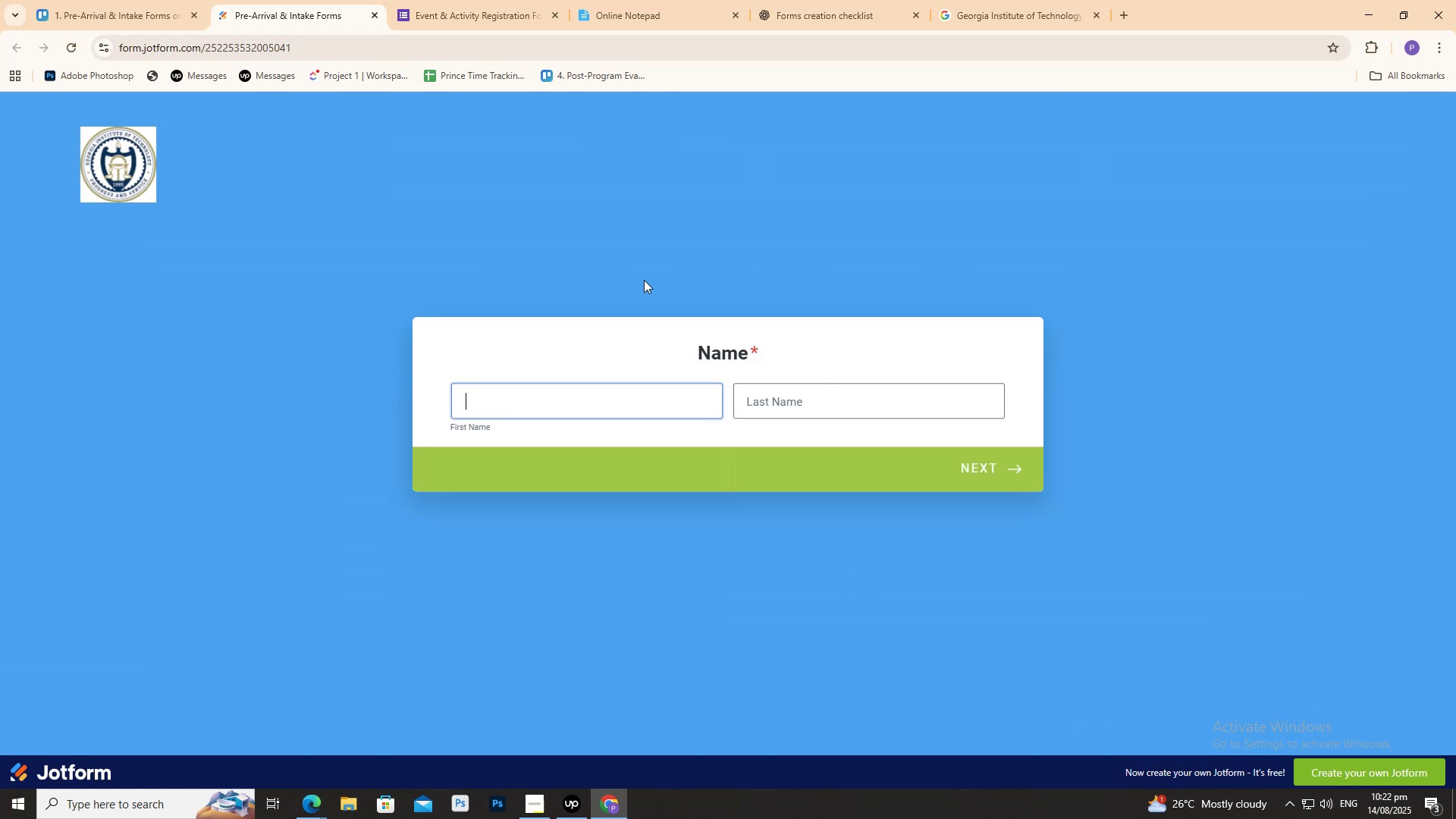 
key(P)
 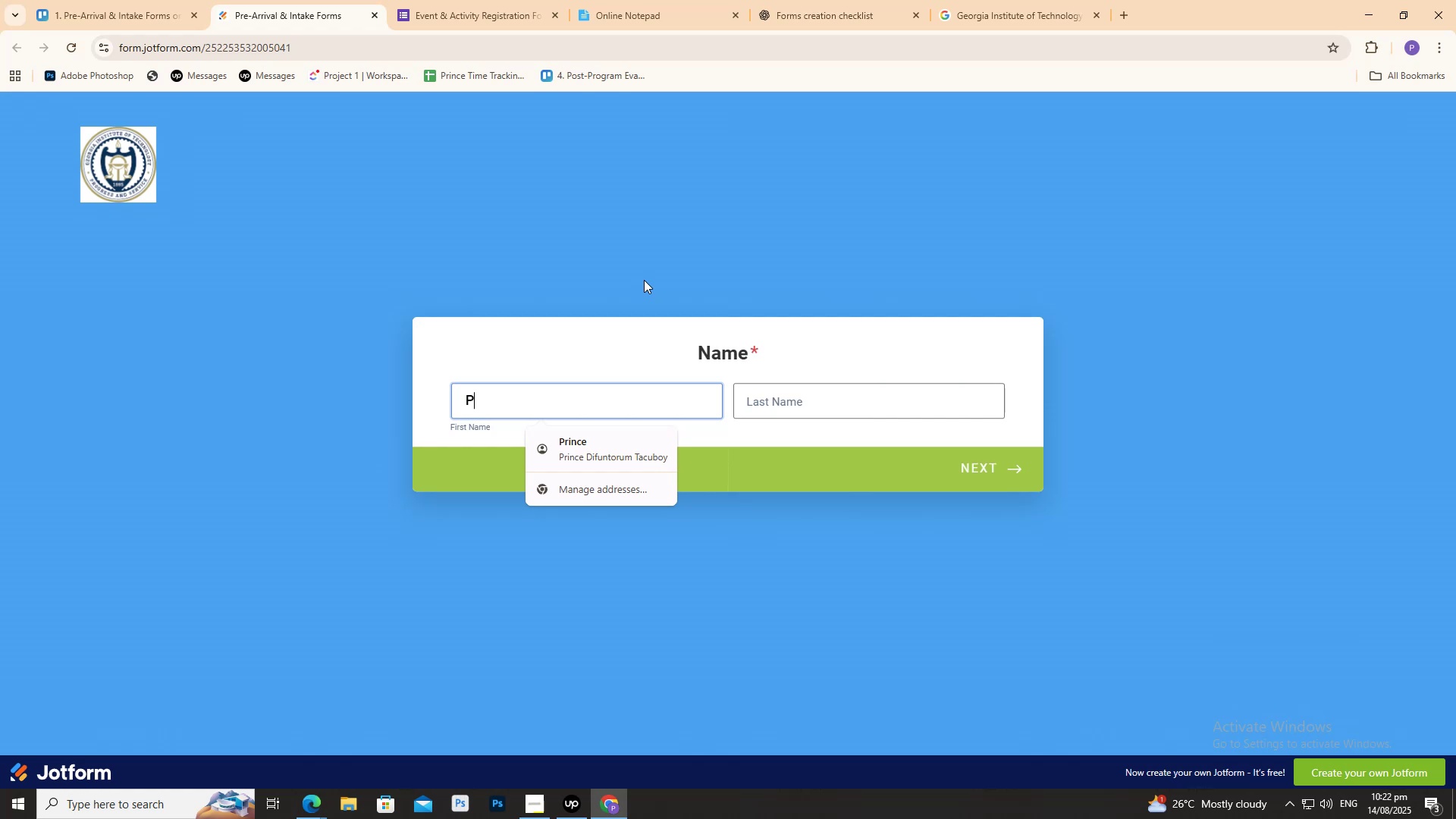 
key(Backspace)
type(elkl)
key(Backspace)
key(Backspace)
type(laine)
 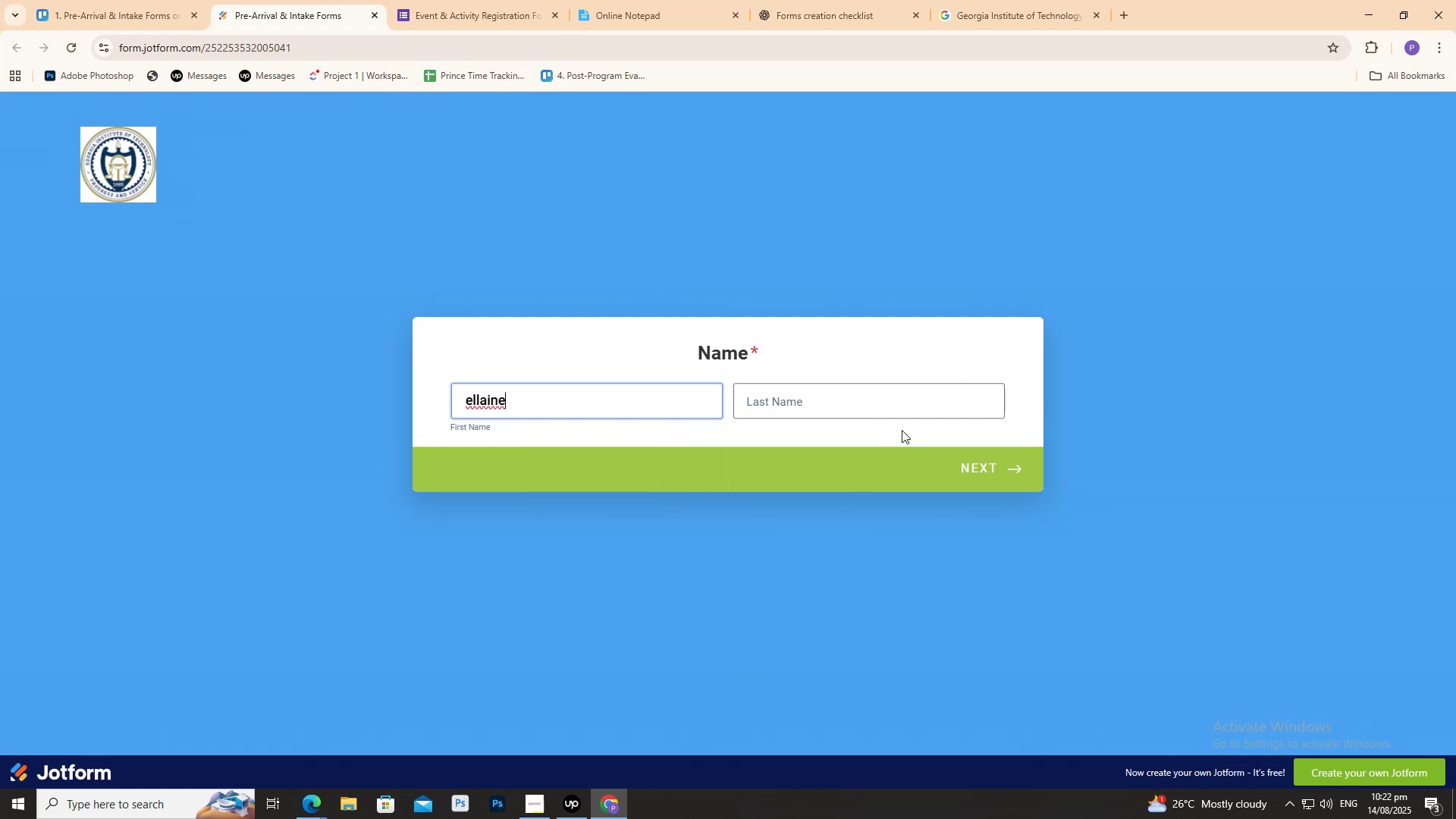 
left_click([917, 402])
 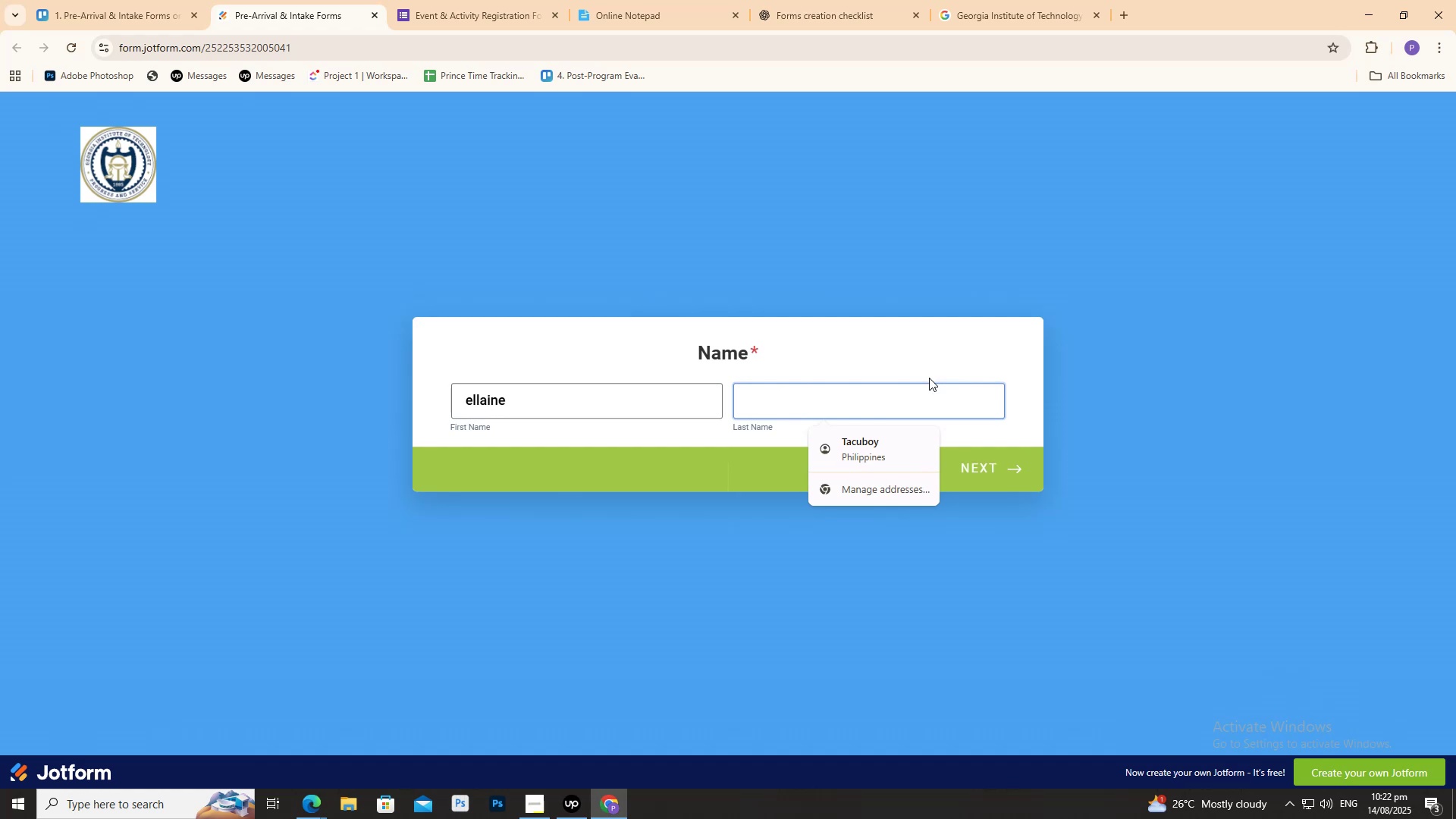 
type(tacu)
 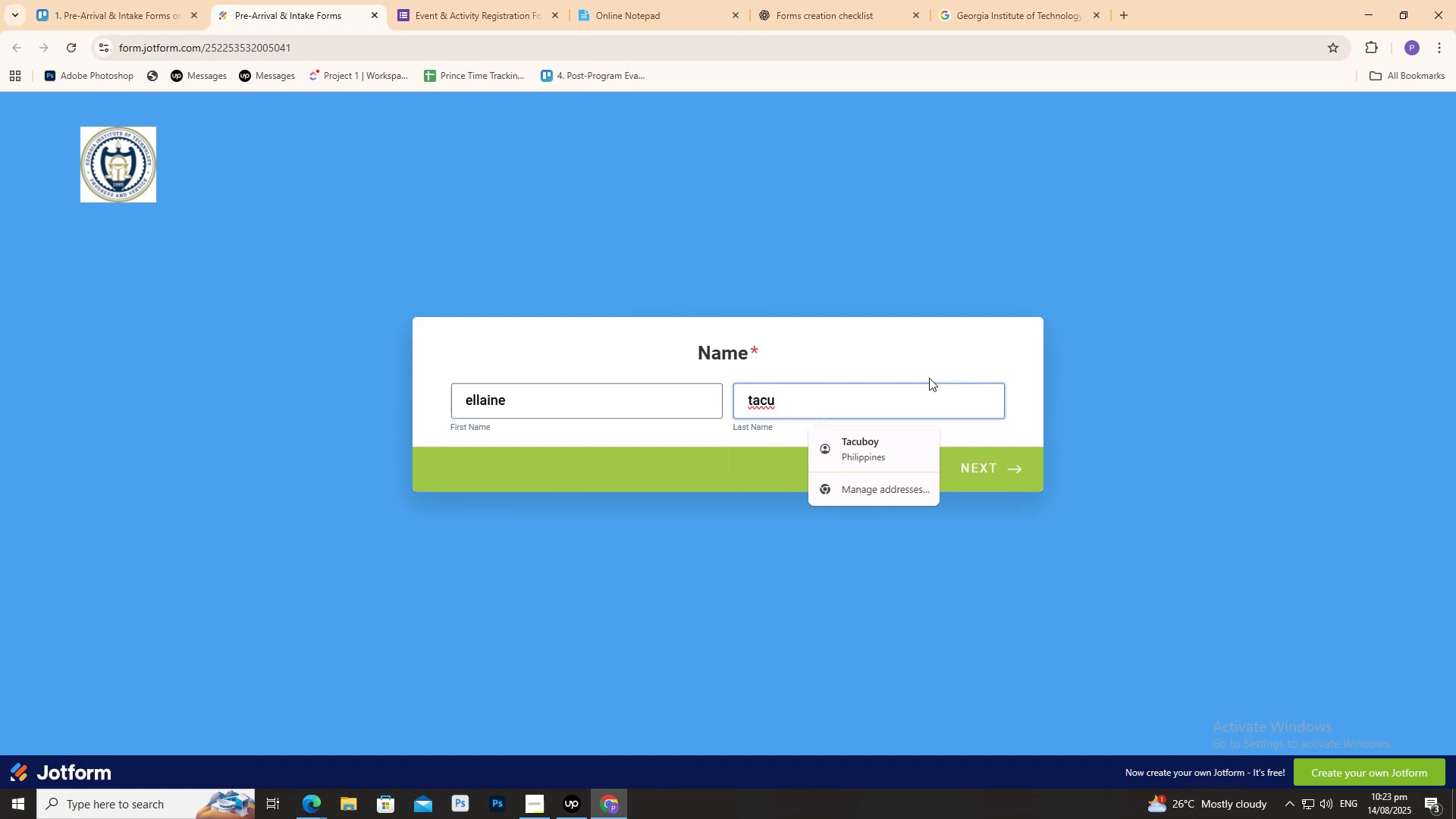 
key(Backspace)
 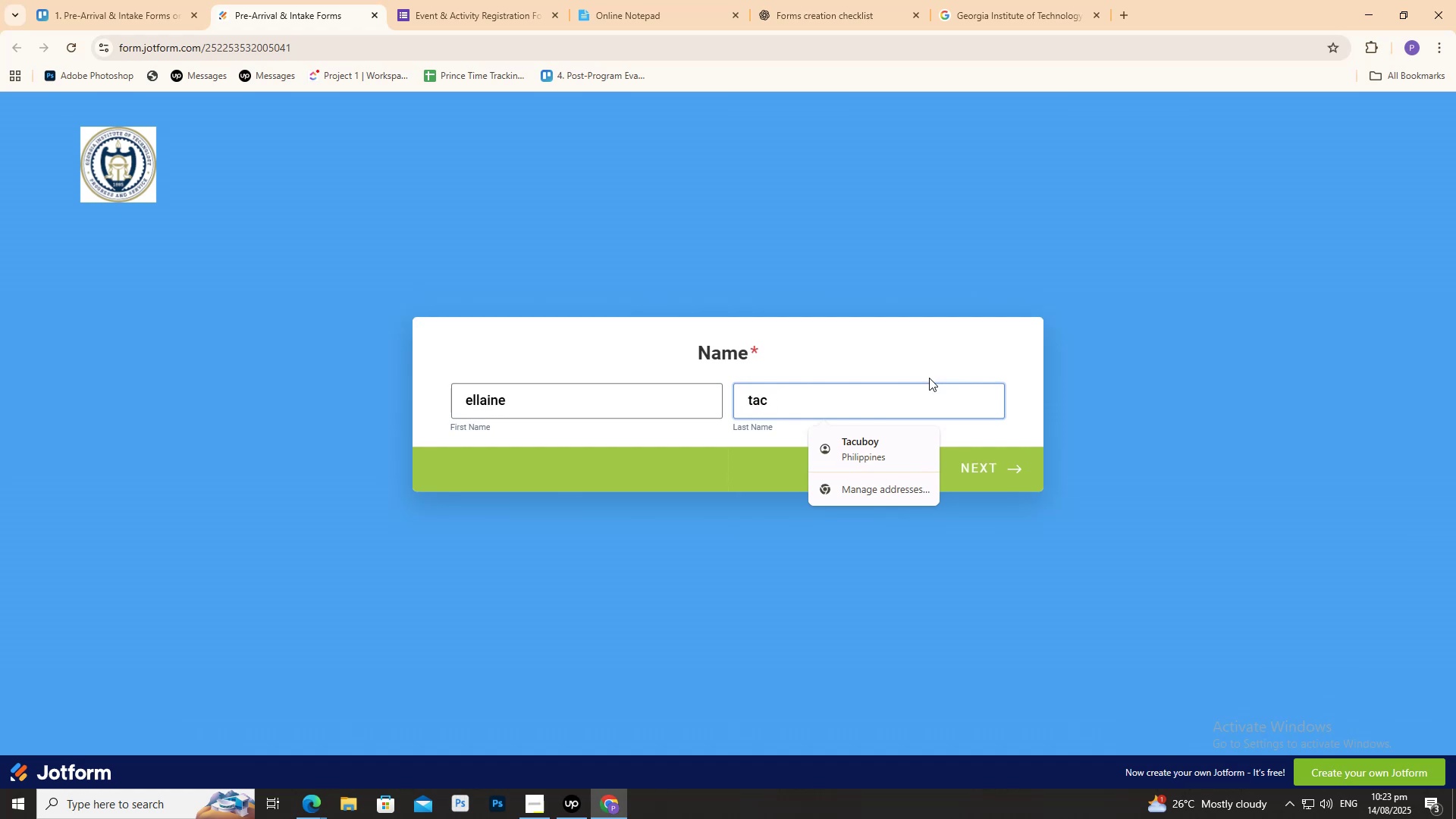 
key(Backspace)
 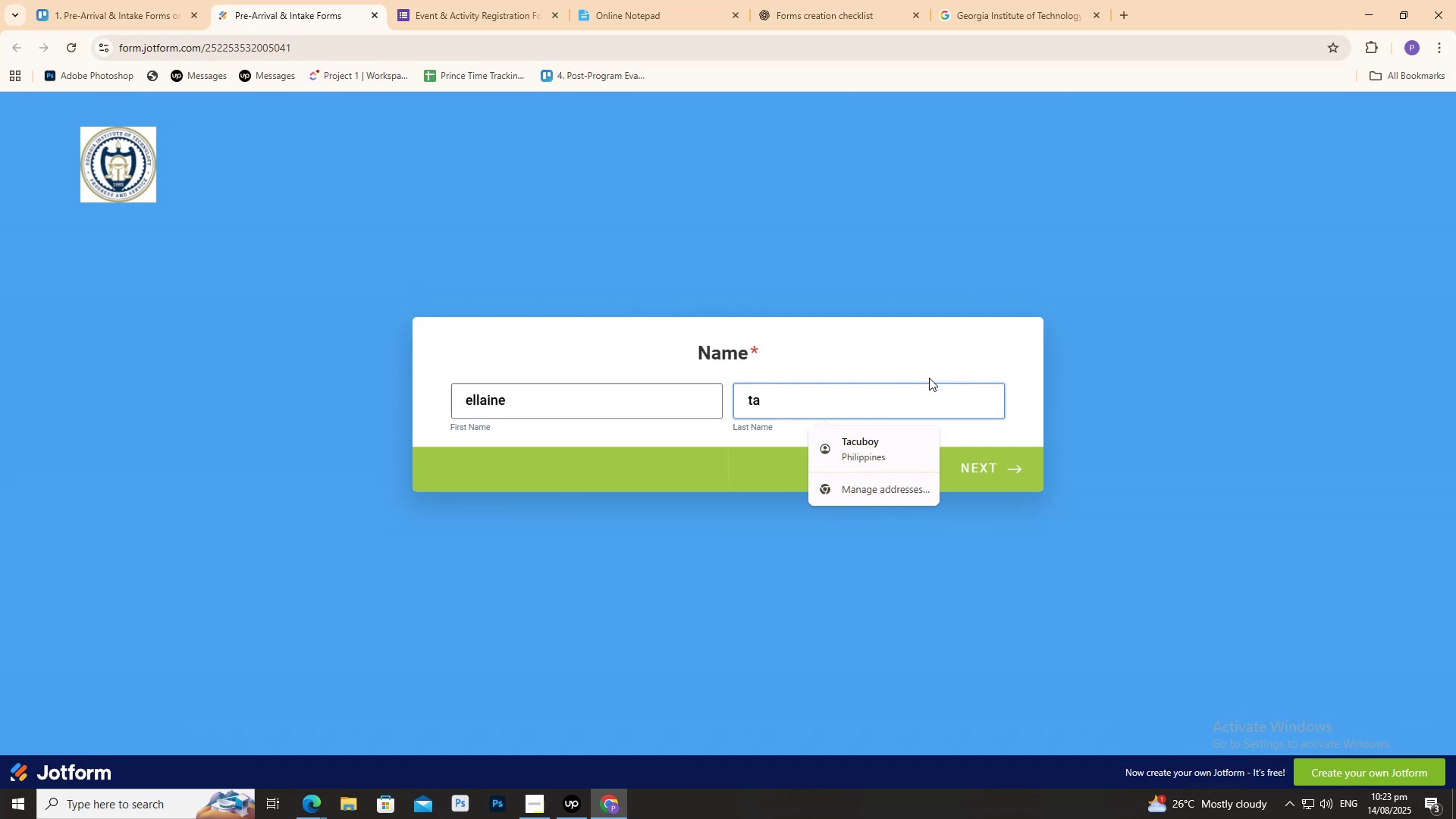 
key(Backspace)
 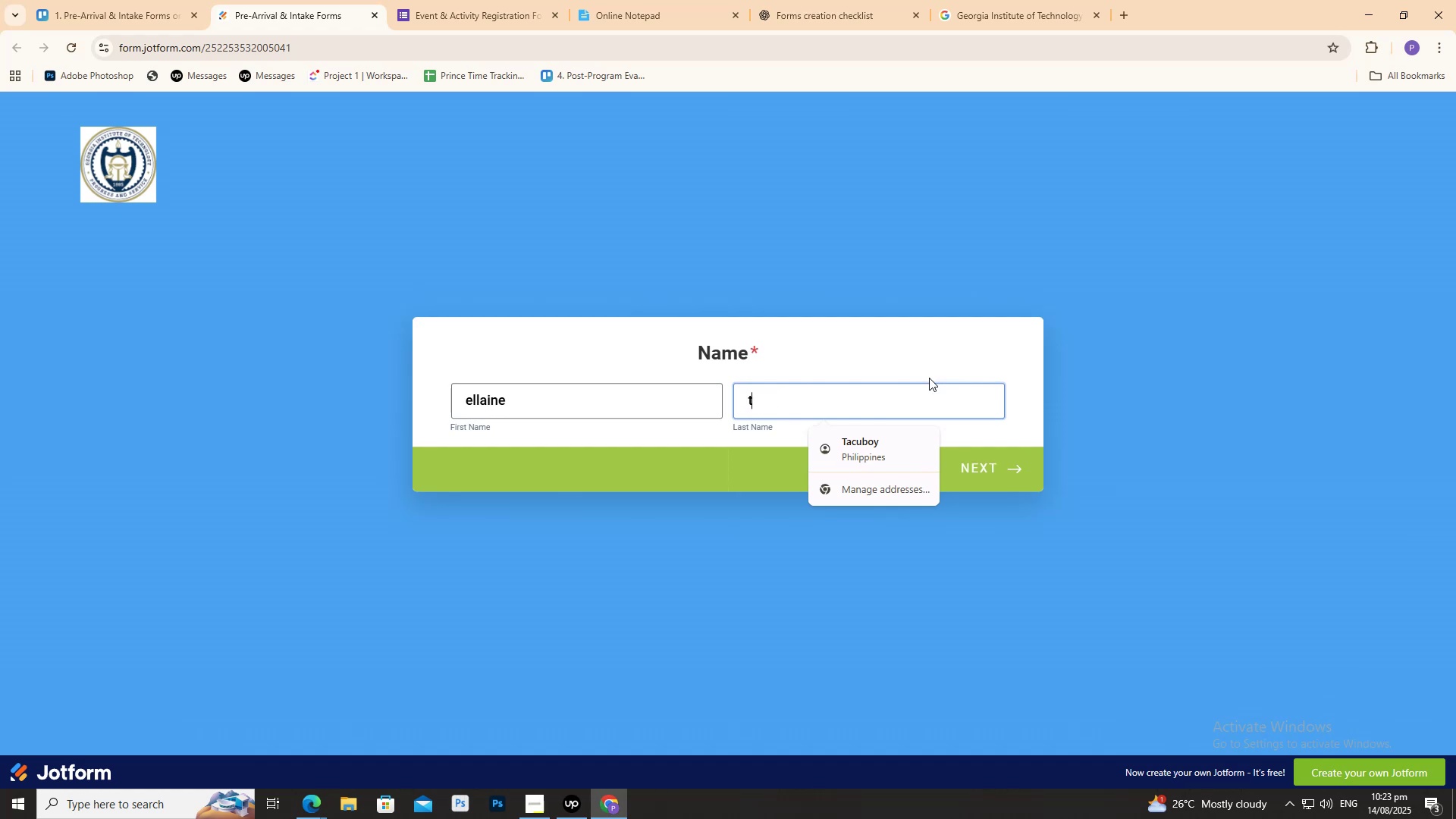 
key(Backspace)
 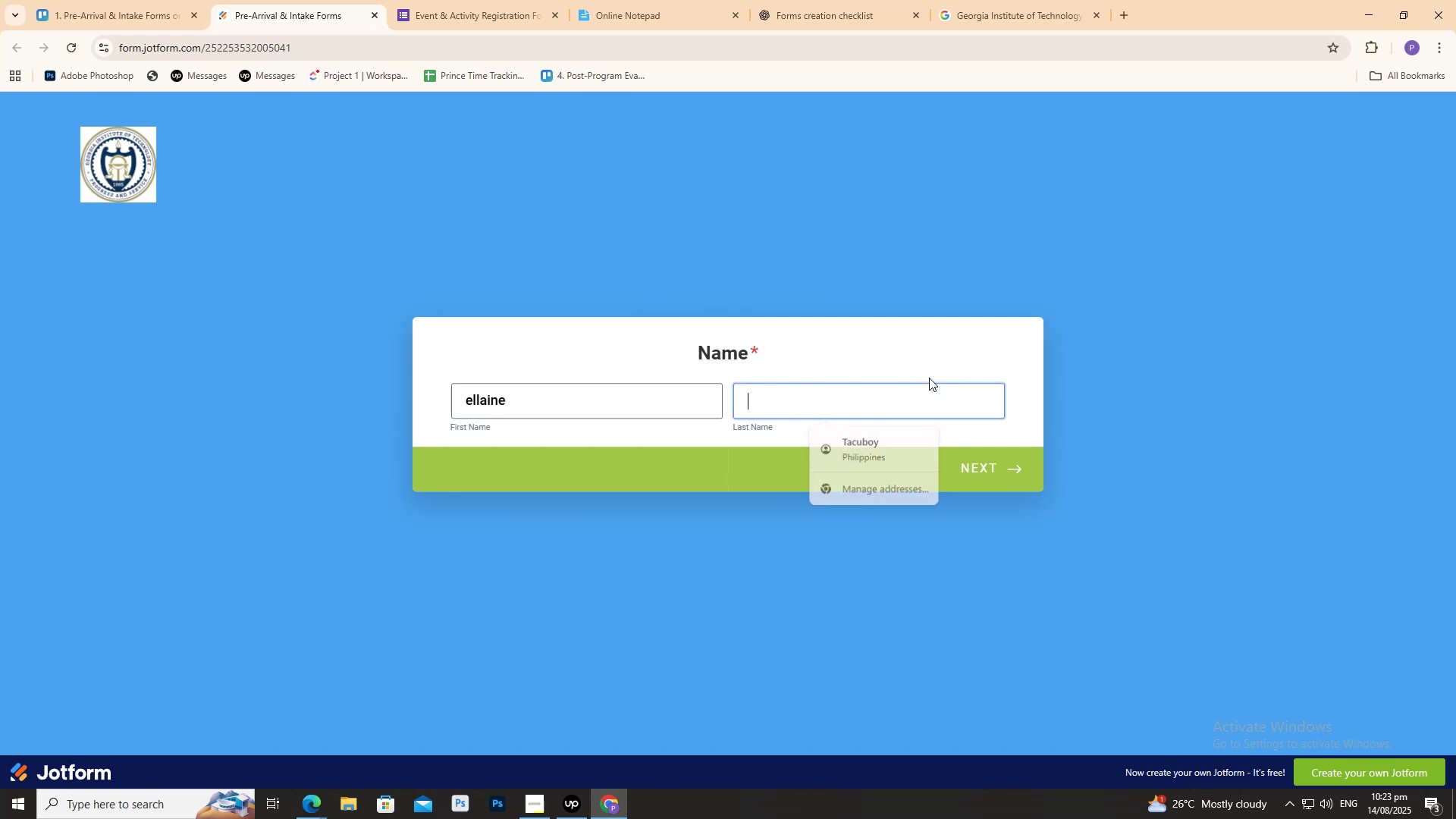 
key(Backspace)
 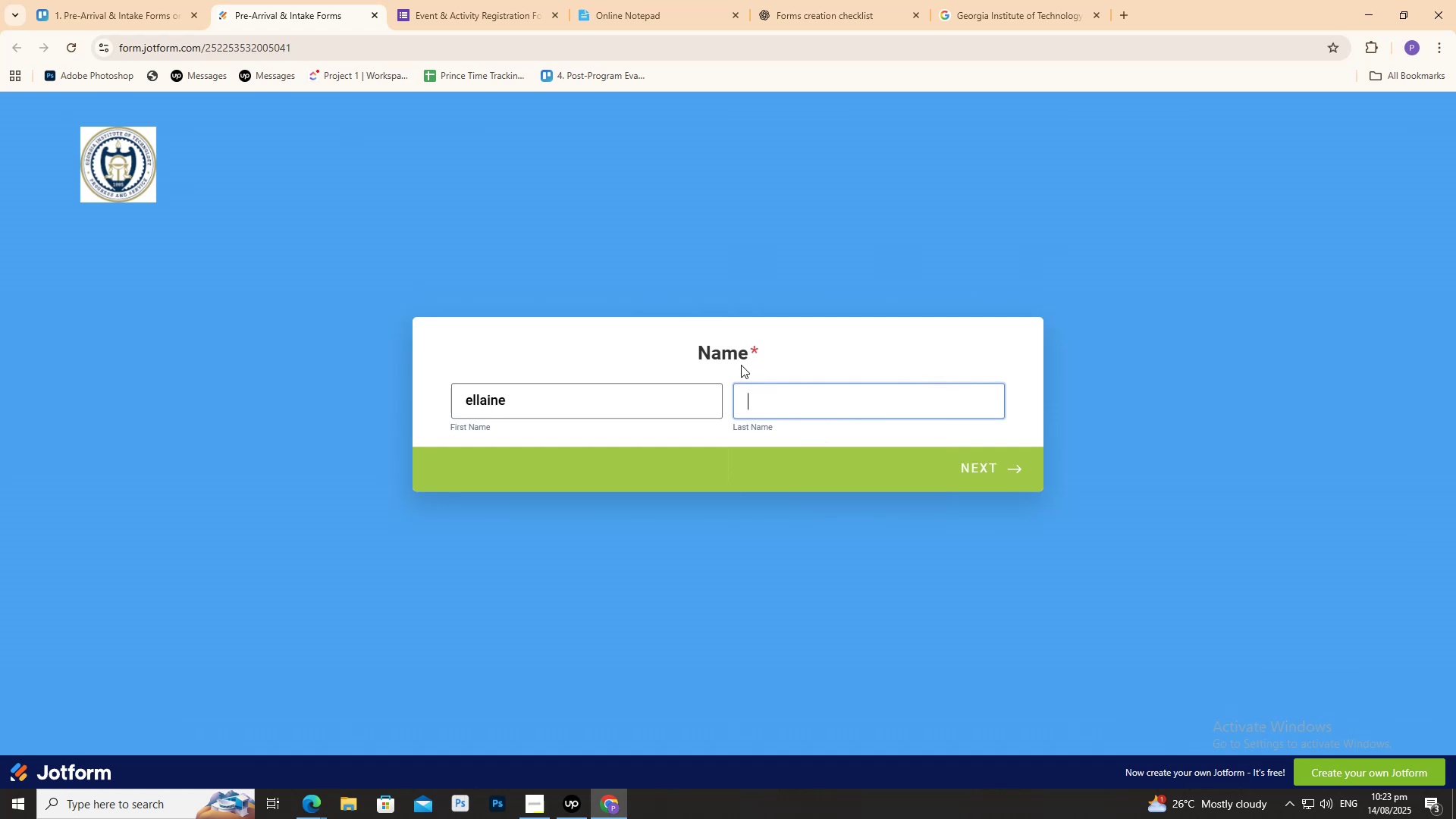 
left_click([670, 387])
 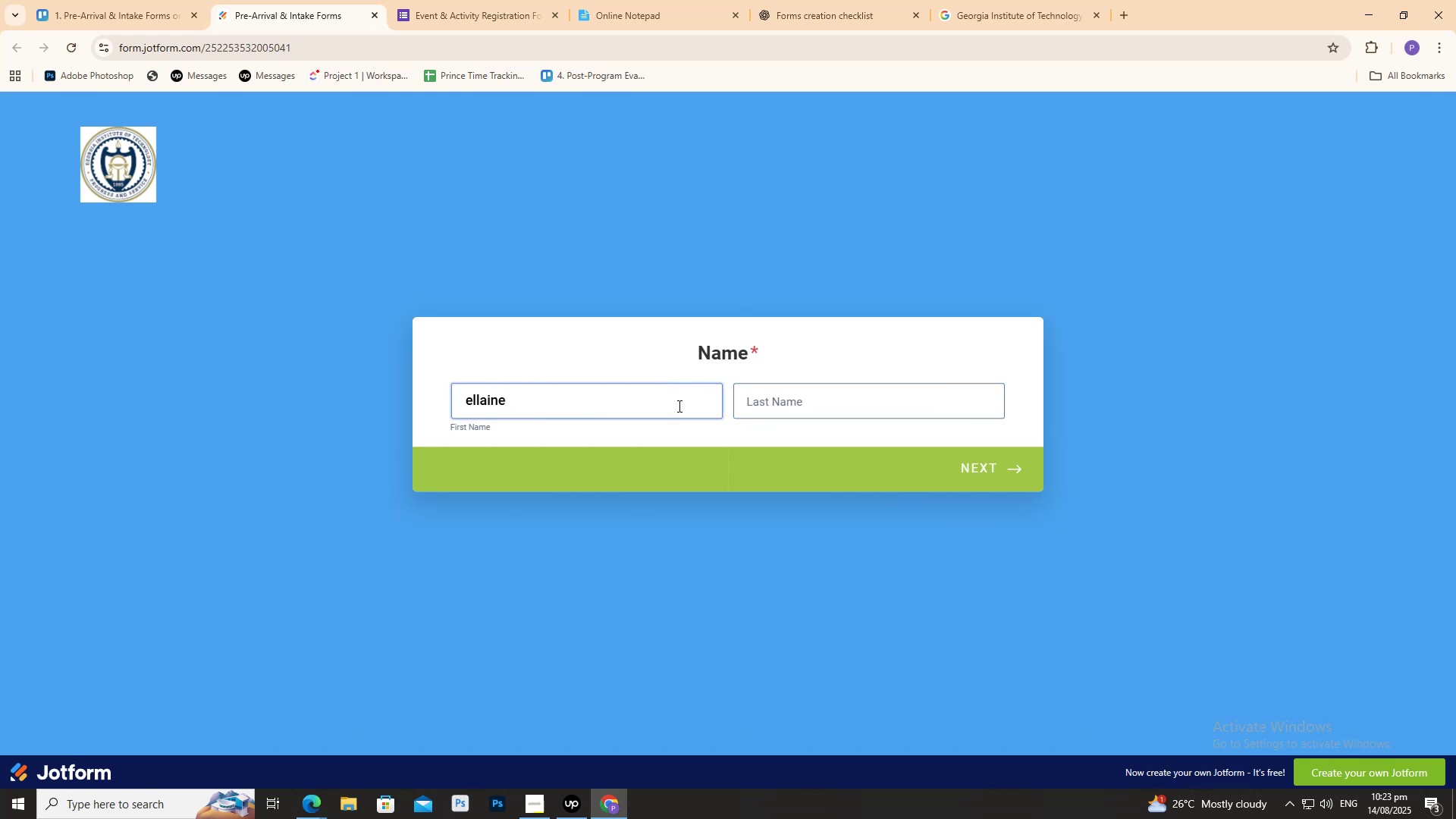 
key(Backspace)
 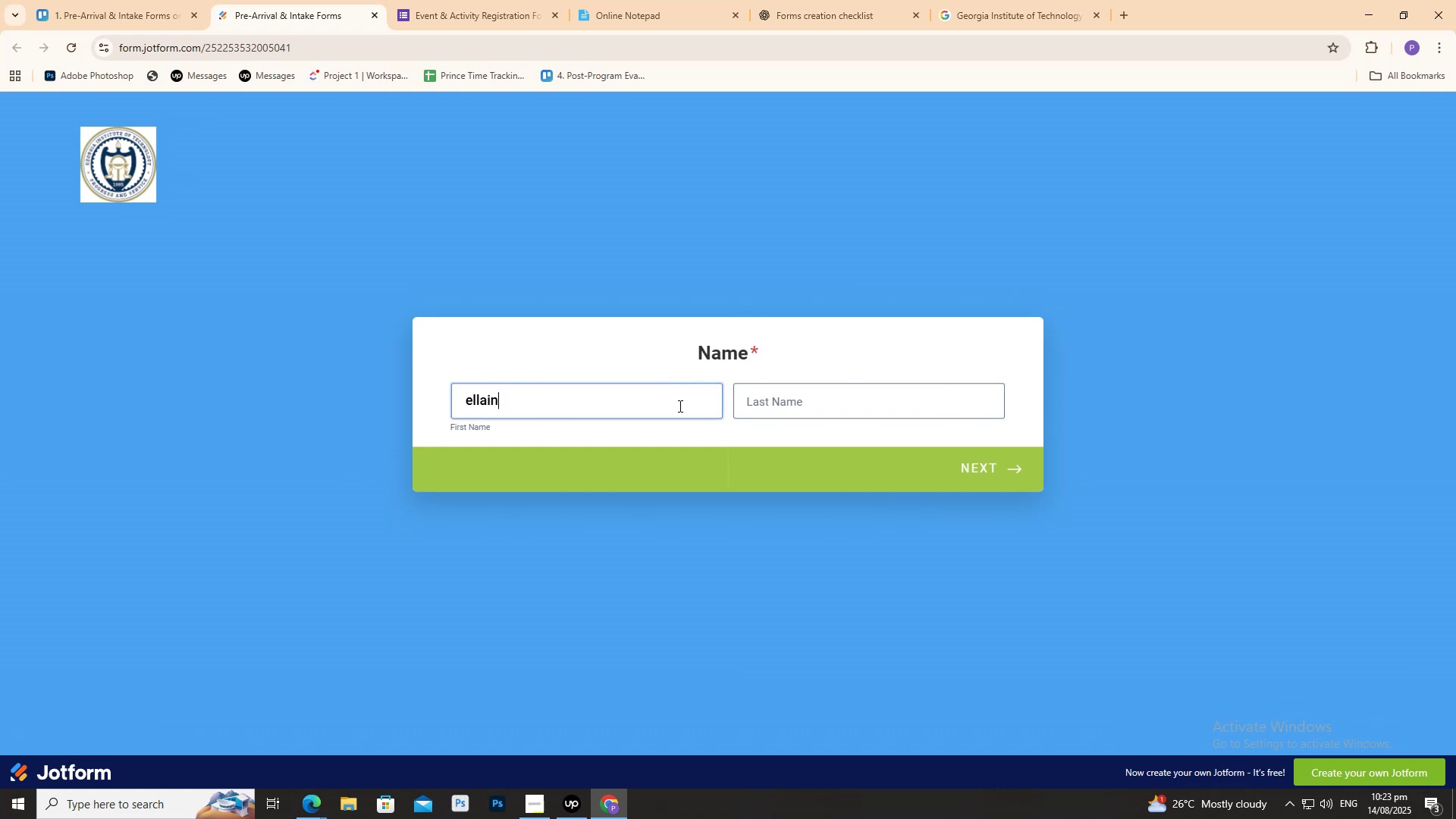 
key(Backspace)
 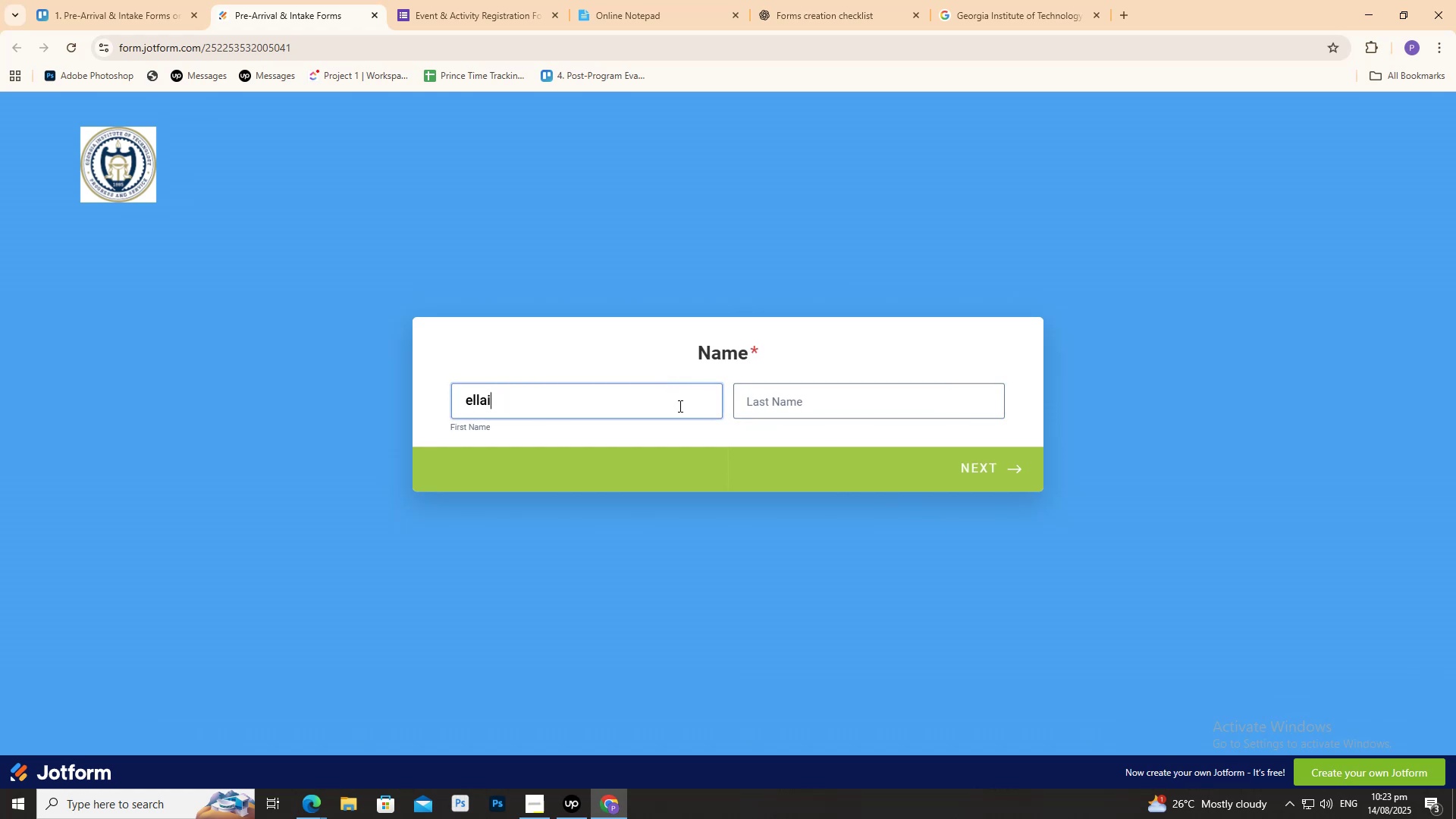 
key(Backspace)
 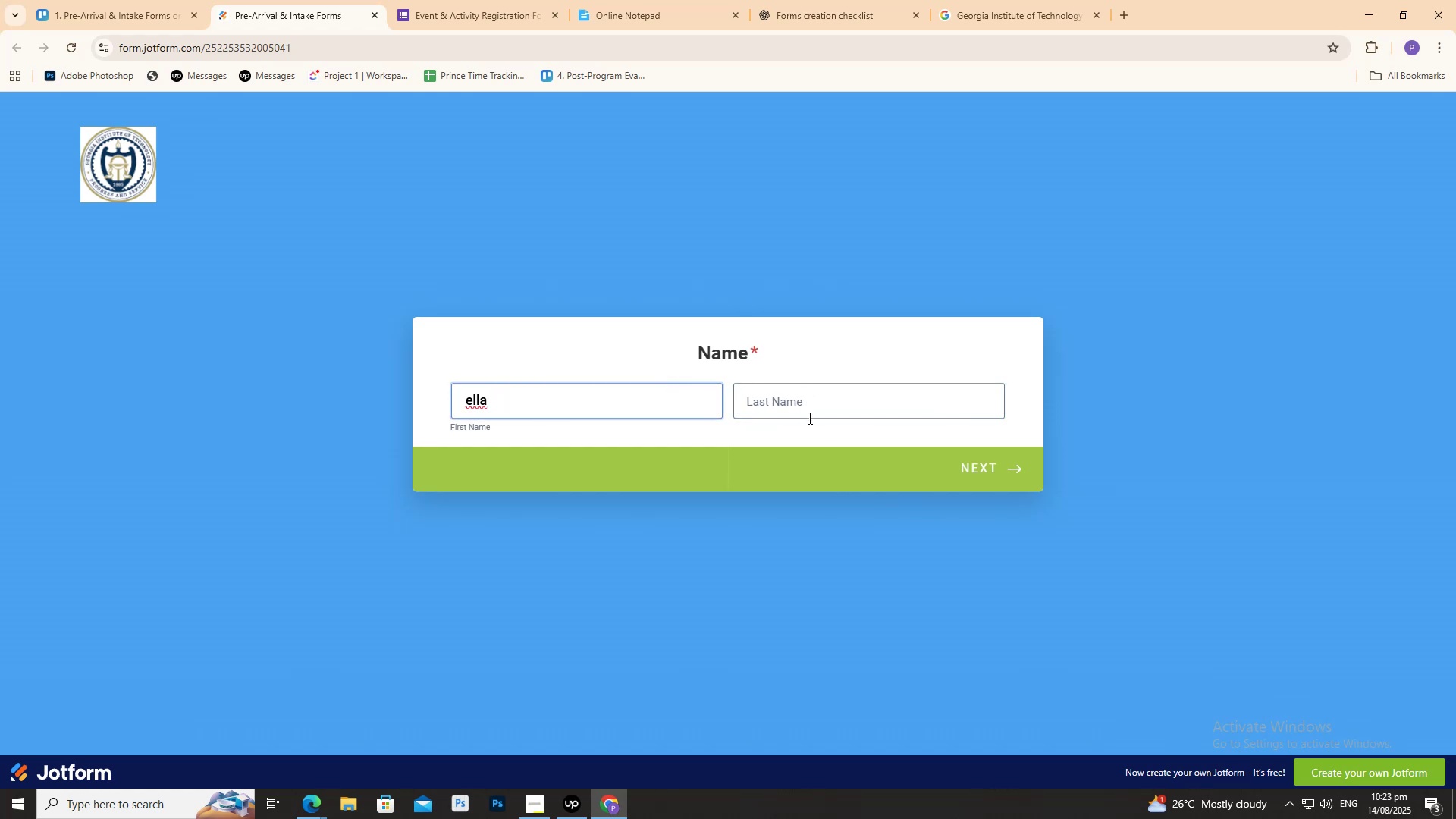 
left_click([825, 403])
 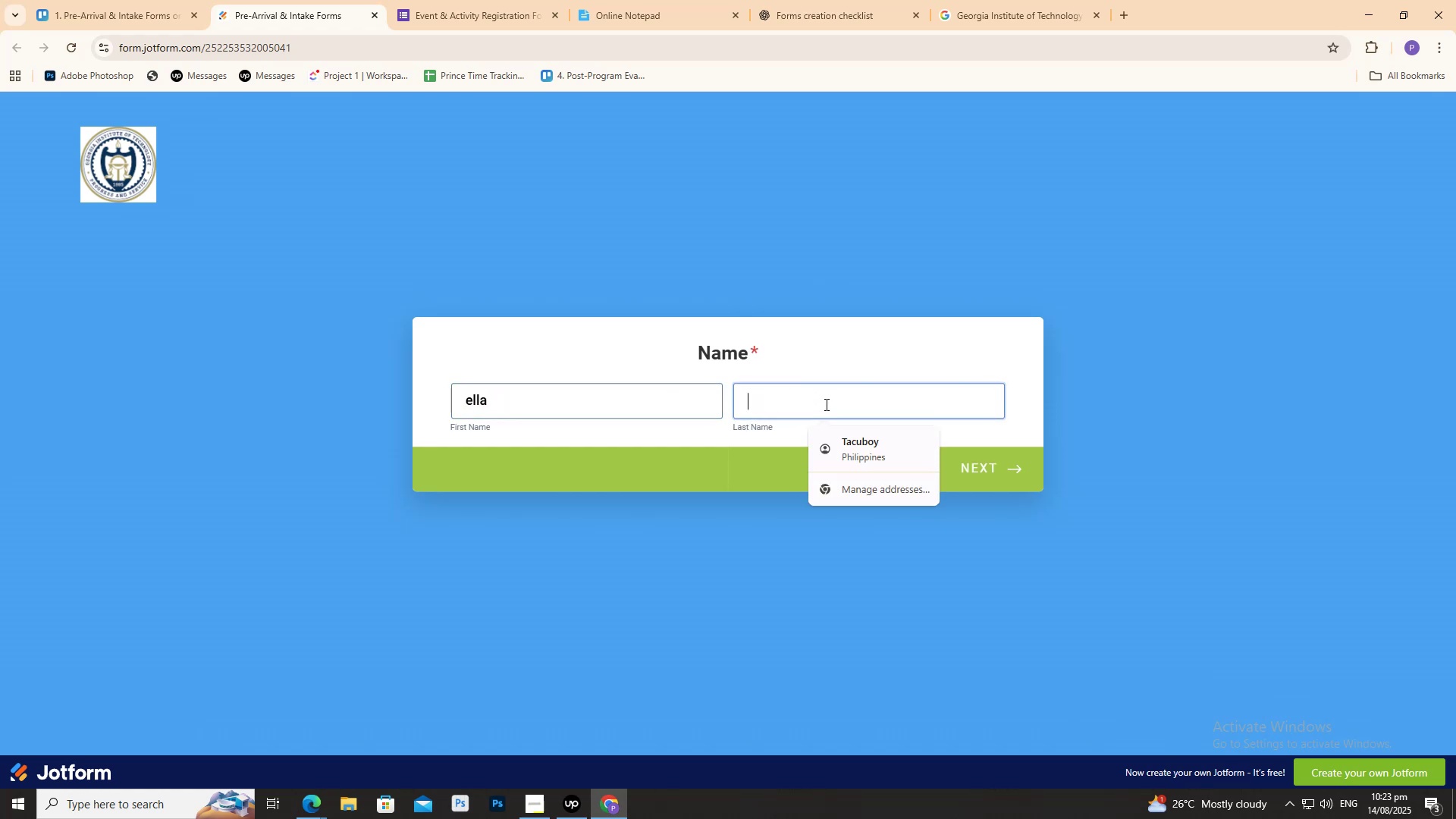 
type(lopez)
 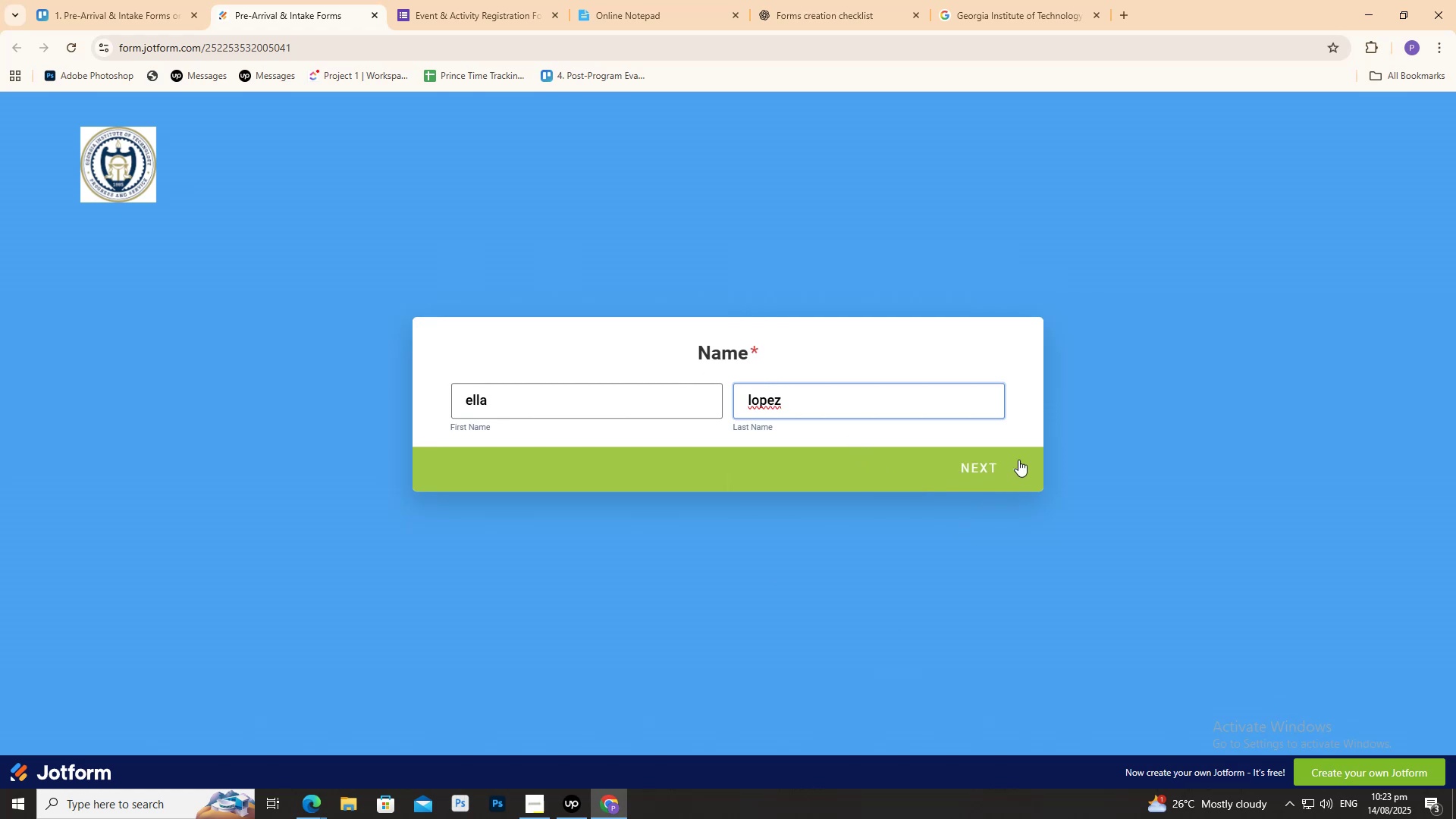 
wait(9.91)
 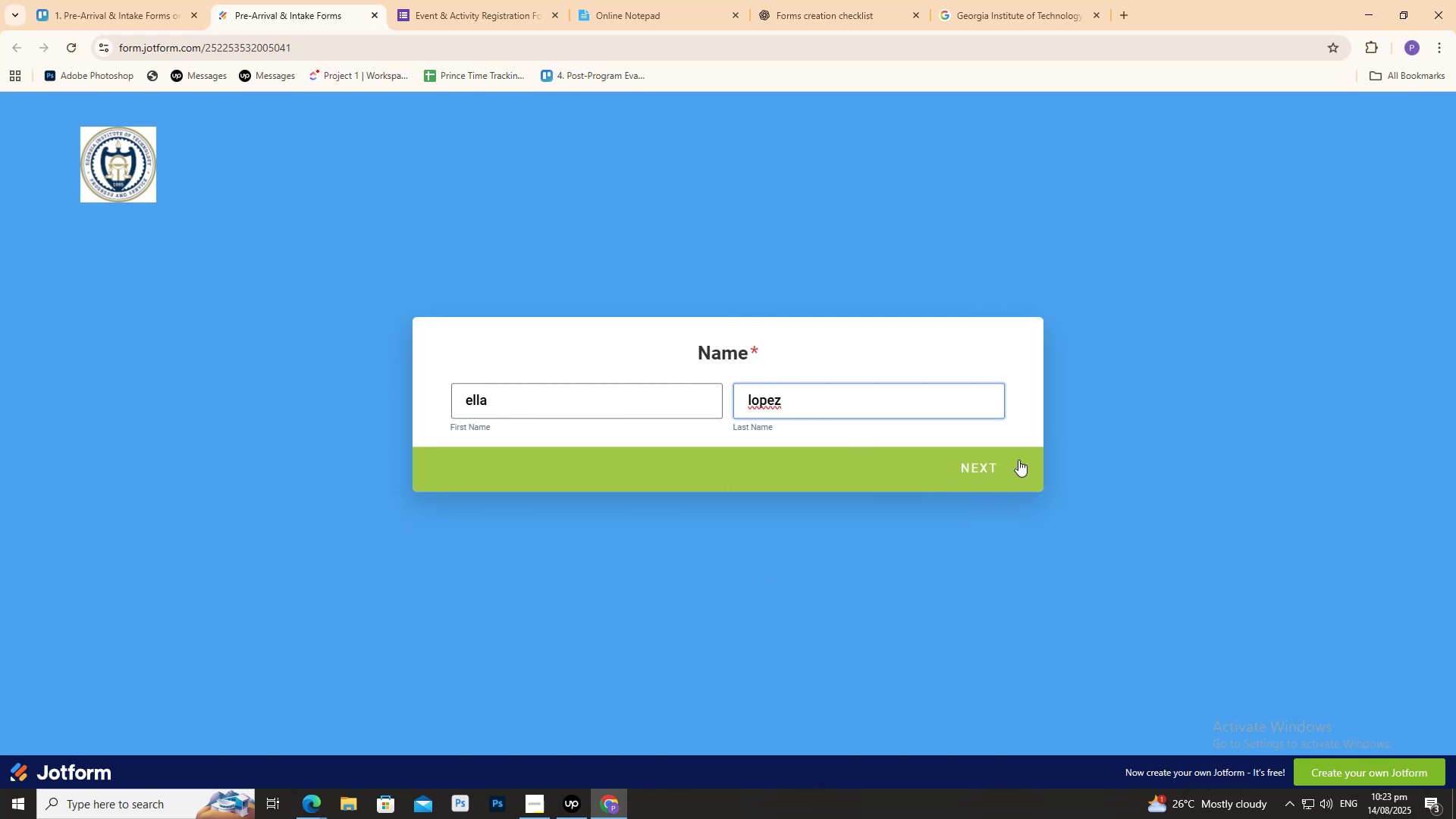 
left_click([111, 16])
 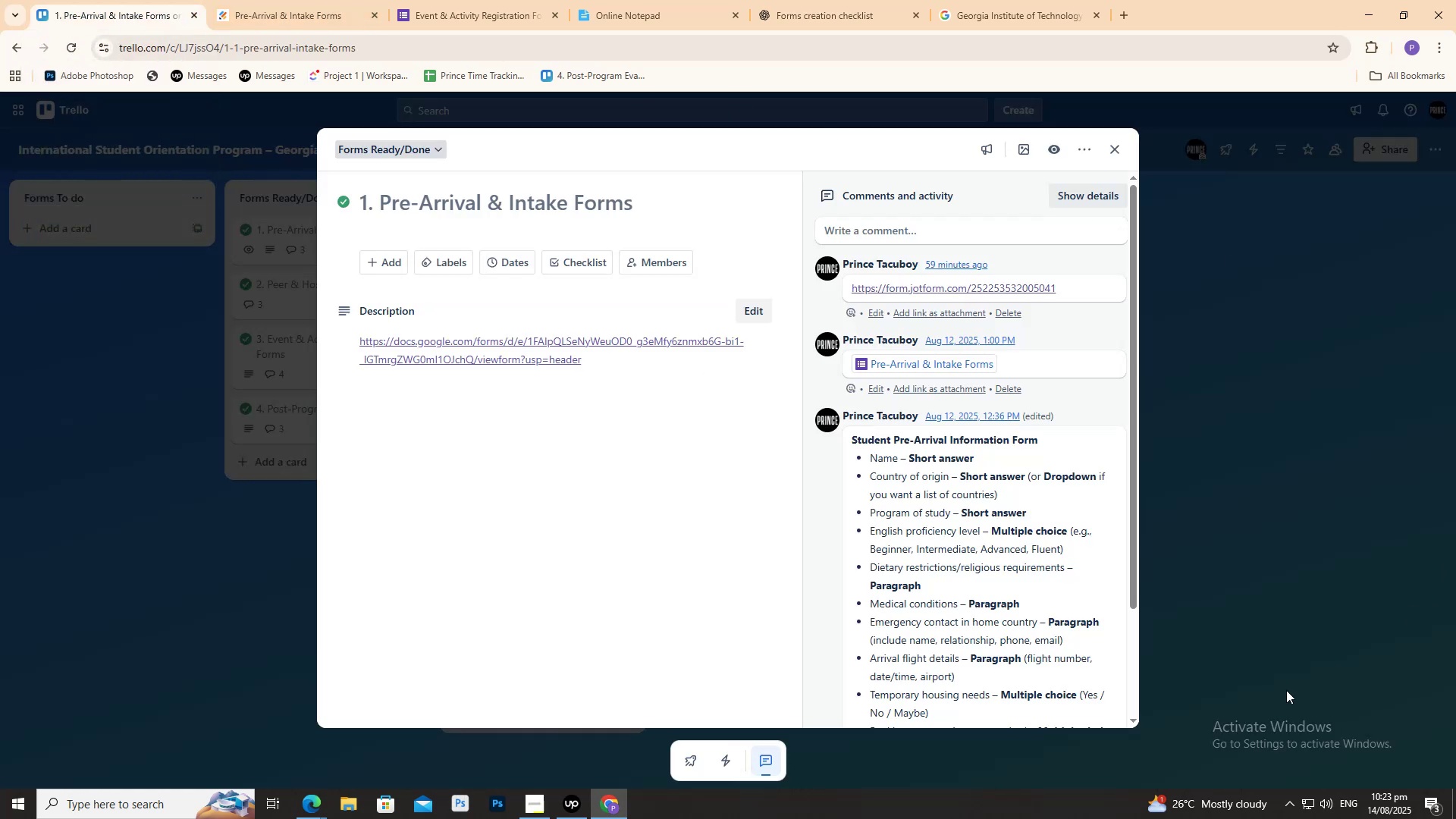 
scroll: coordinate [994, 626], scroll_direction: down, amount: 4.0
 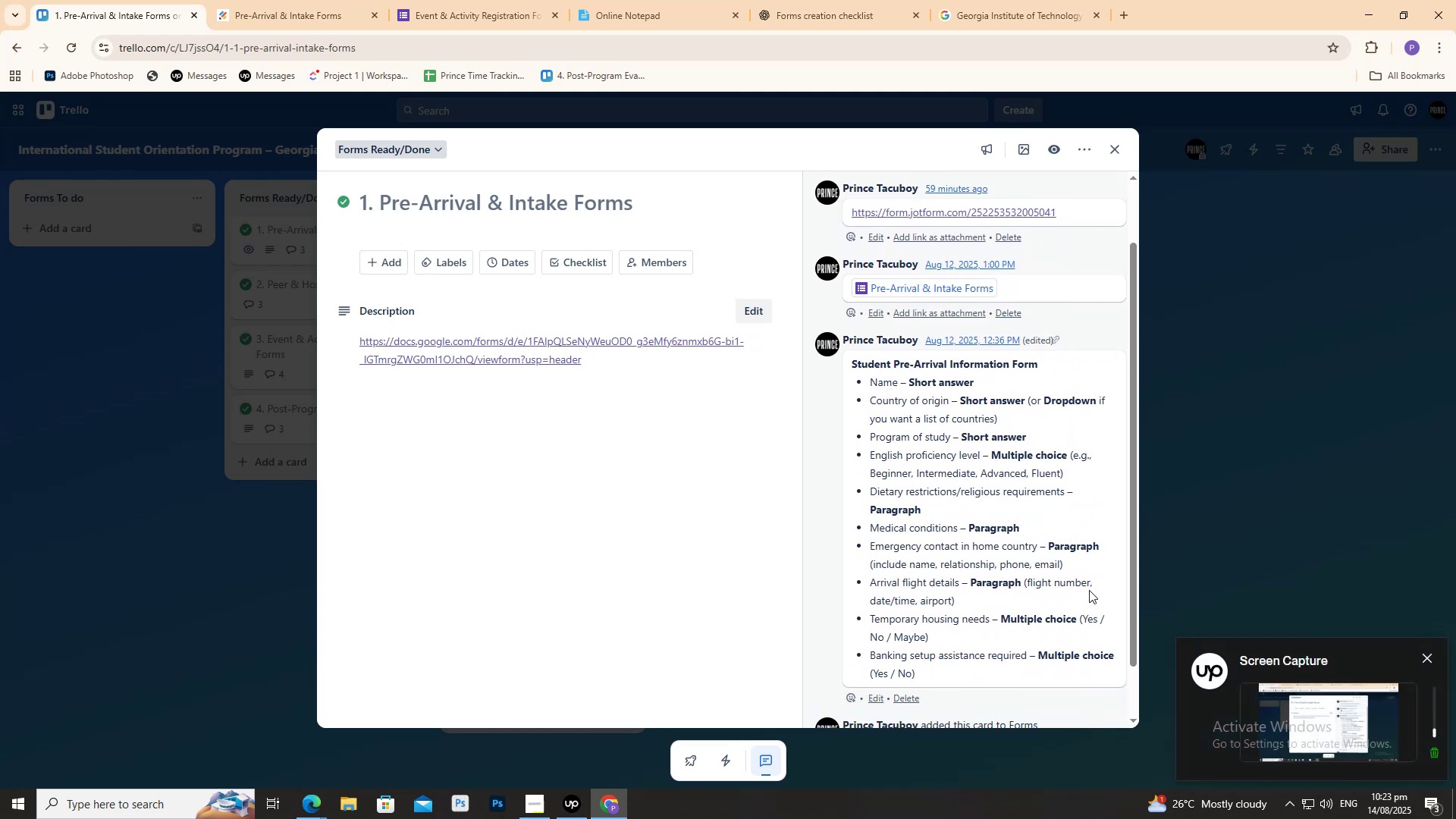 
scroll: coordinate [930, 470], scroll_direction: up, amount: 2.0
 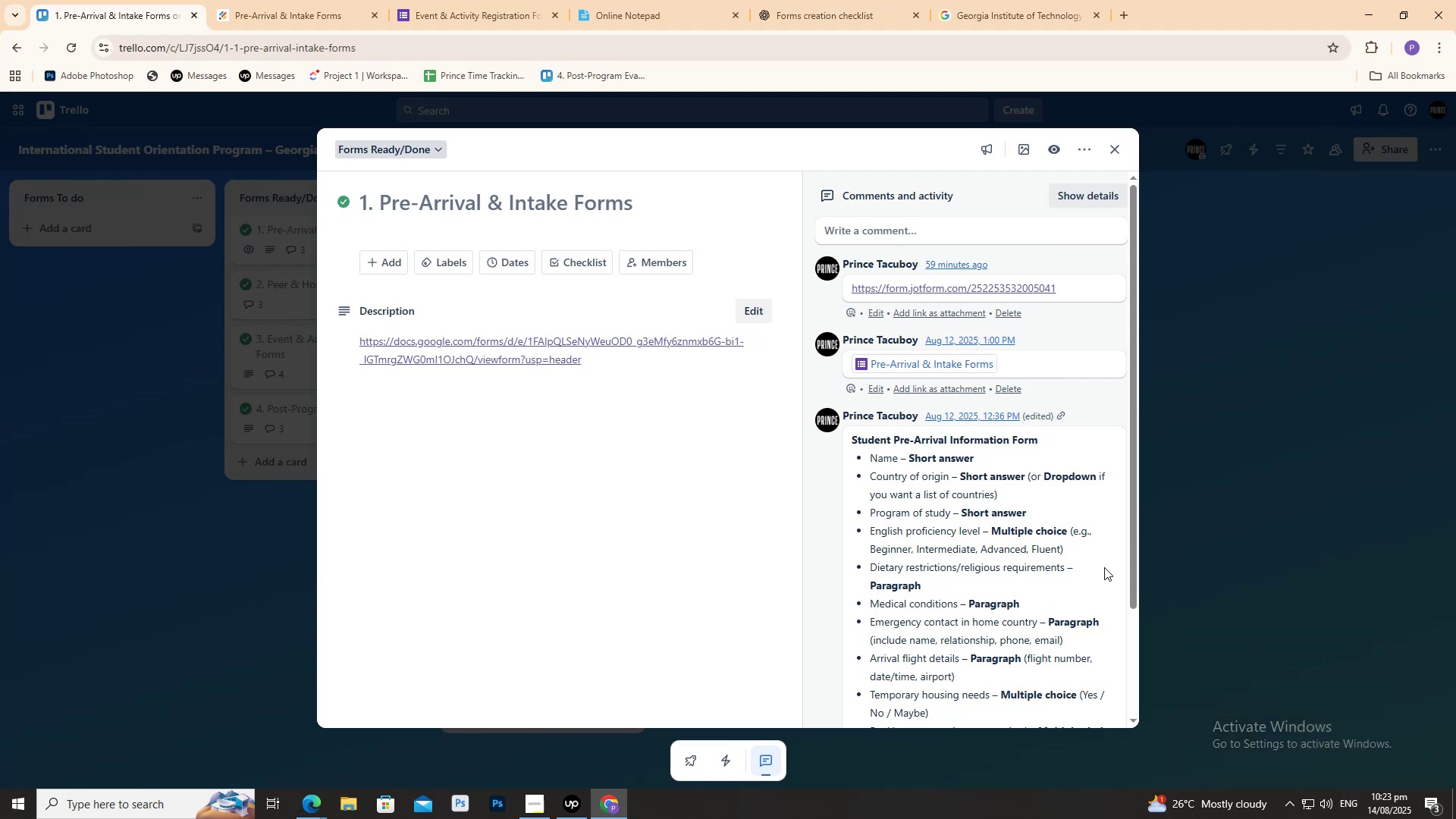 
wait(6.76)
 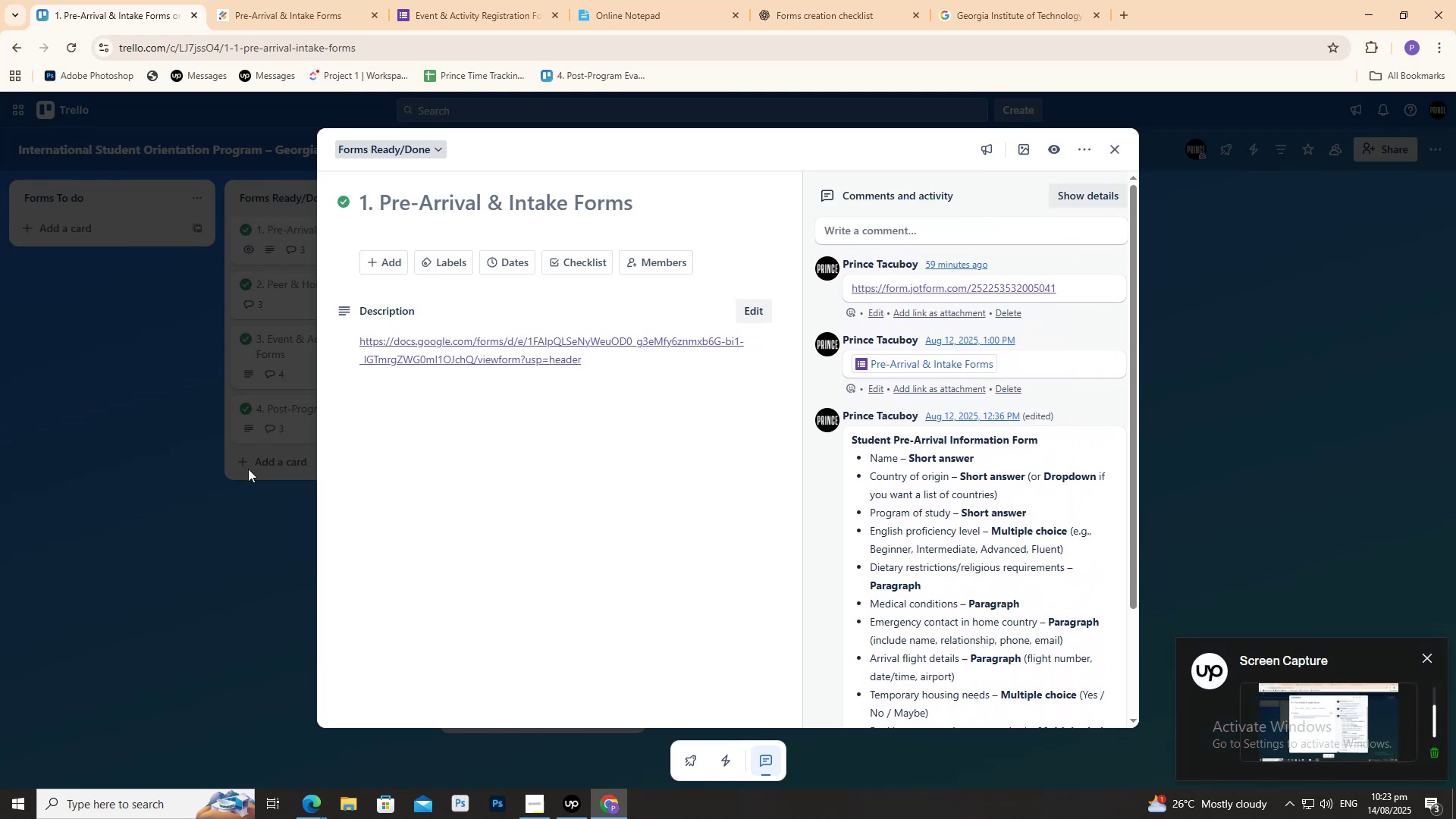 
scroll: coordinate [941, 441], scroll_direction: down, amount: 3.0
 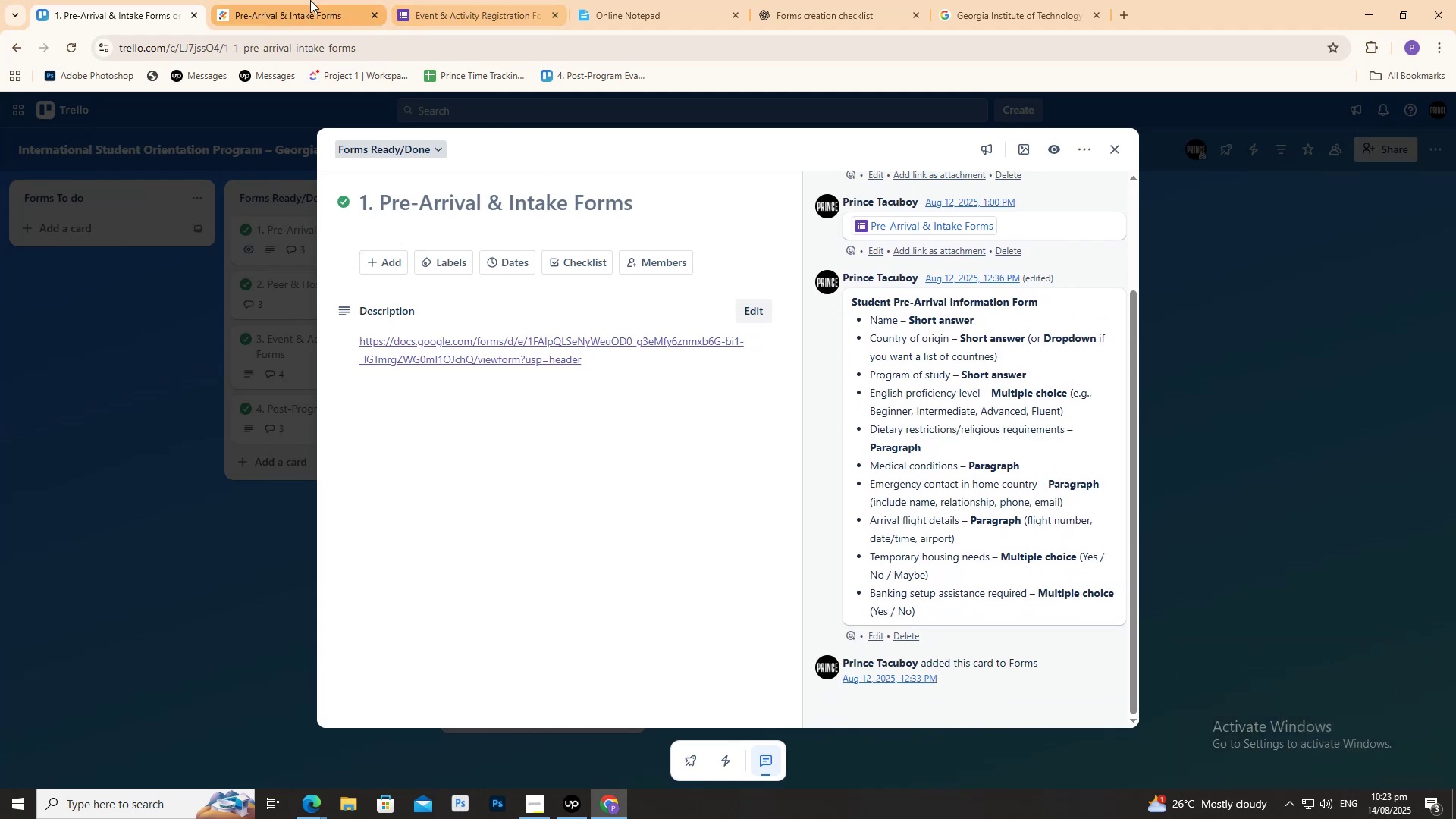 
left_click([299, 23])
 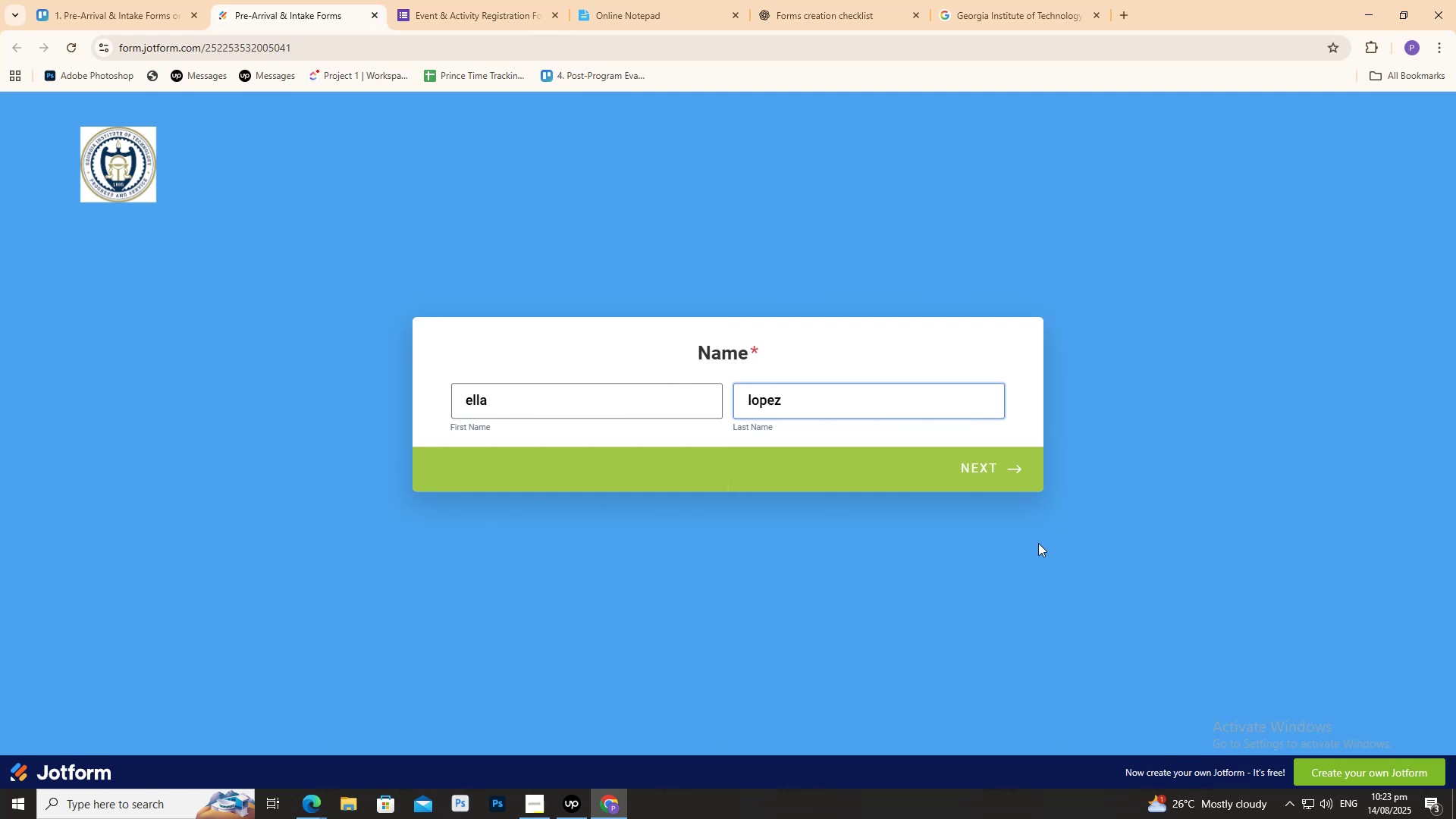 
left_click([996, 472])
 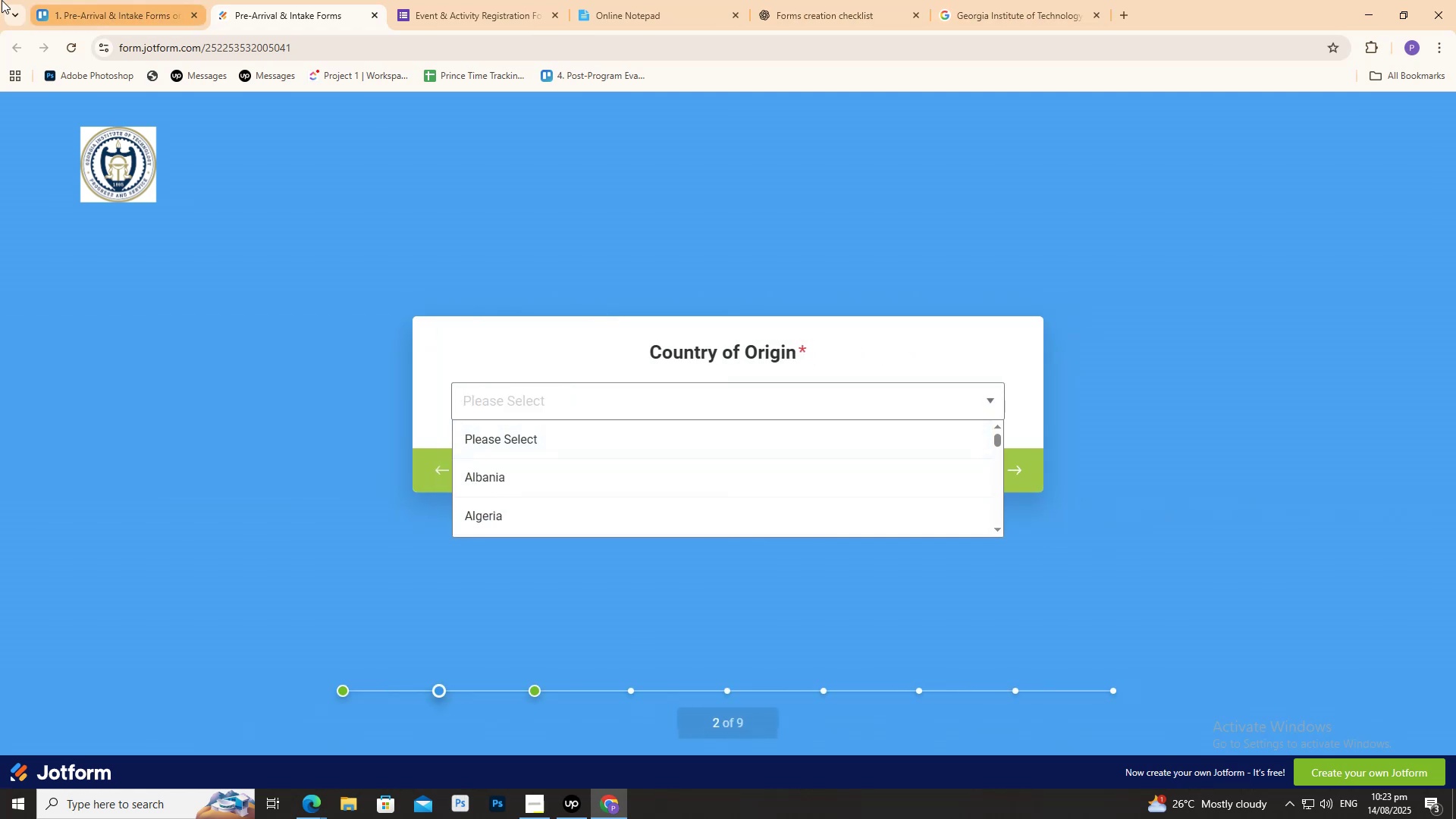 
left_click([65, 0])
 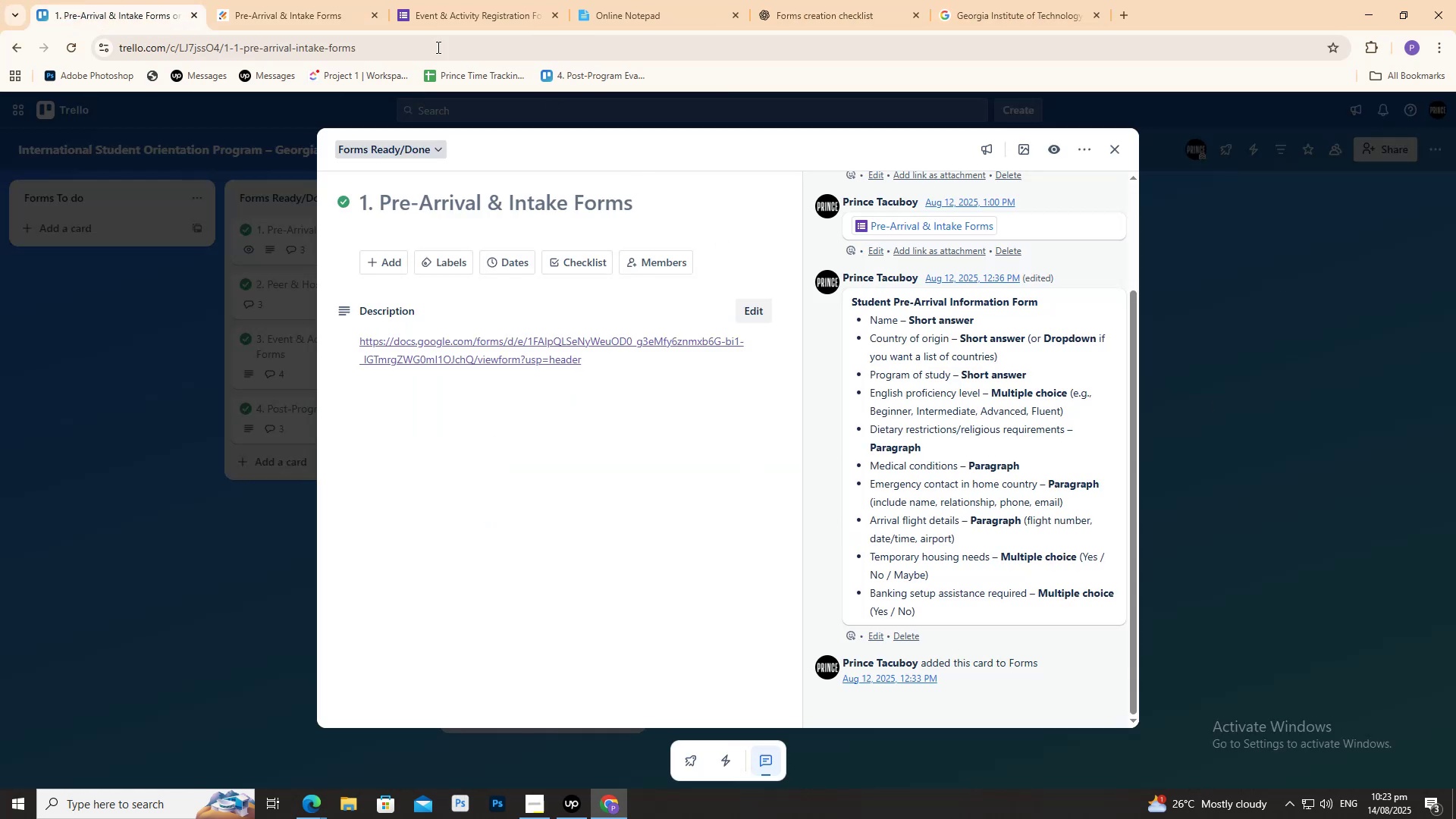 
wait(6.73)
 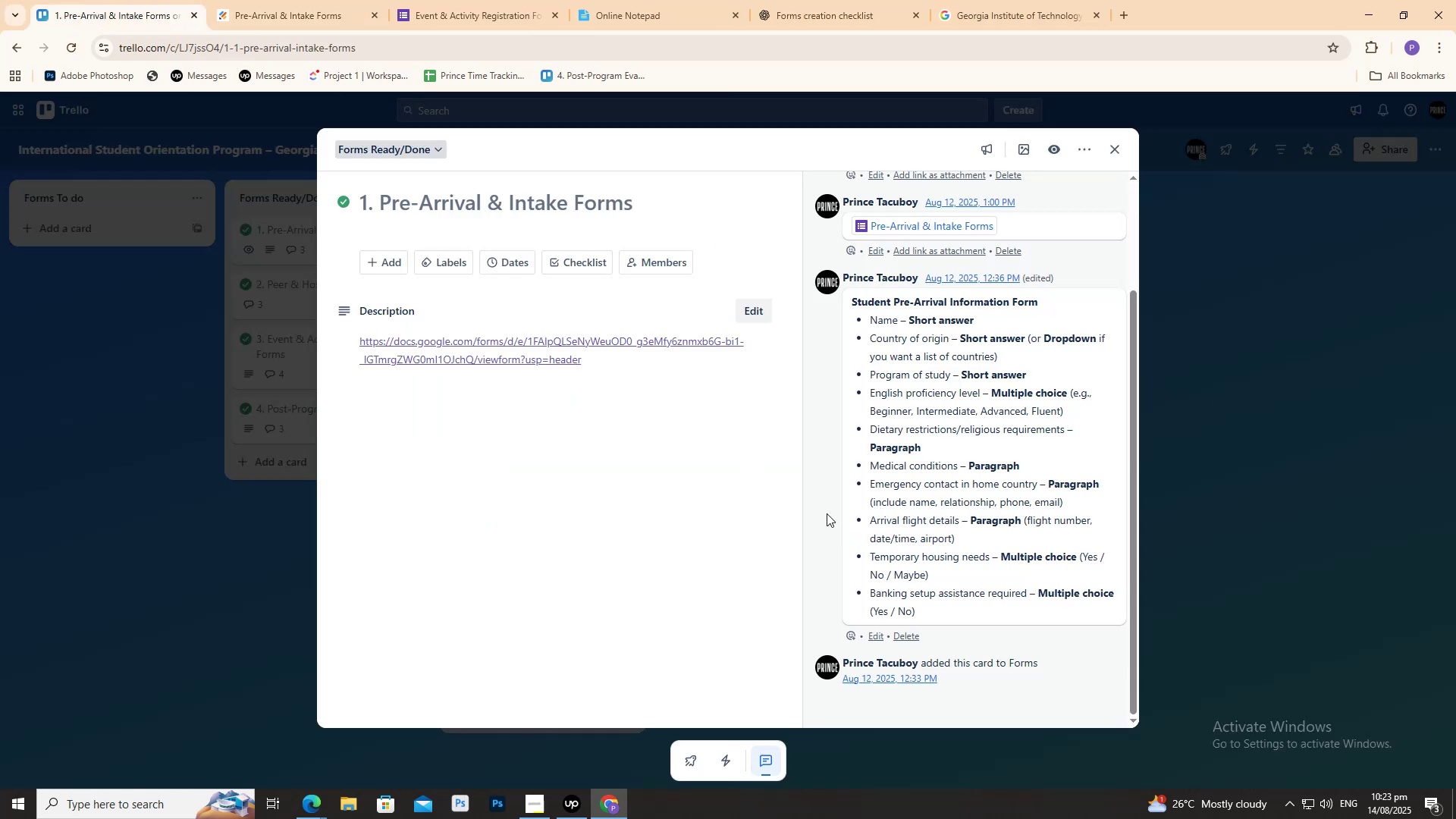 
left_click([351, 11])
 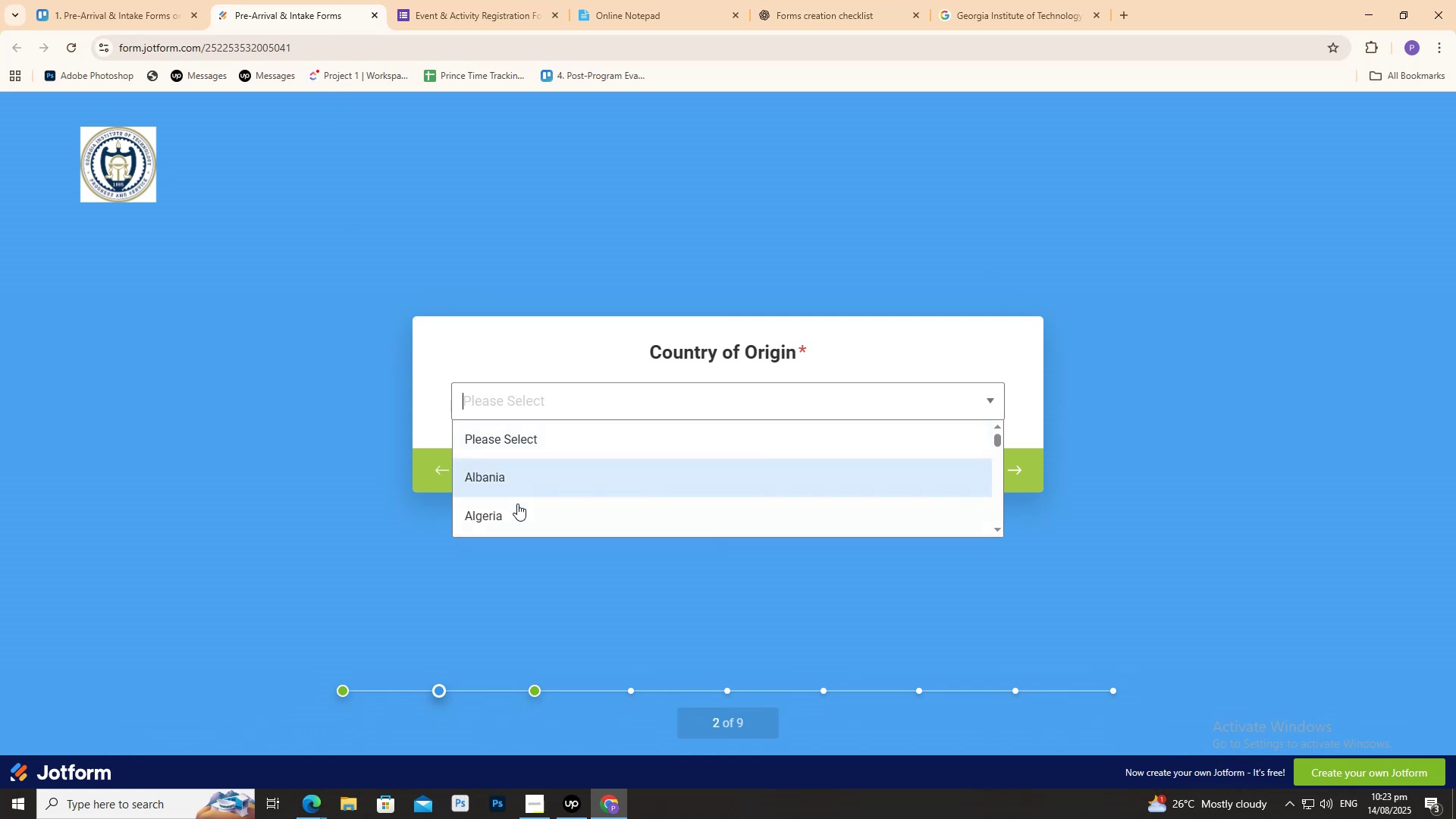 
scroll: coordinate [526, 493], scroll_direction: down, amount: 14.0
 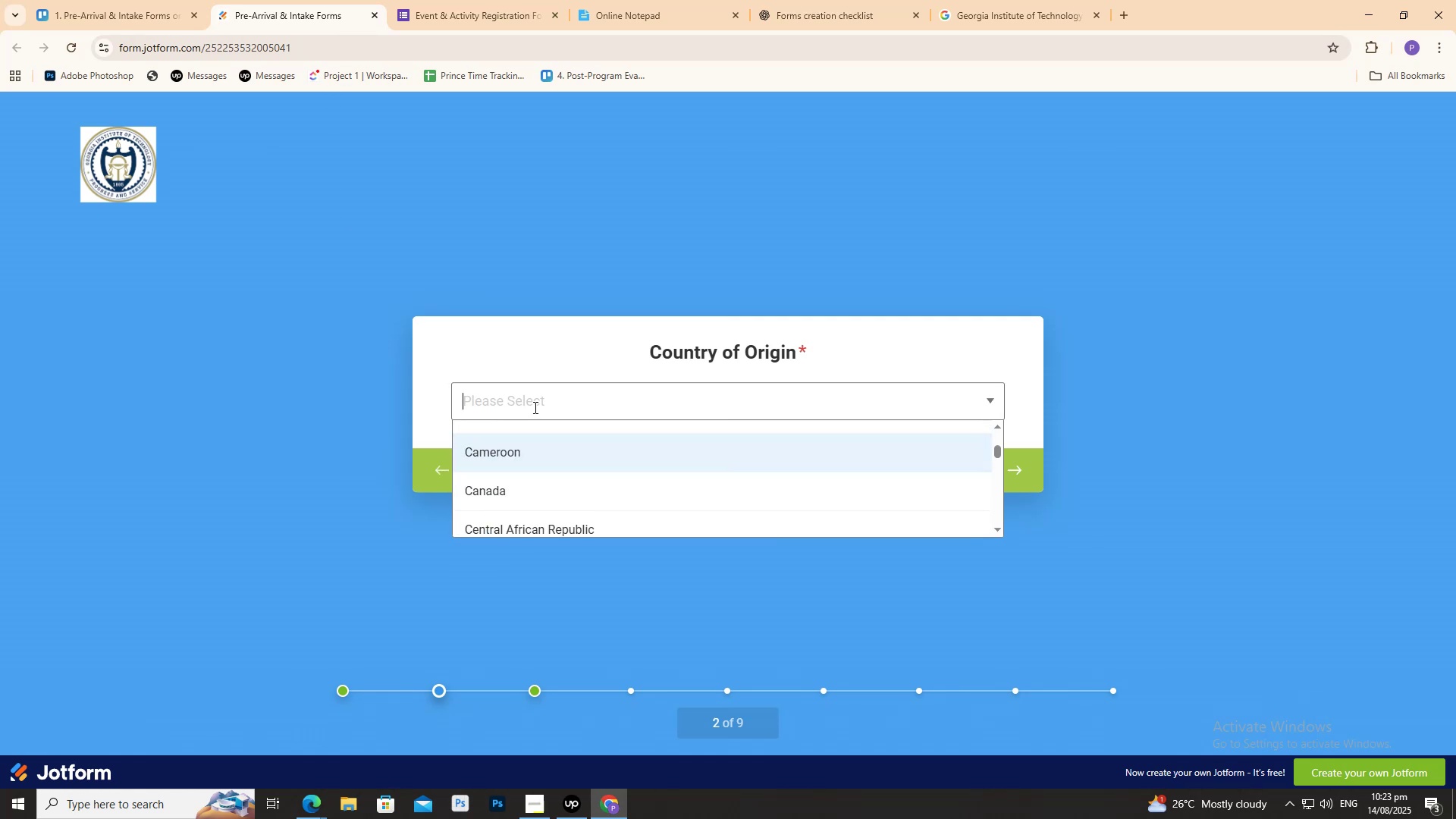 
type(ph)
 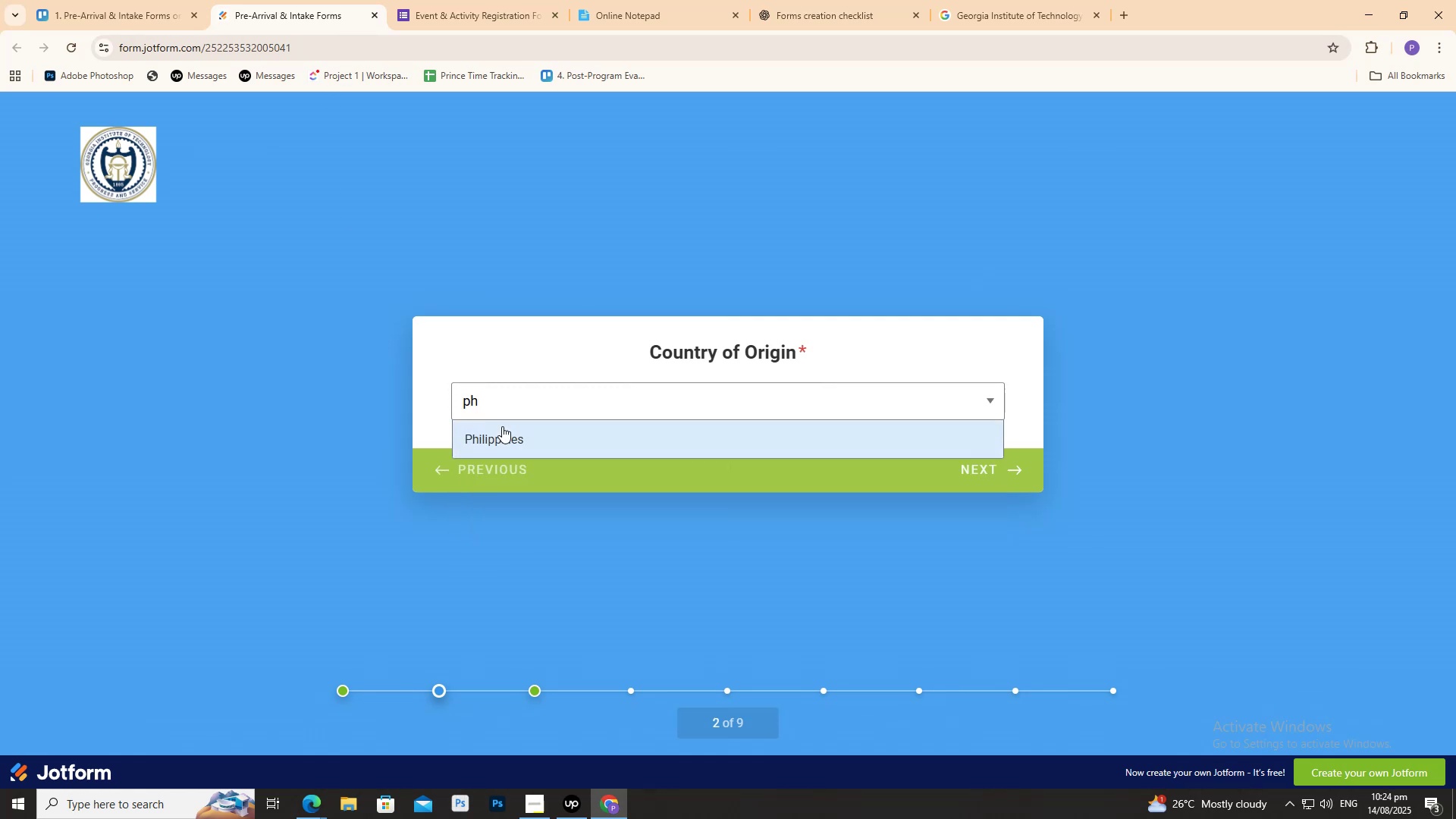 
left_click([502, 426])
 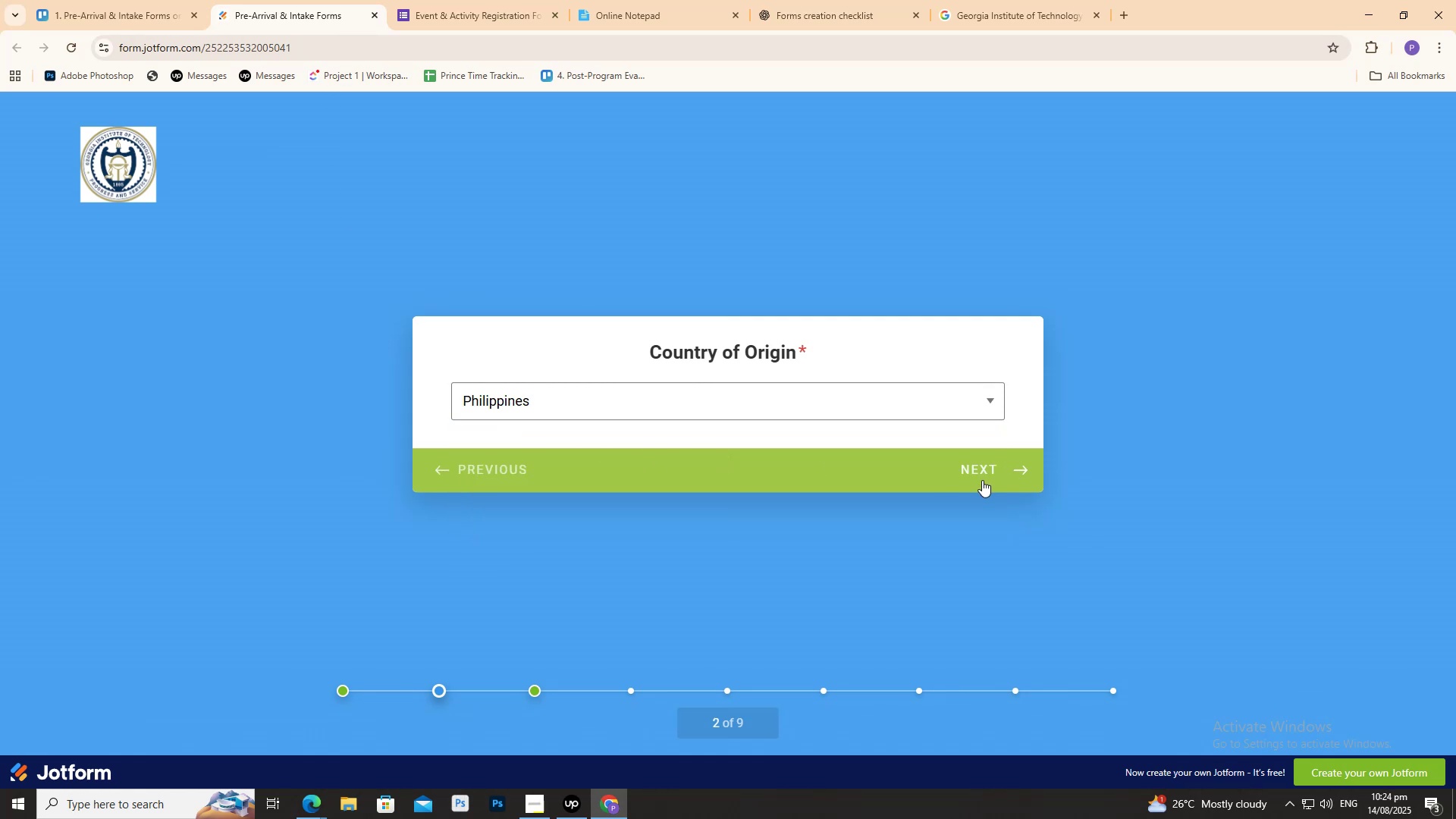 
left_click([986, 470])
 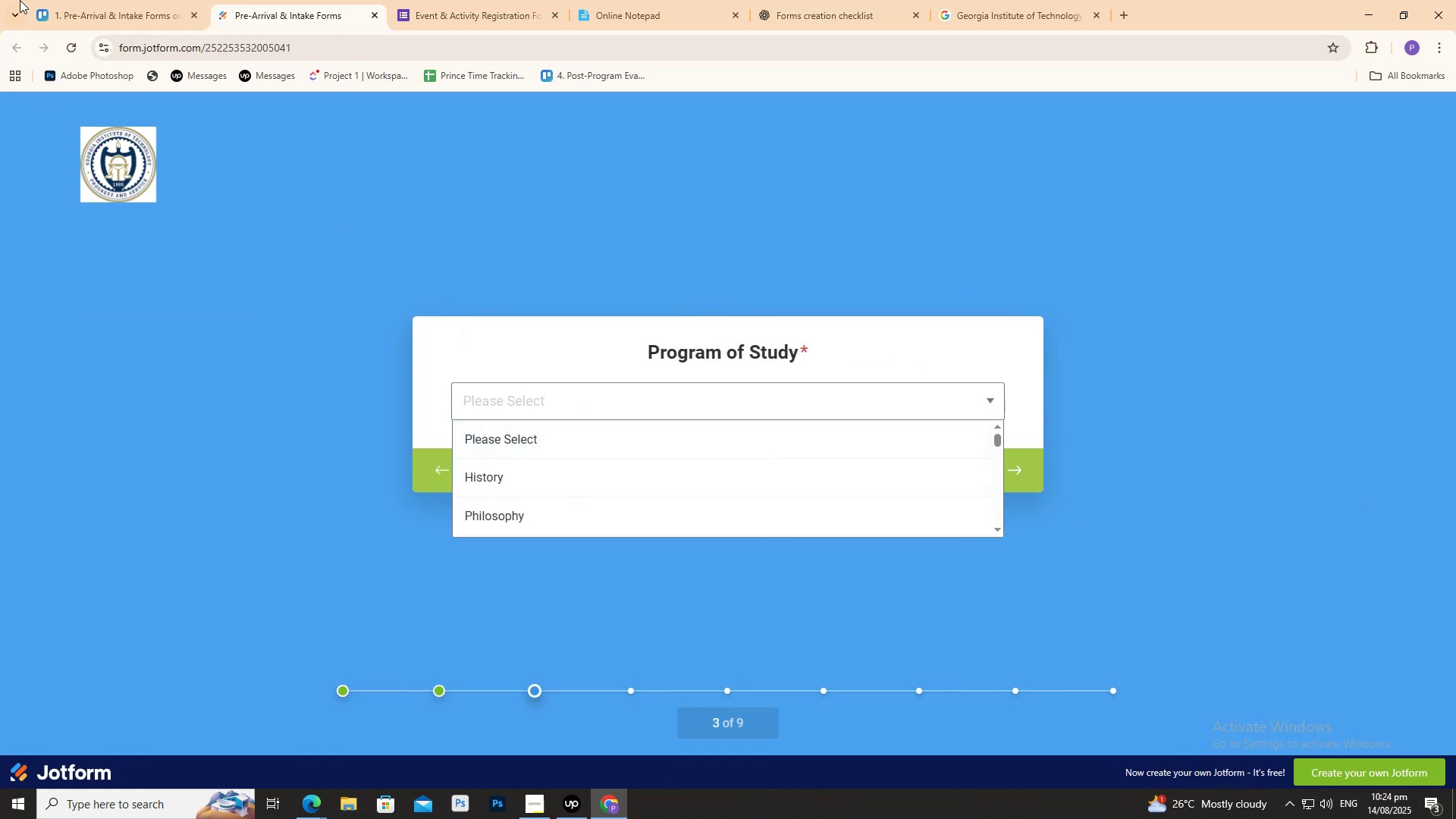 
left_click([122, 2])
 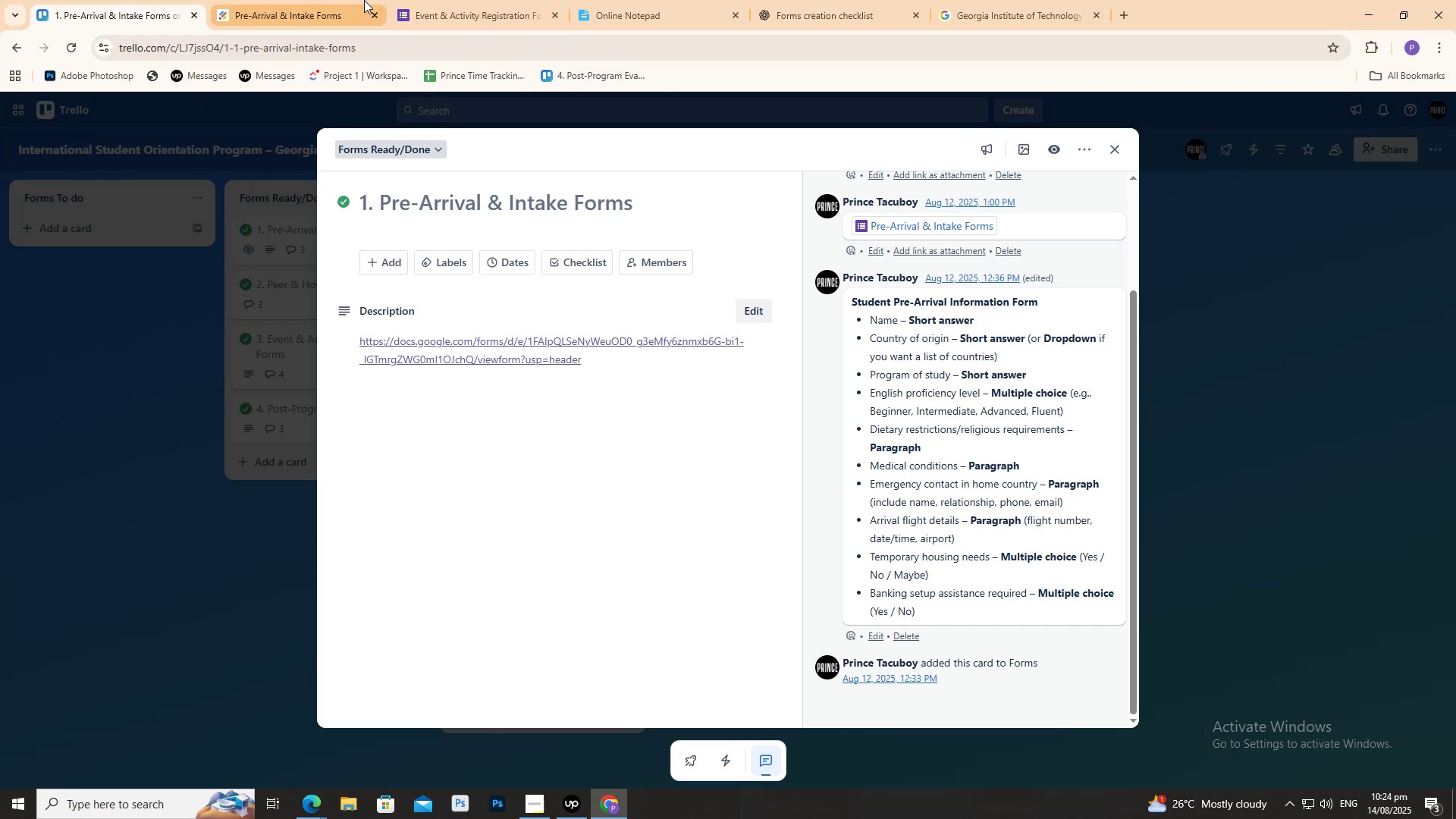 
left_click([325, 0])
 